 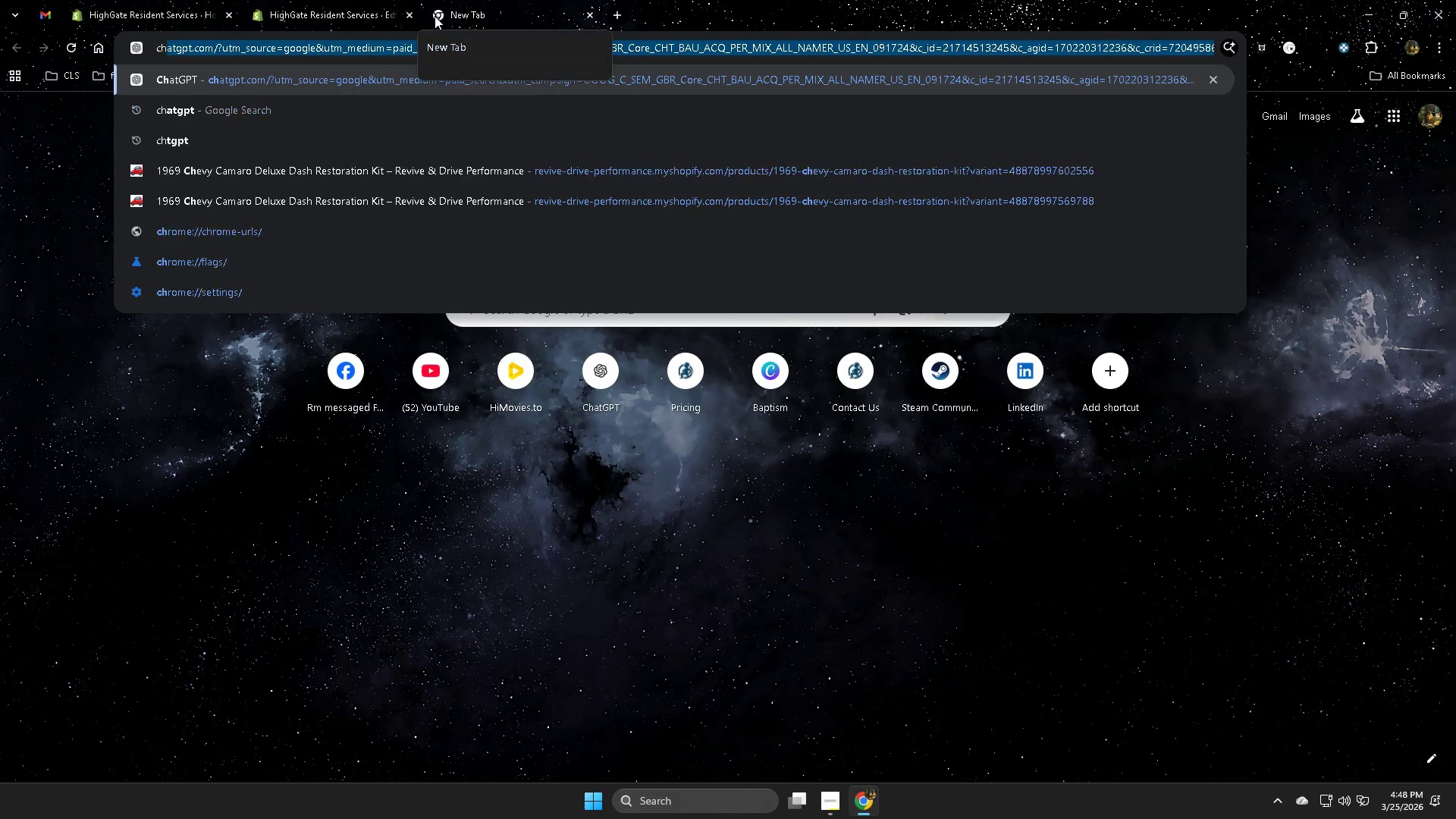 
key(Enter)
 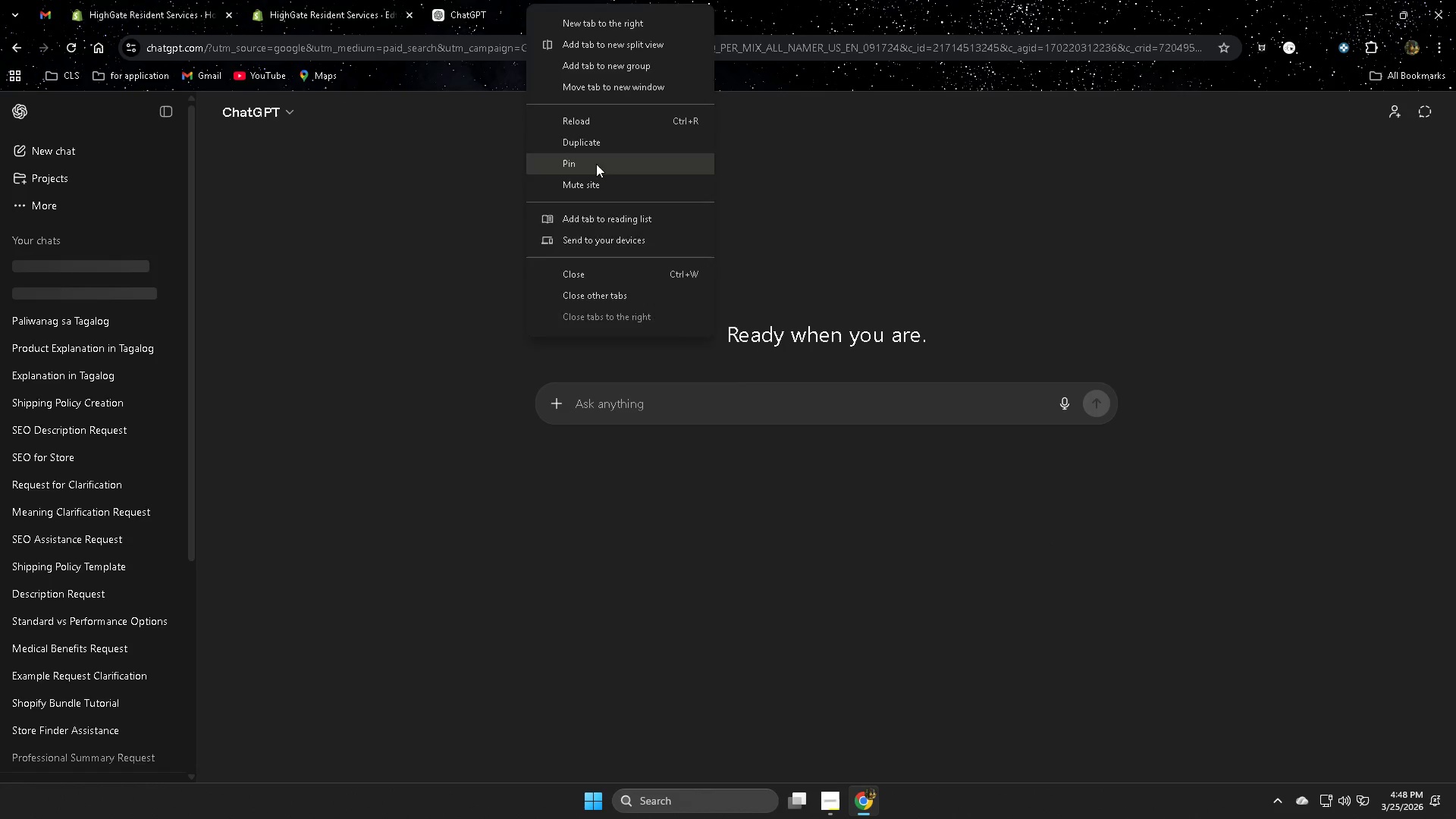 
left_click([706, 397])
 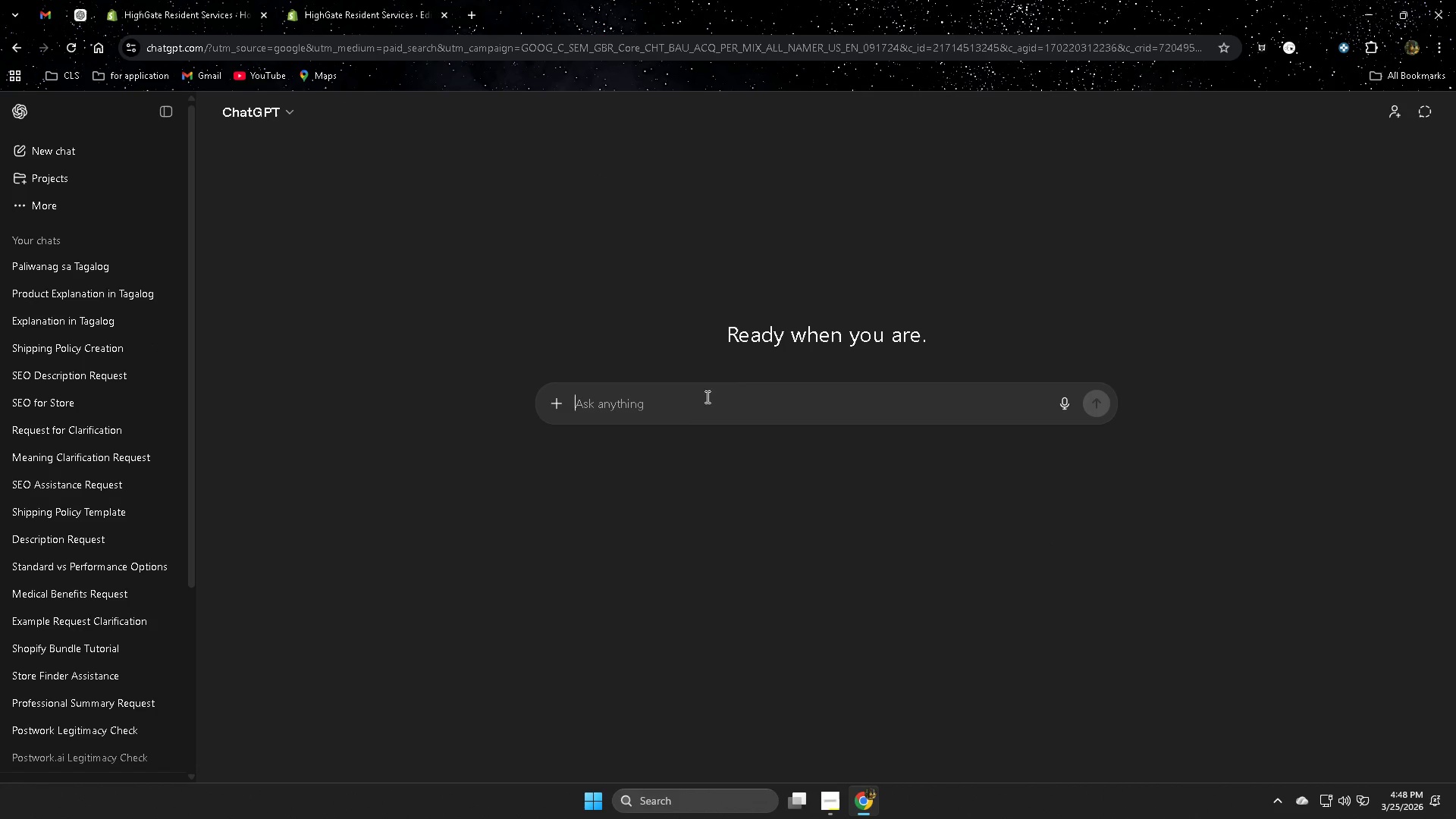 
key(Control+ControlLeft)
 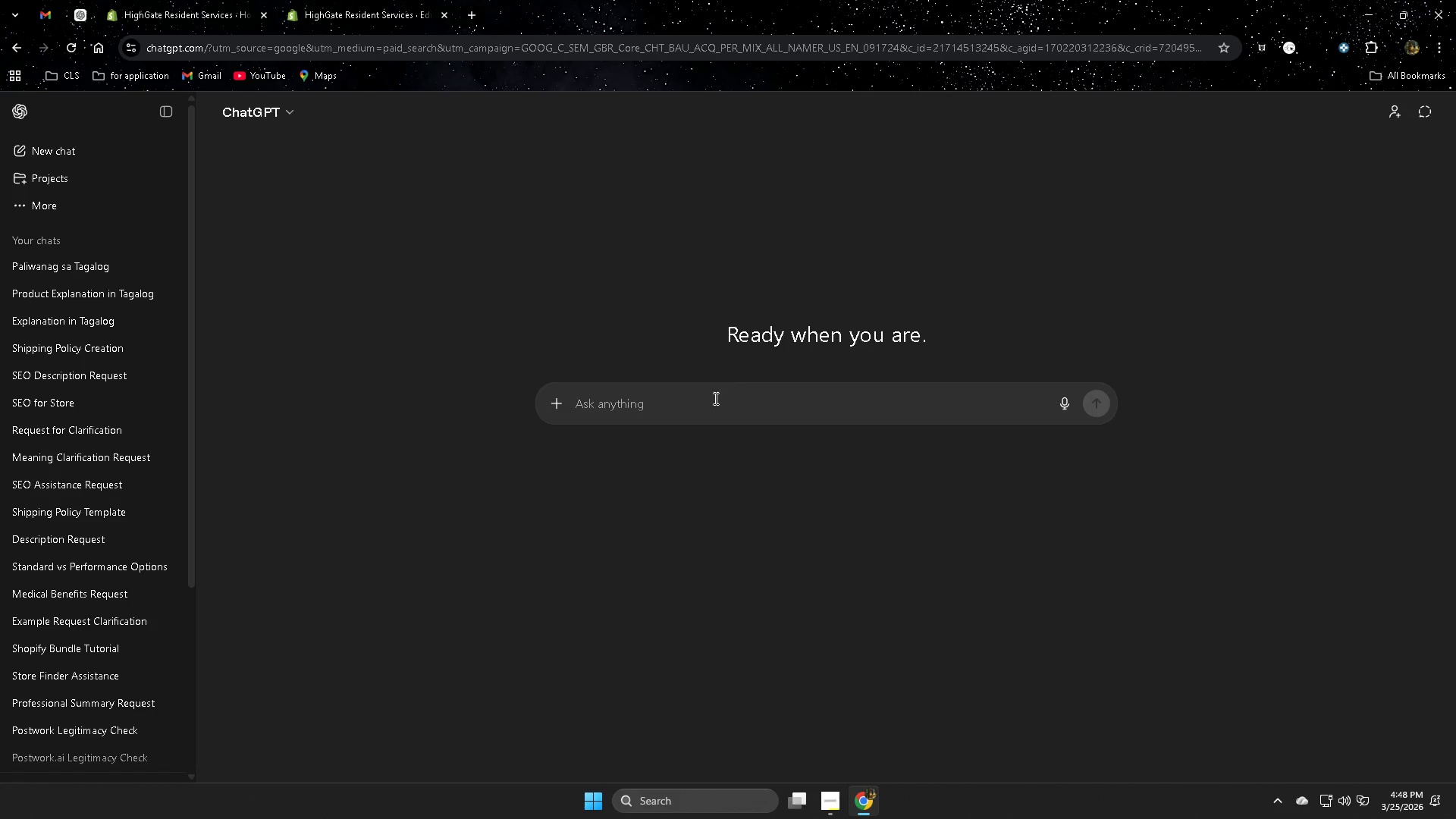 
key(Control+V)
 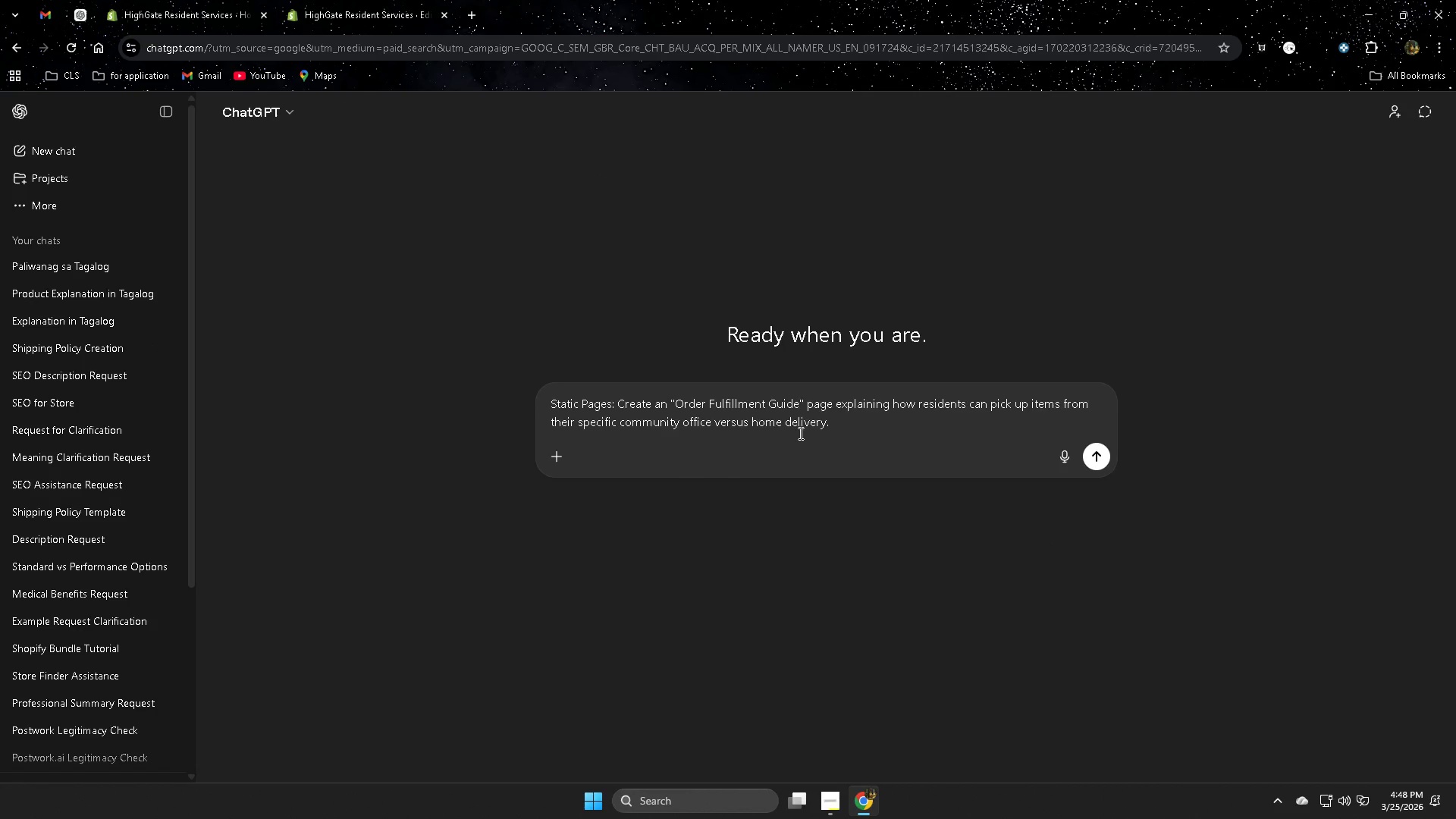 
key(Enter)
 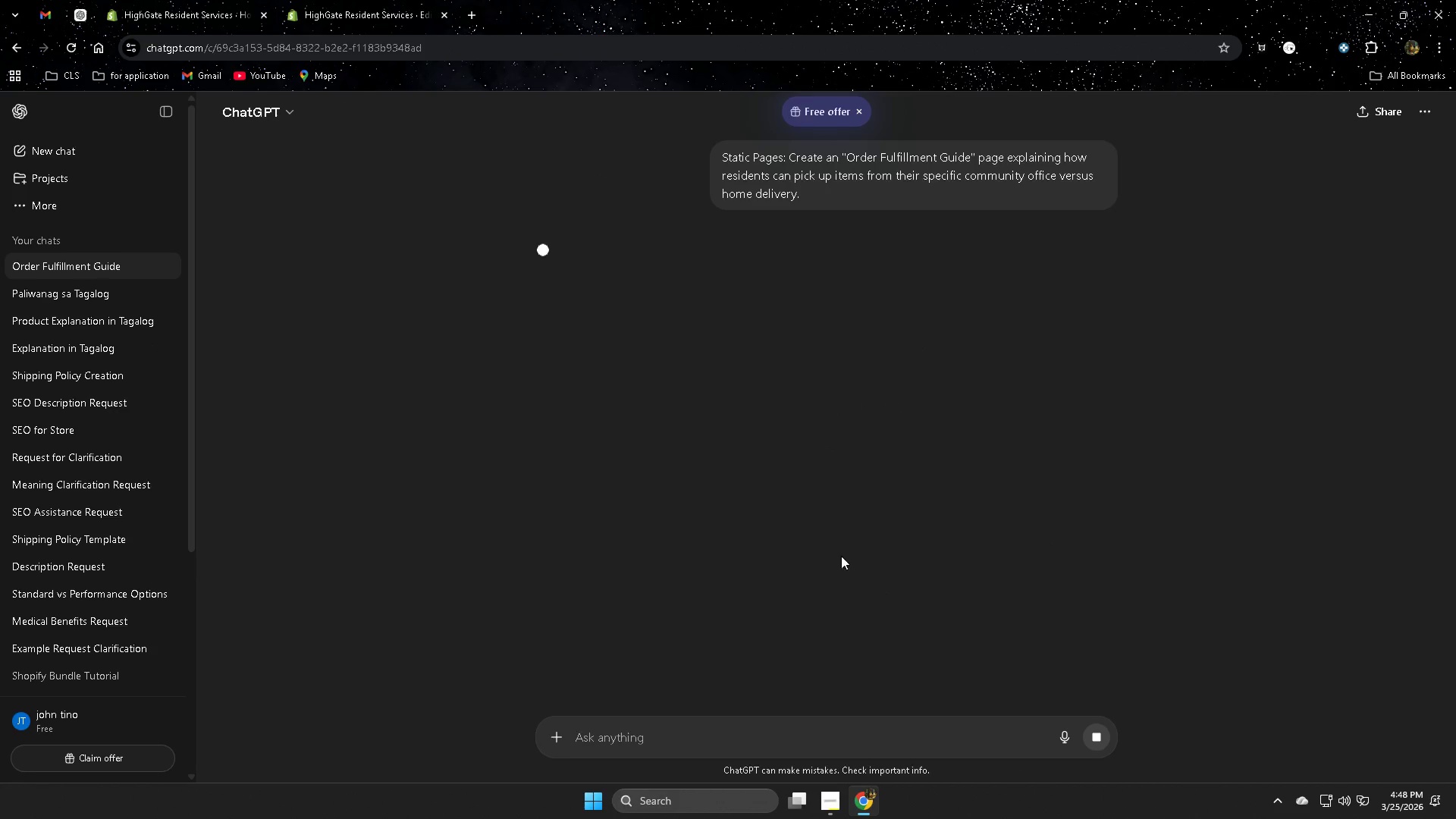 
left_click_drag(start_coordinate=[167, 11], to_coordinate=[171, 11])
 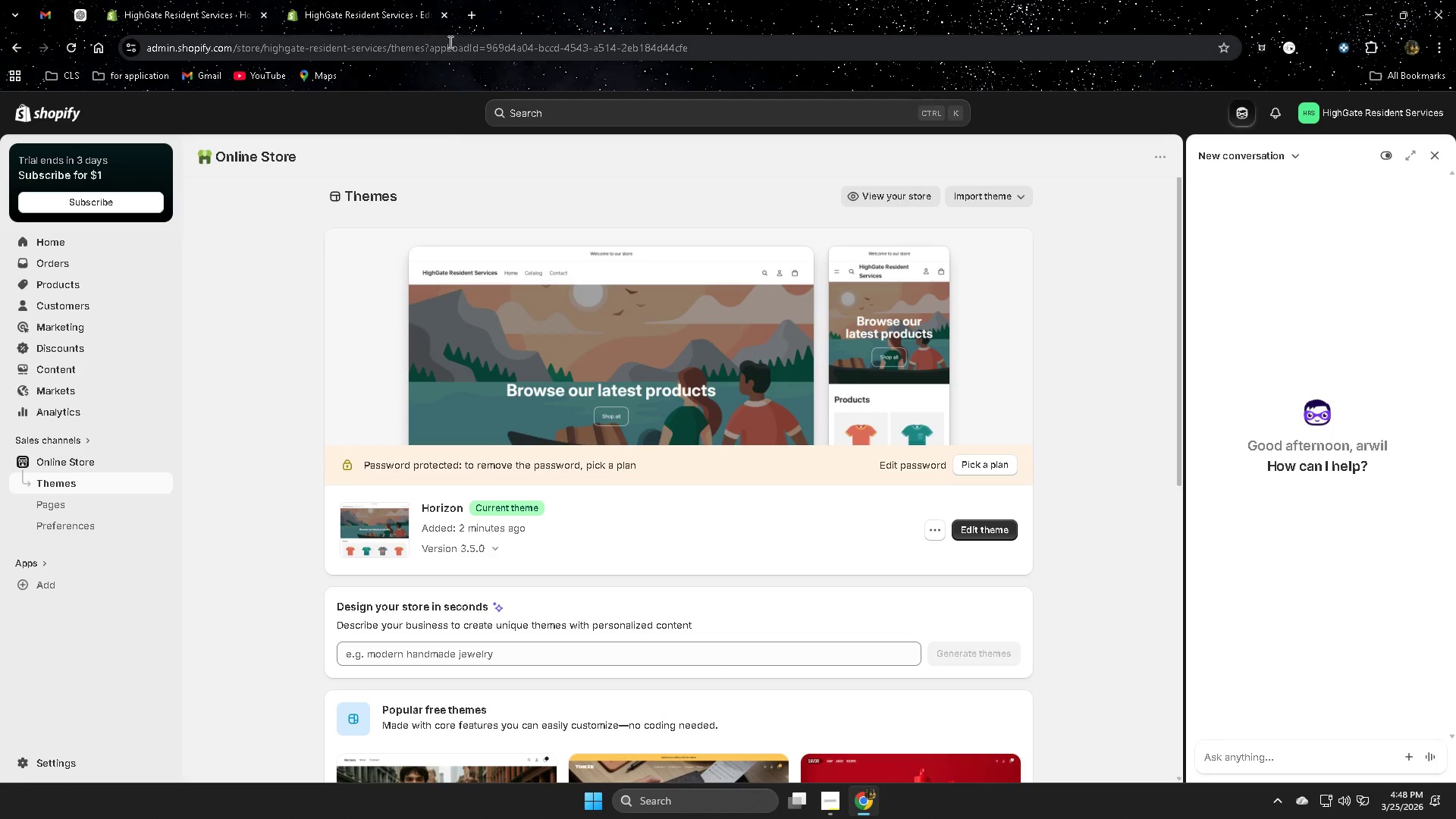 
left_click([352, 0])
 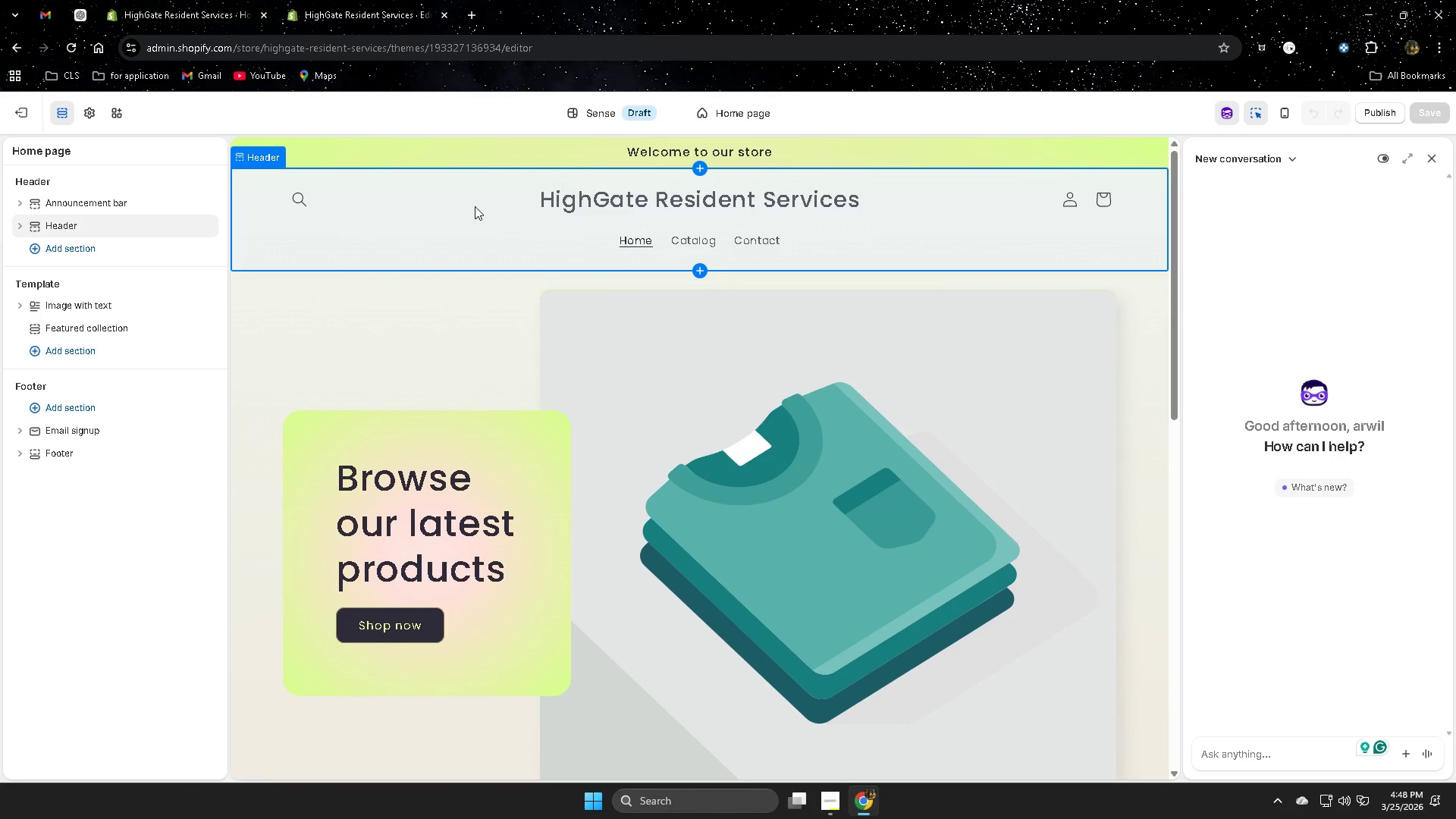 
wait(5.78)
 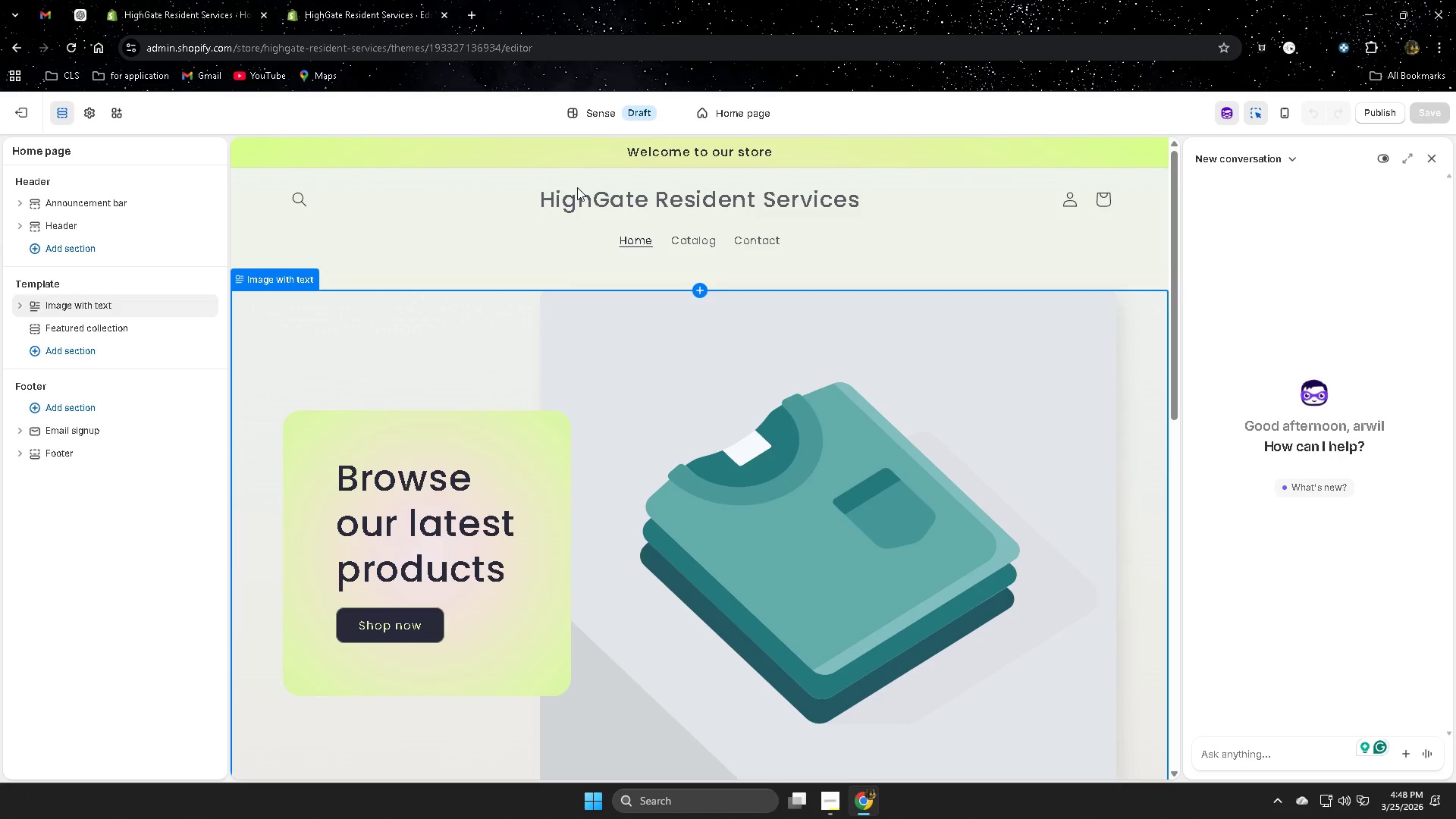 
scroll: coordinate [524, 335], scroll_direction: up, amount: 4.0
 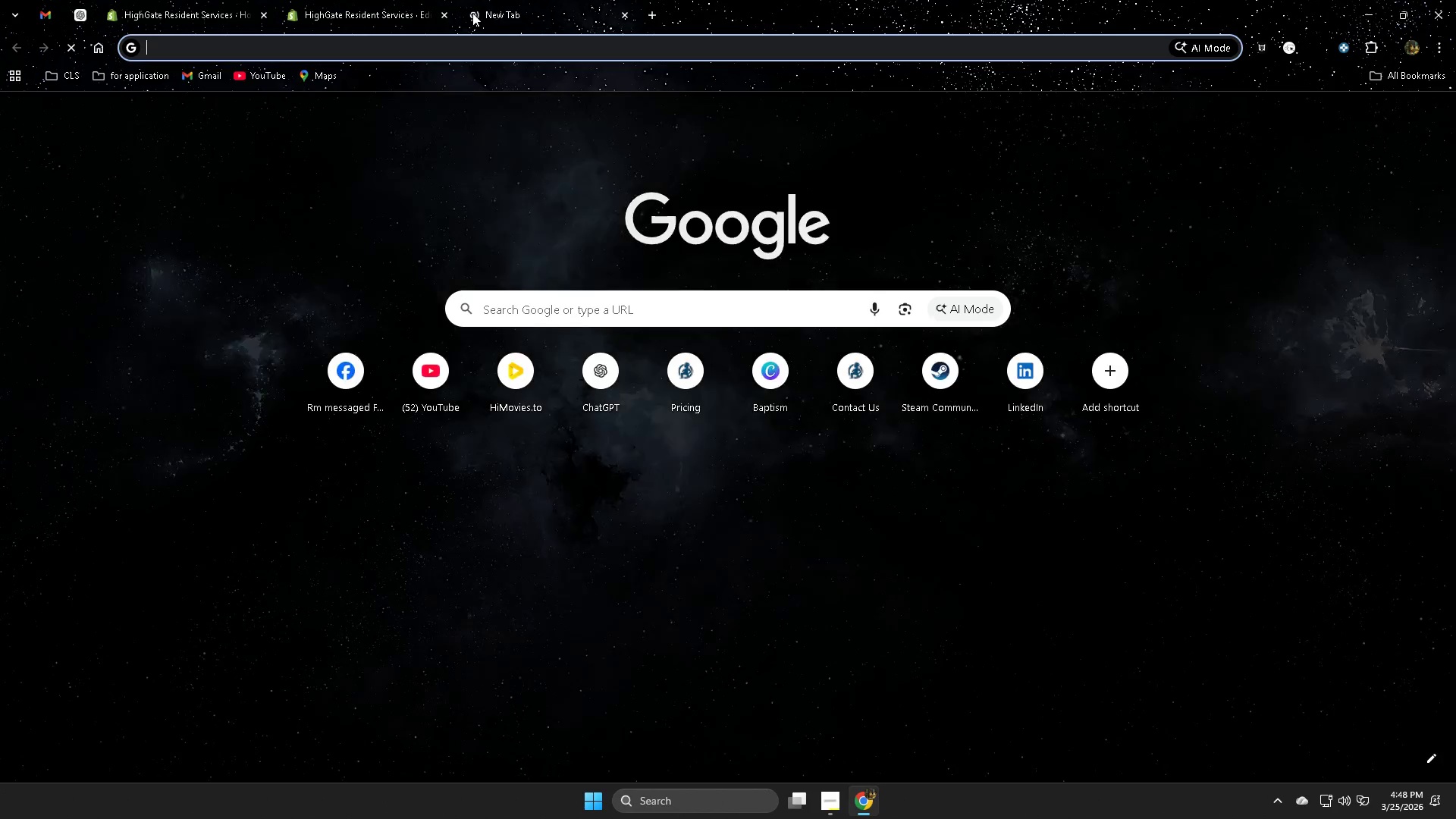 
type(exam)
 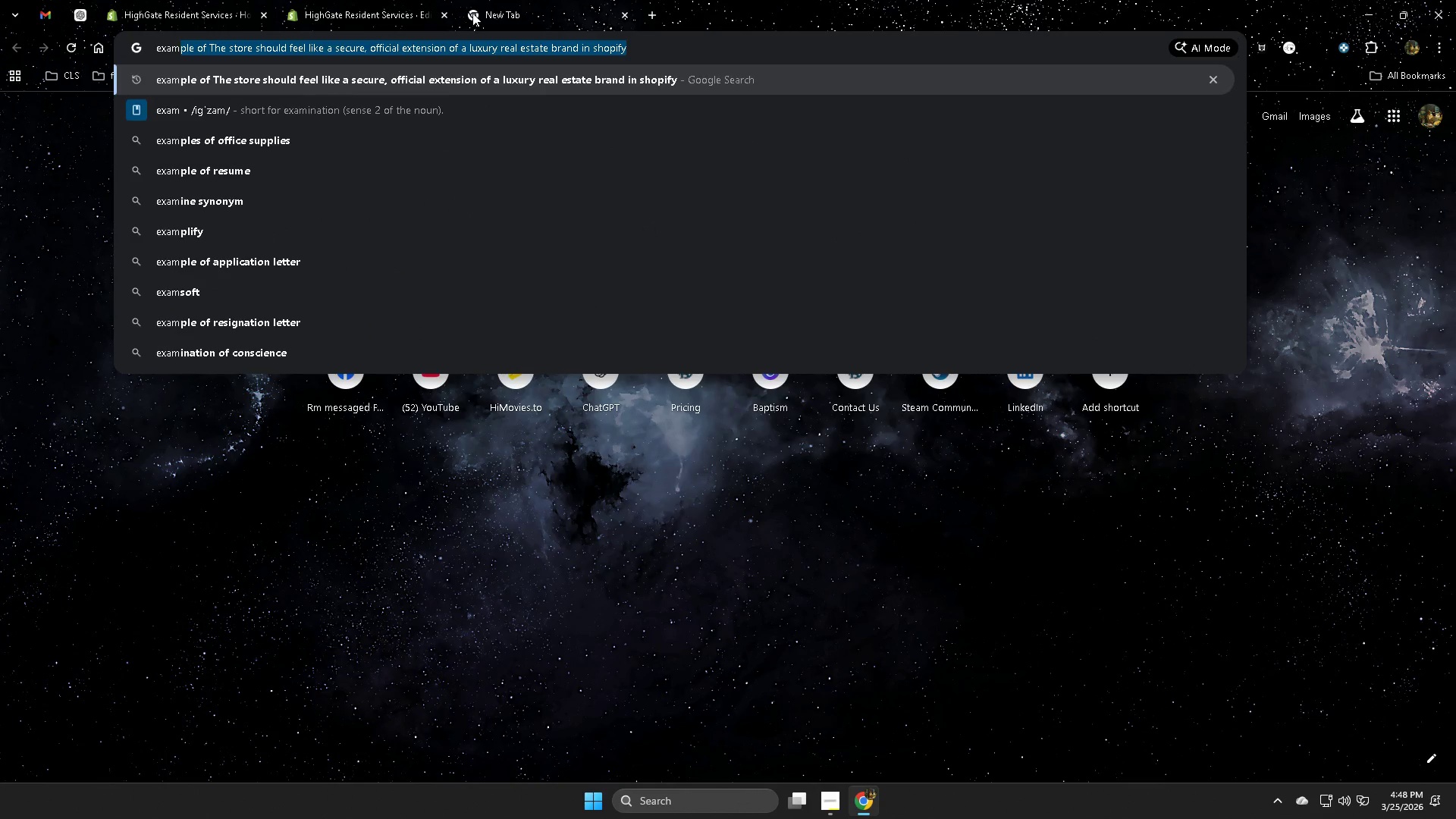 
key(ArrowRight)
 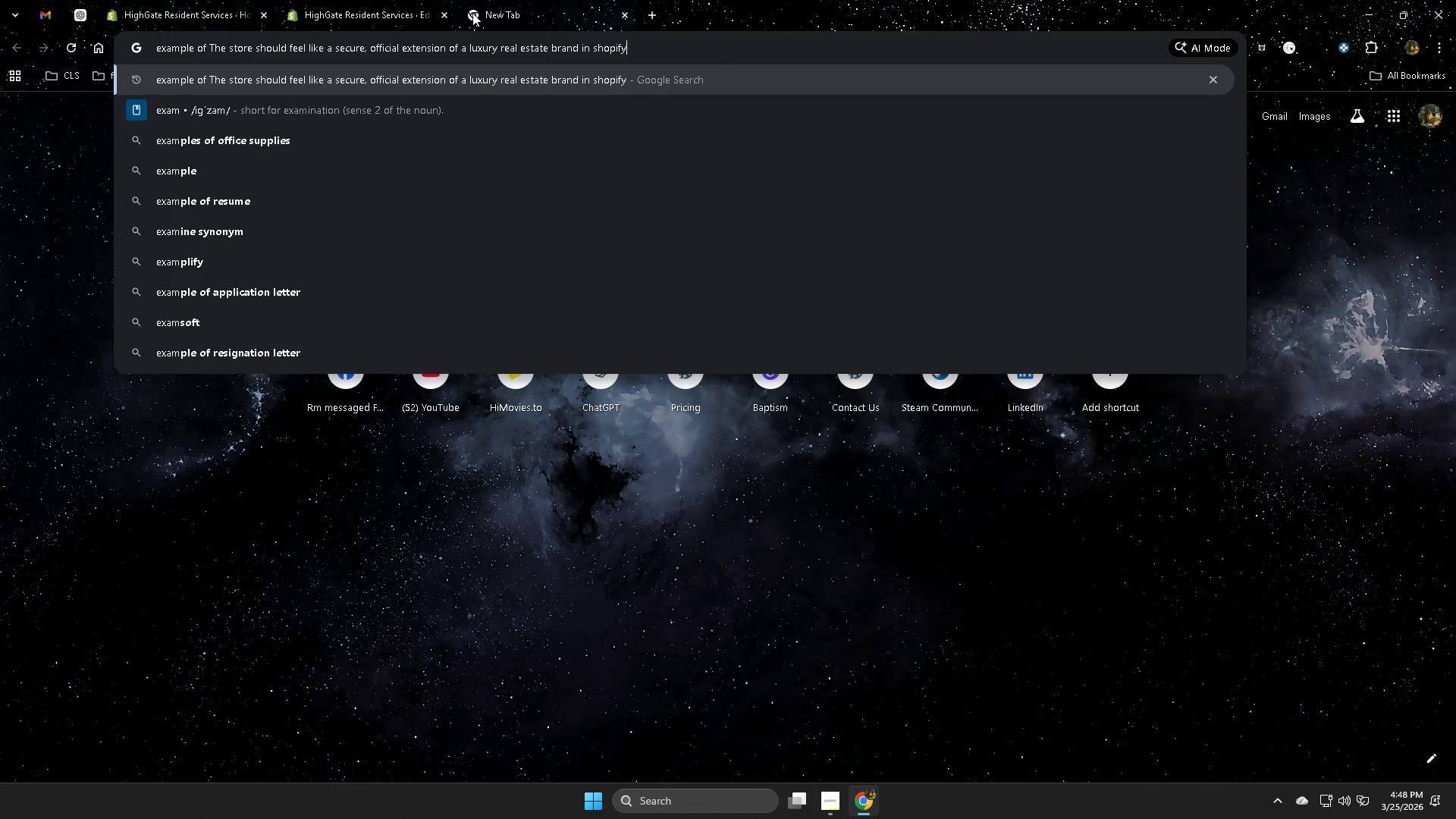 
key(Enter)
 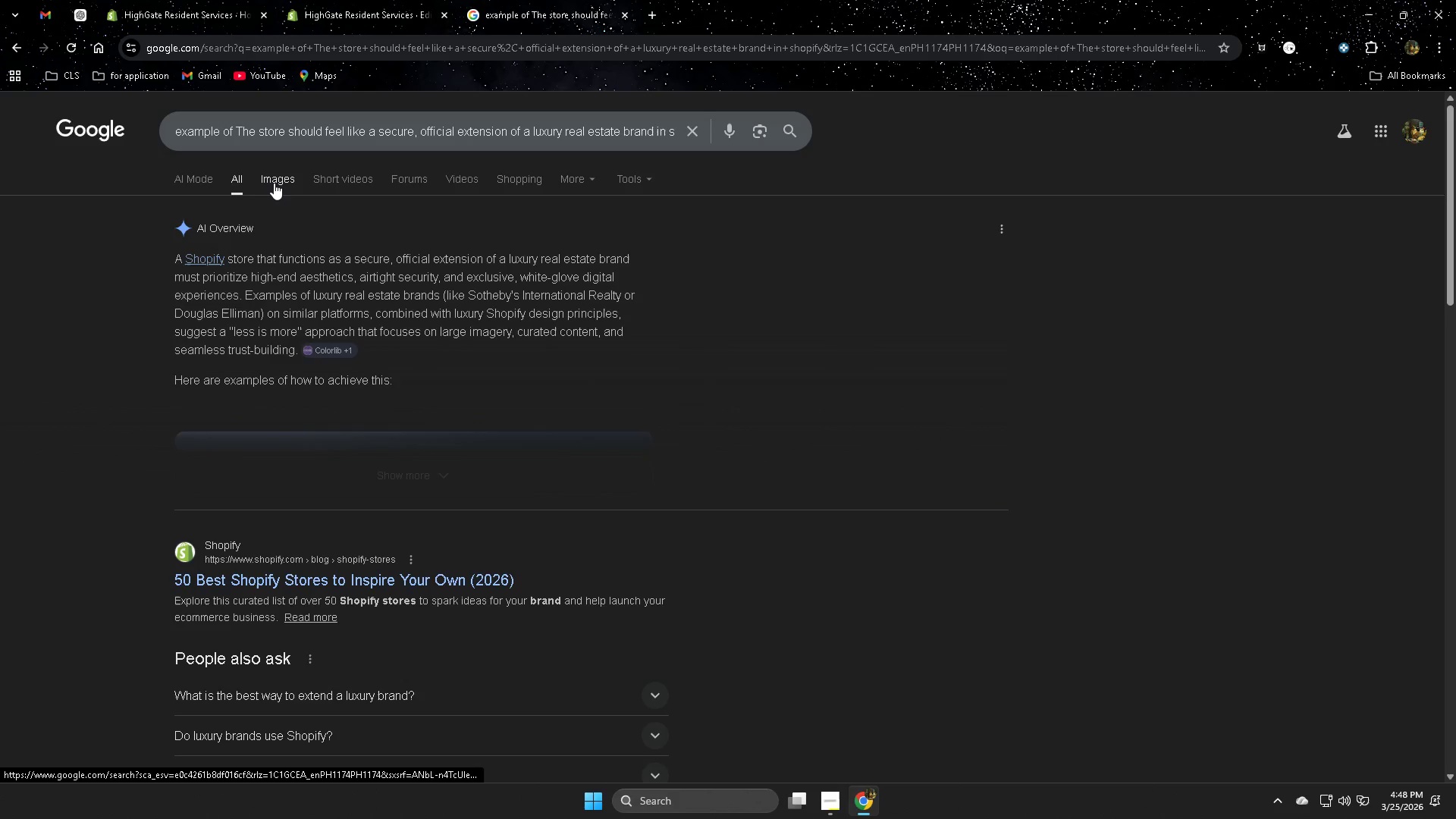 
left_click([274, 183])
 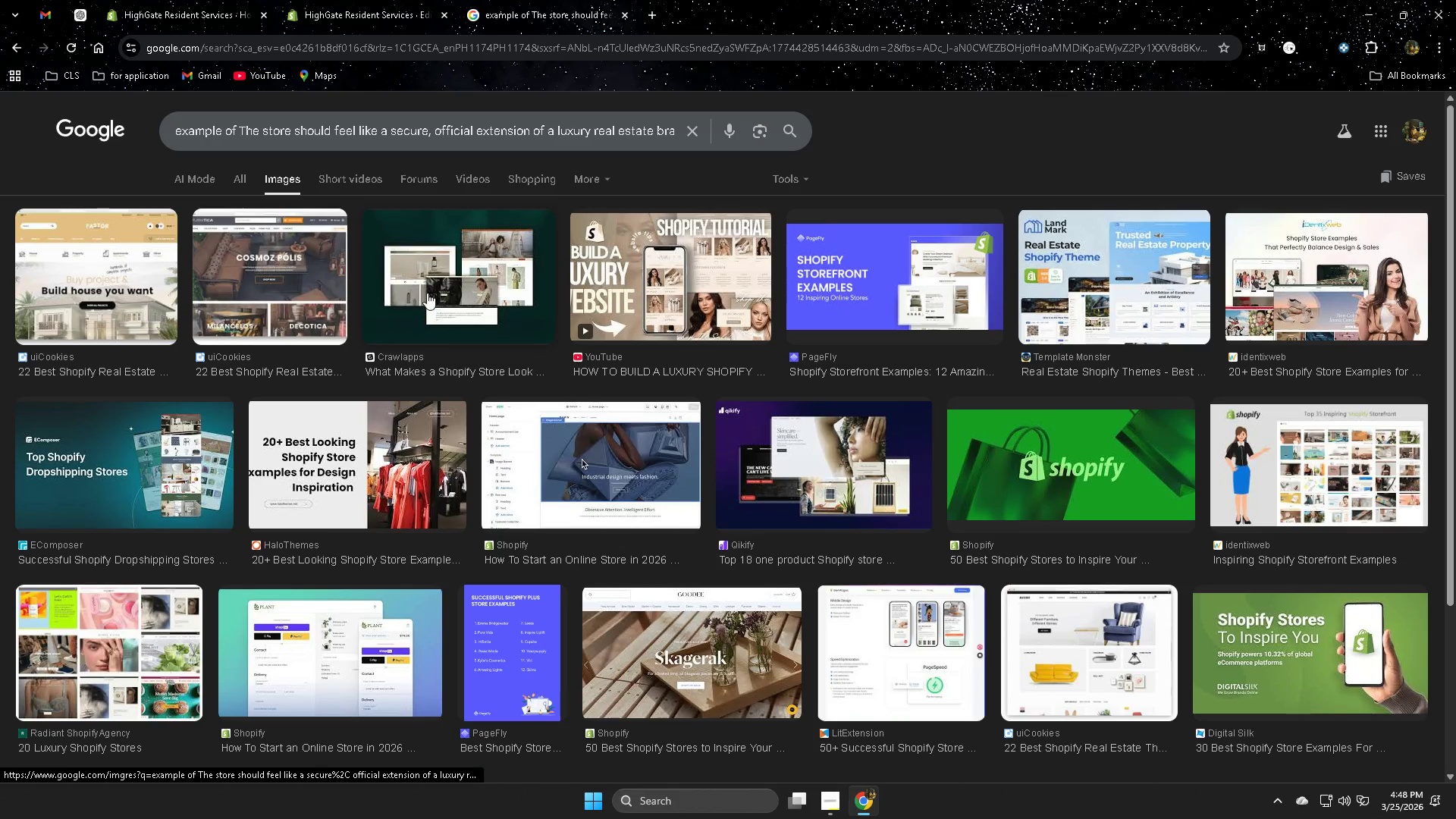 
left_click([133, 275])
 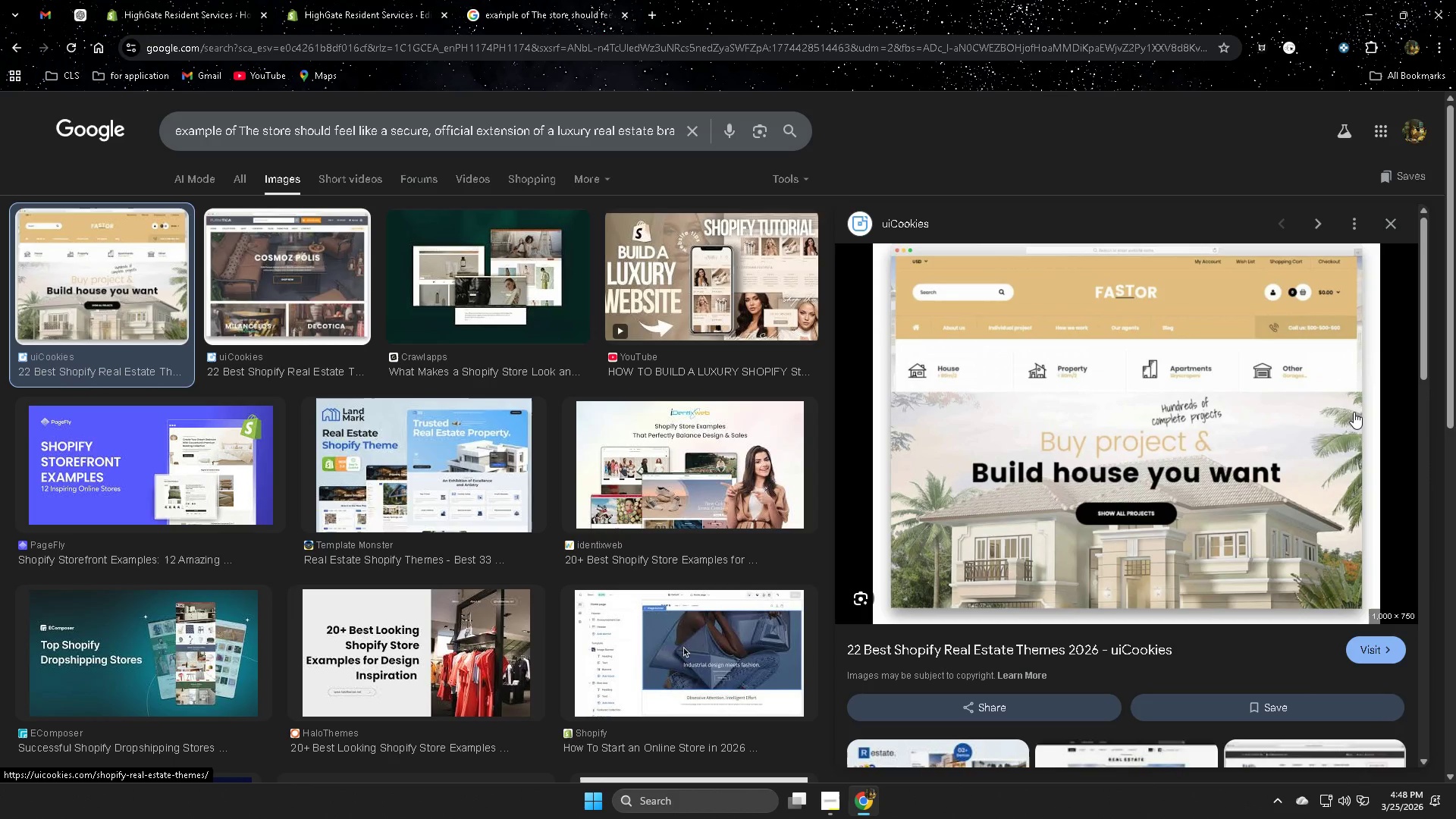 
wait(7.49)
 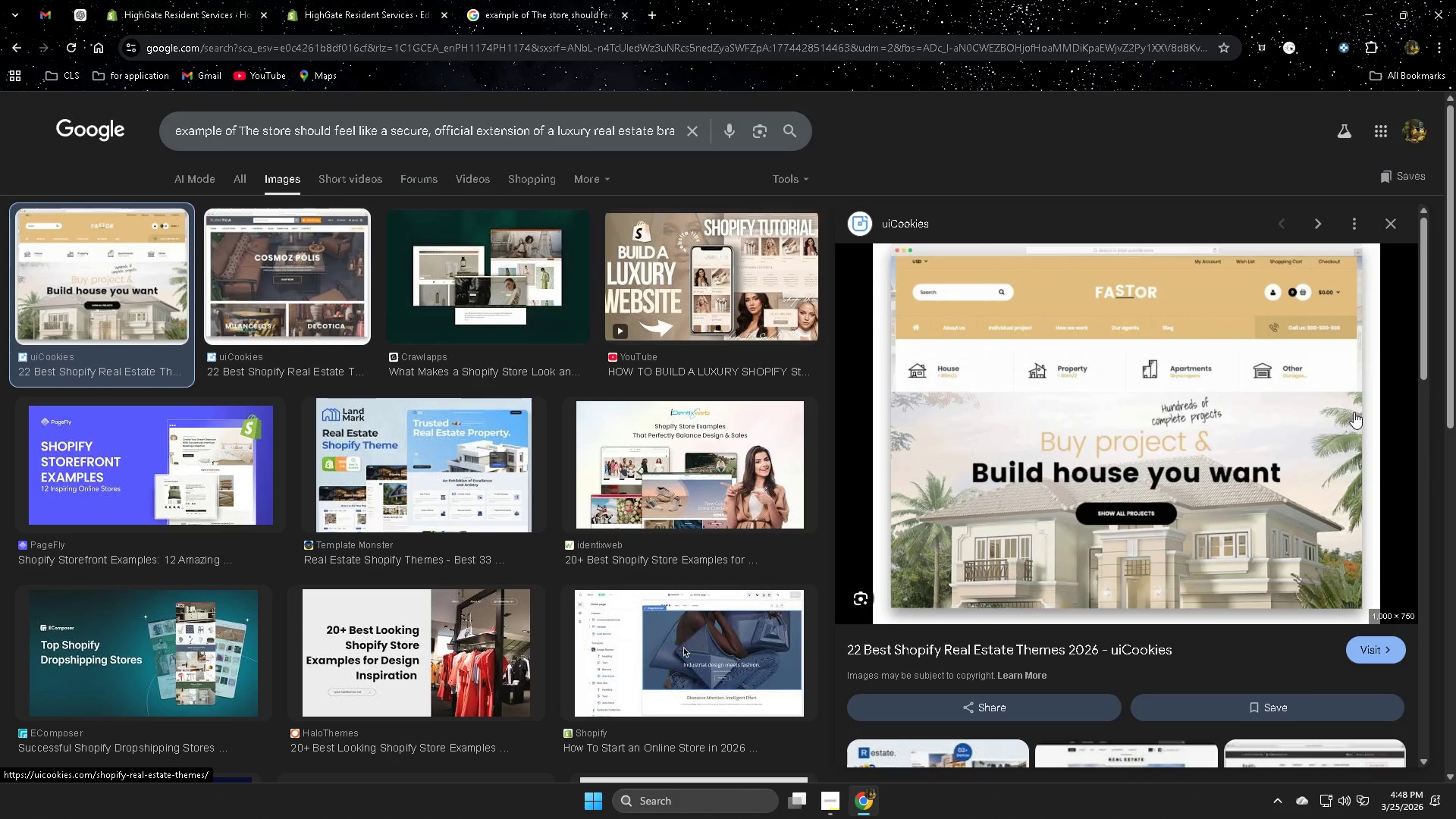 
left_click([300, 266])
 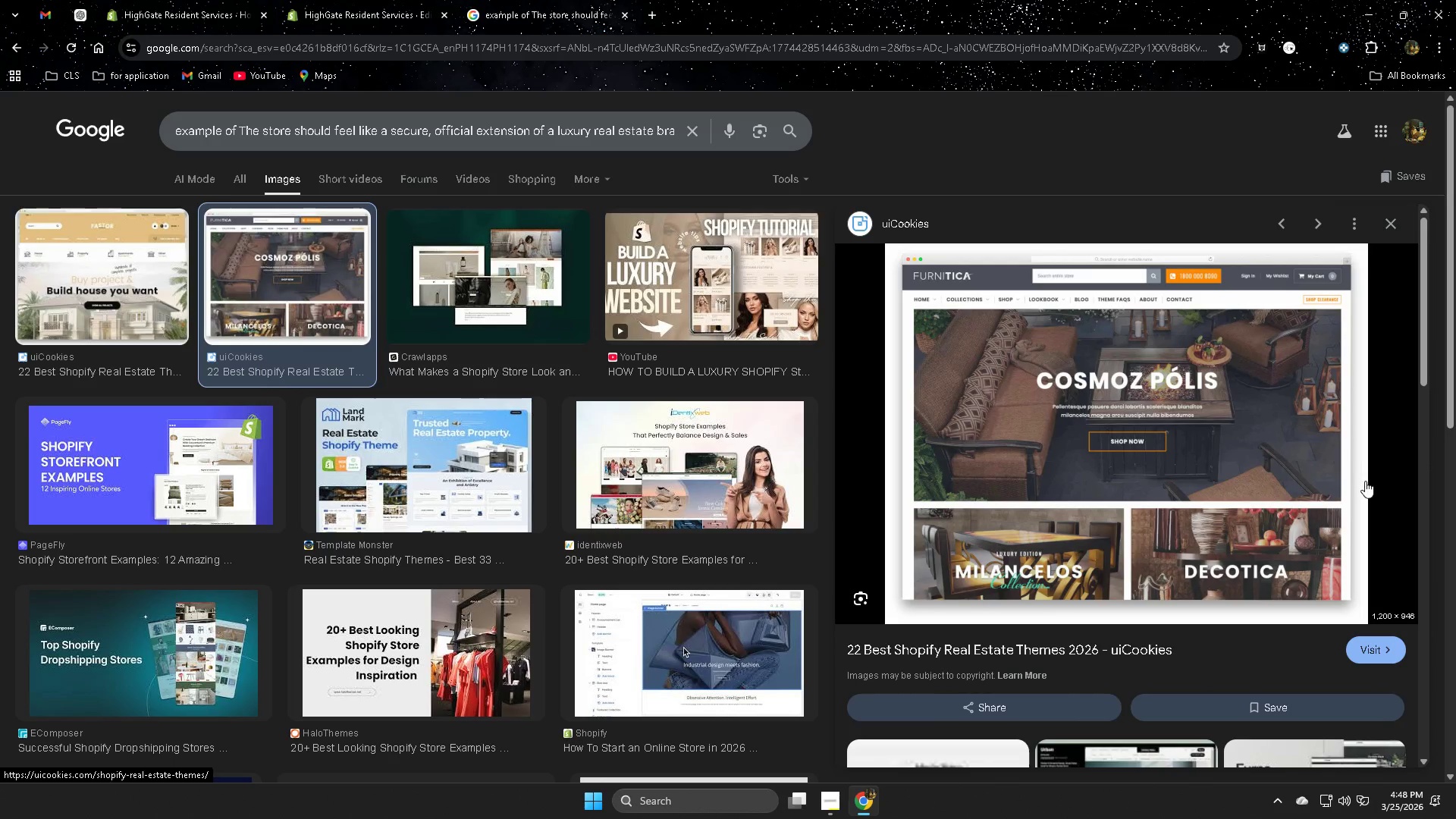 
scroll: coordinate [1221, 457], scroll_direction: down, amount: 1.0
 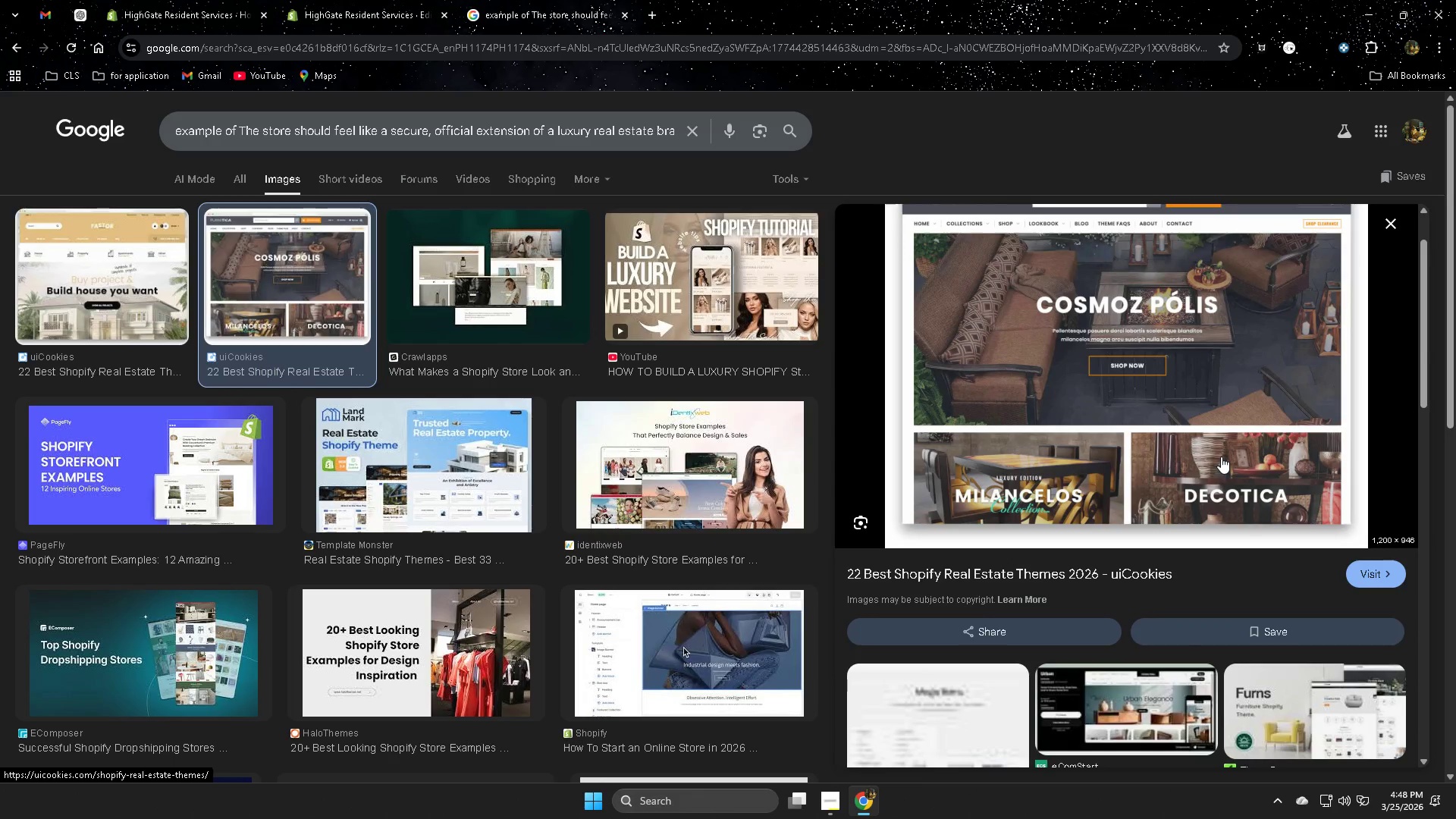 
scroll: coordinate [1221, 457], scroll_direction: up, amount: 1.0
 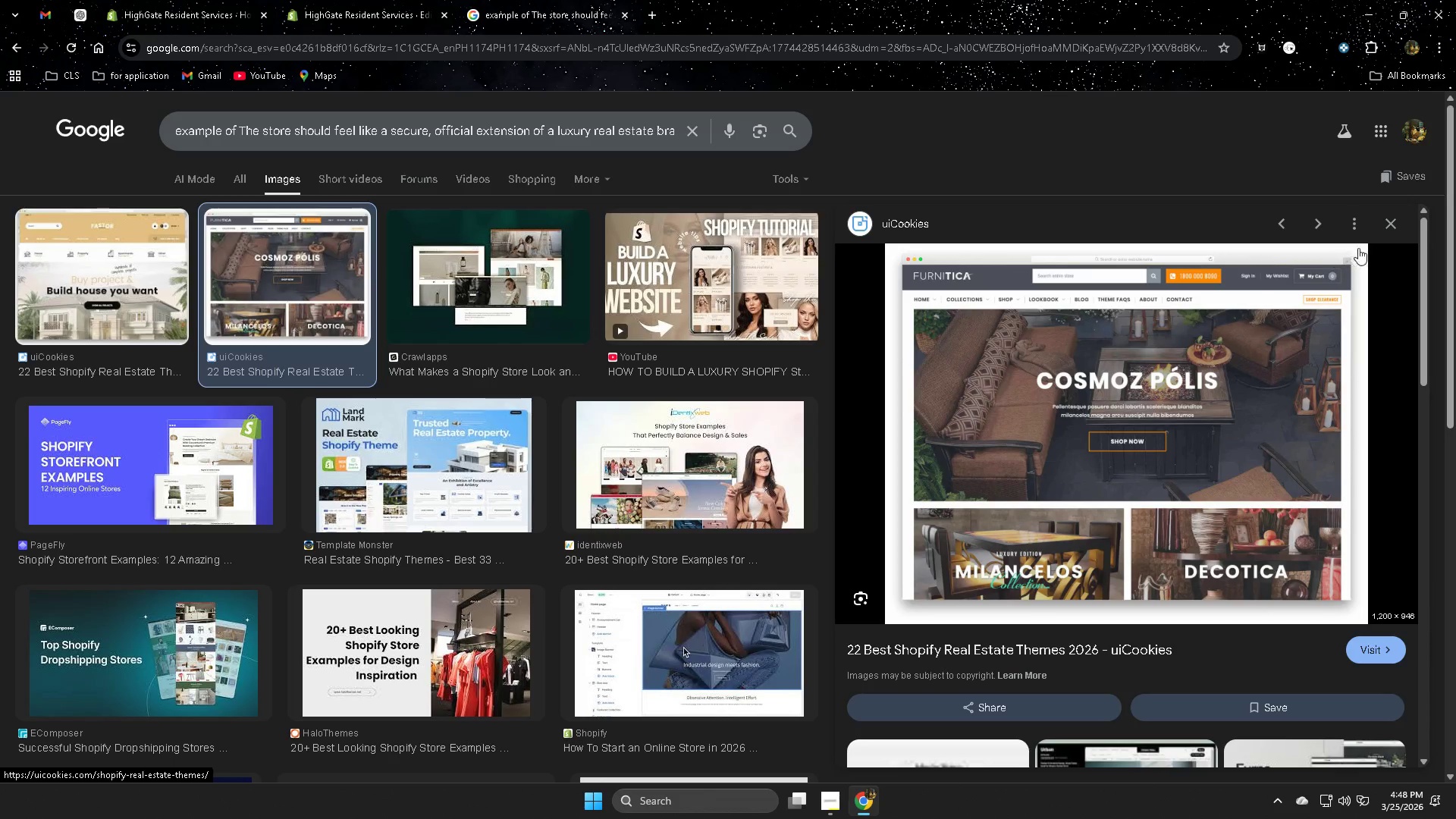 
left_click([1320, 221])
 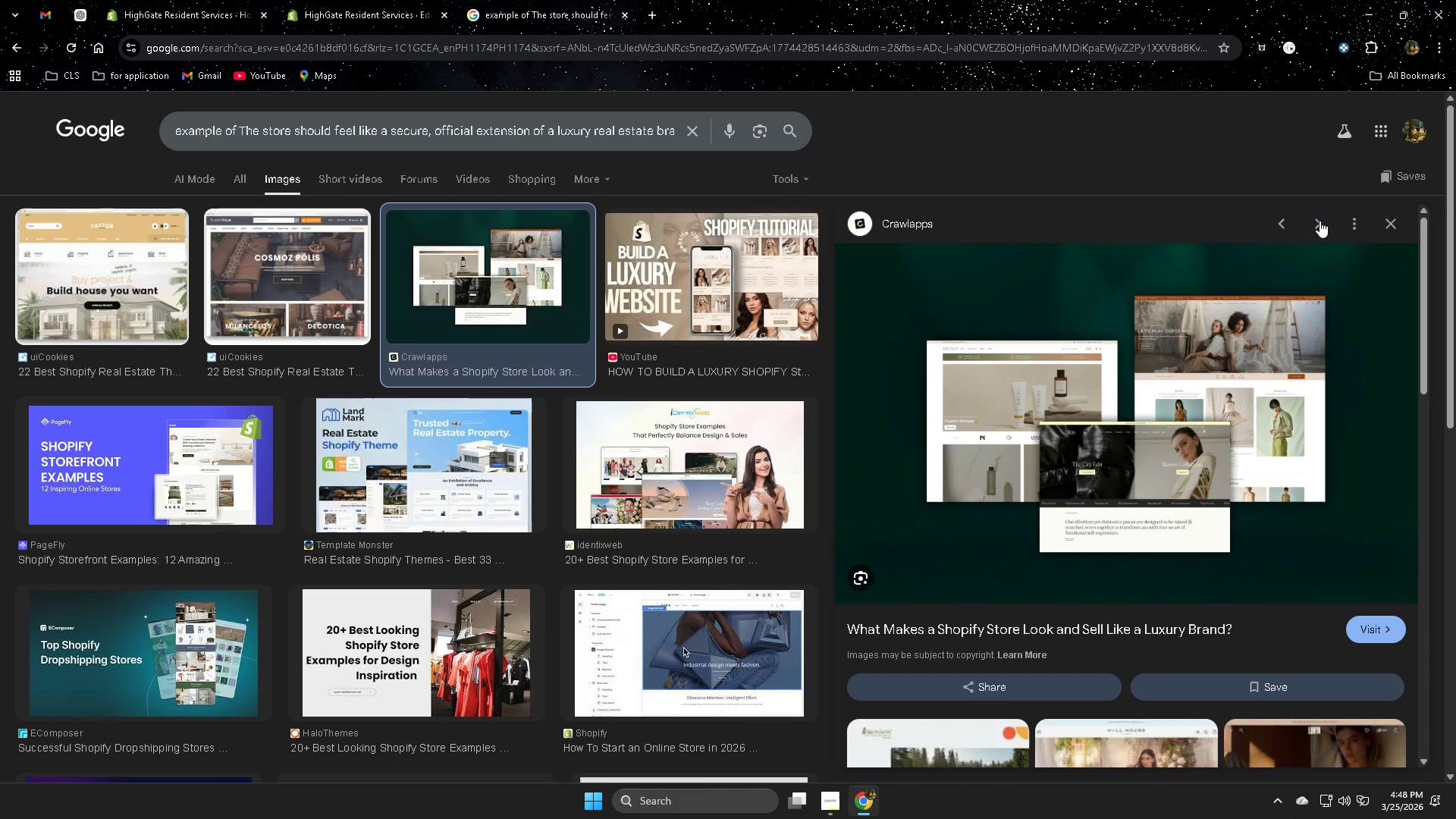 
left_click([1320, 221])
 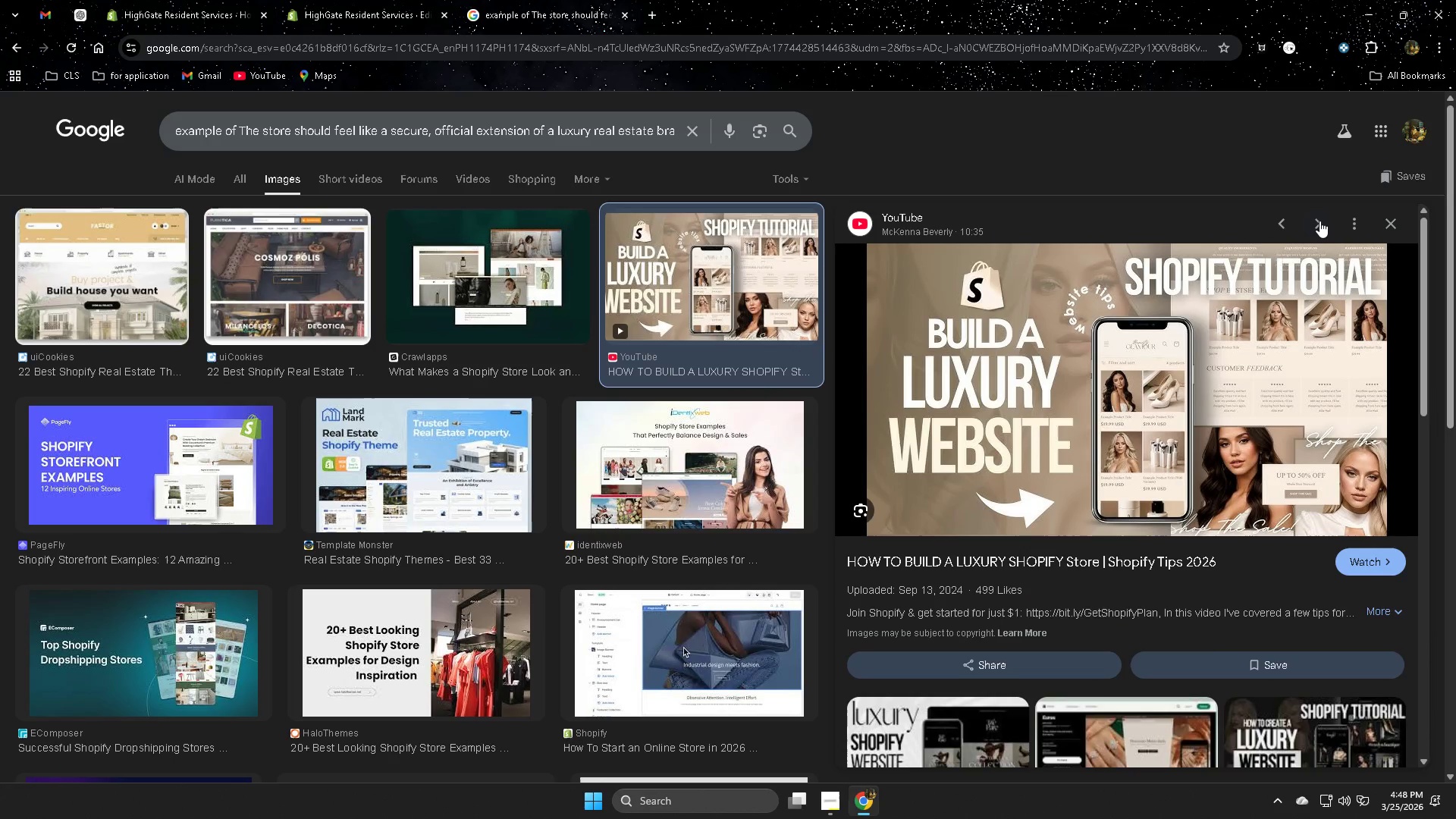 
left_click([1320, 221])
 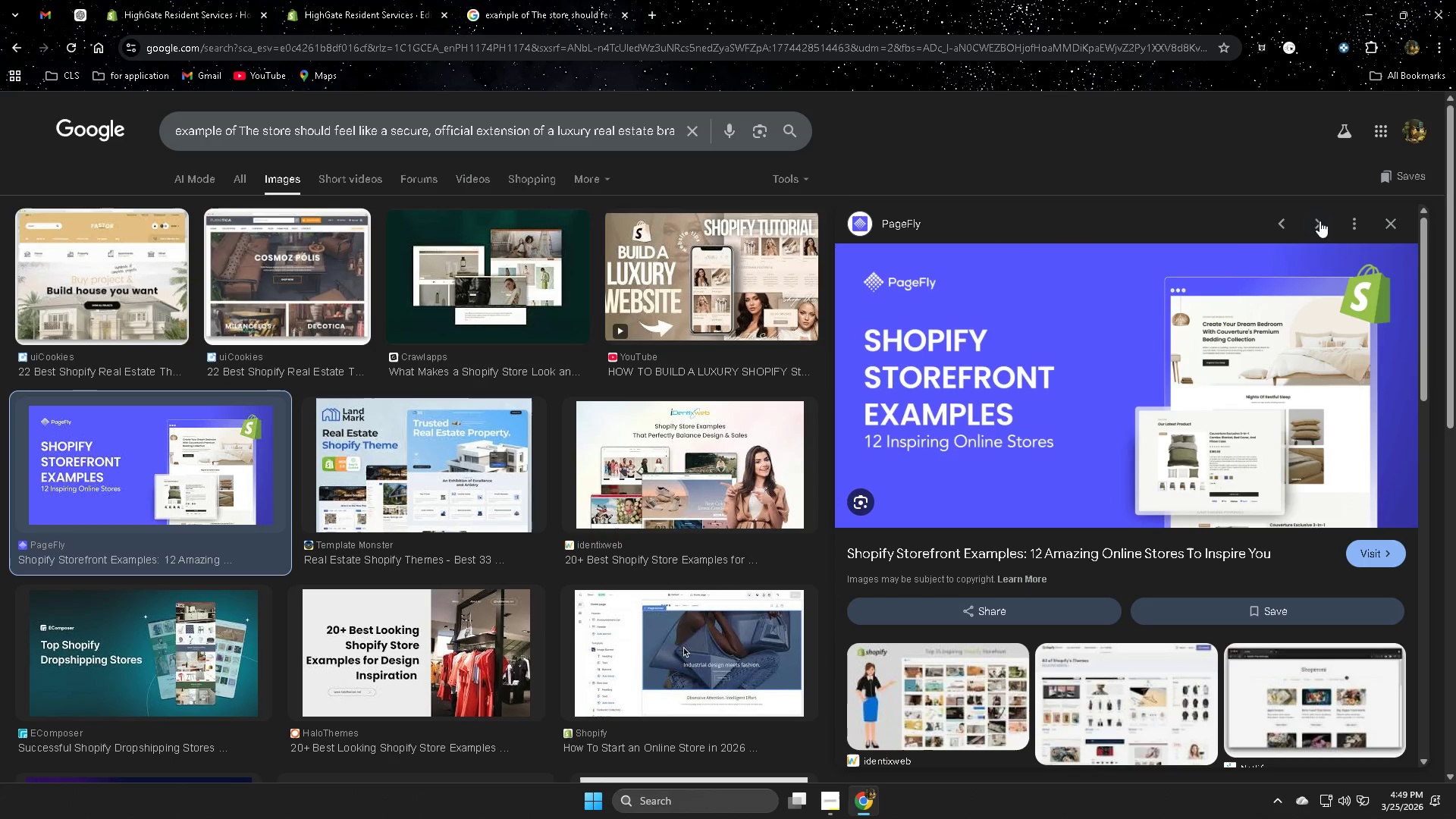 
scroll: coordinate [140, 538], scroll_direction: down, amount: 7.0
 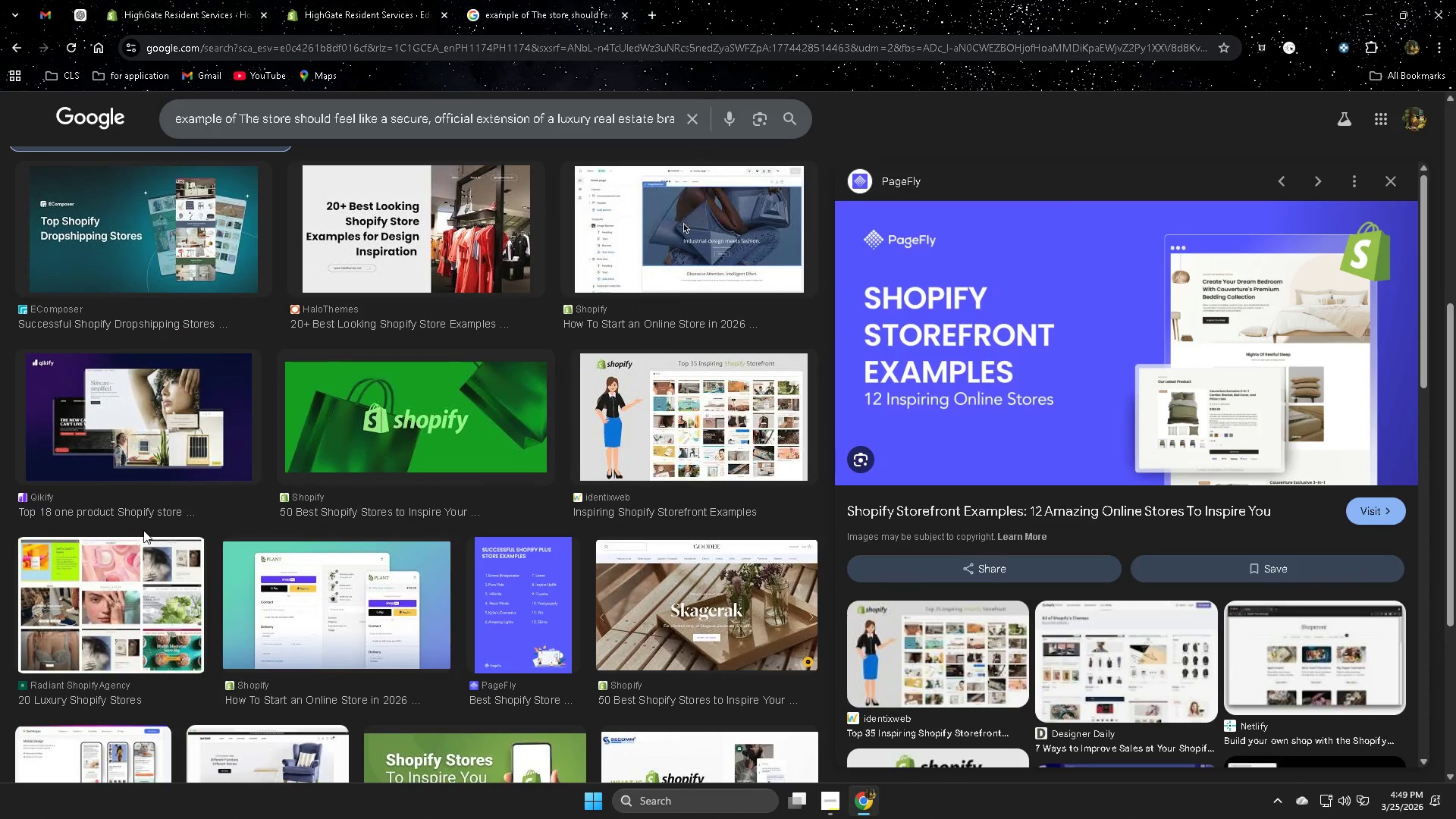 
scroll: coordinate [271, 401], scroll_direction: up, amount: 7.0
 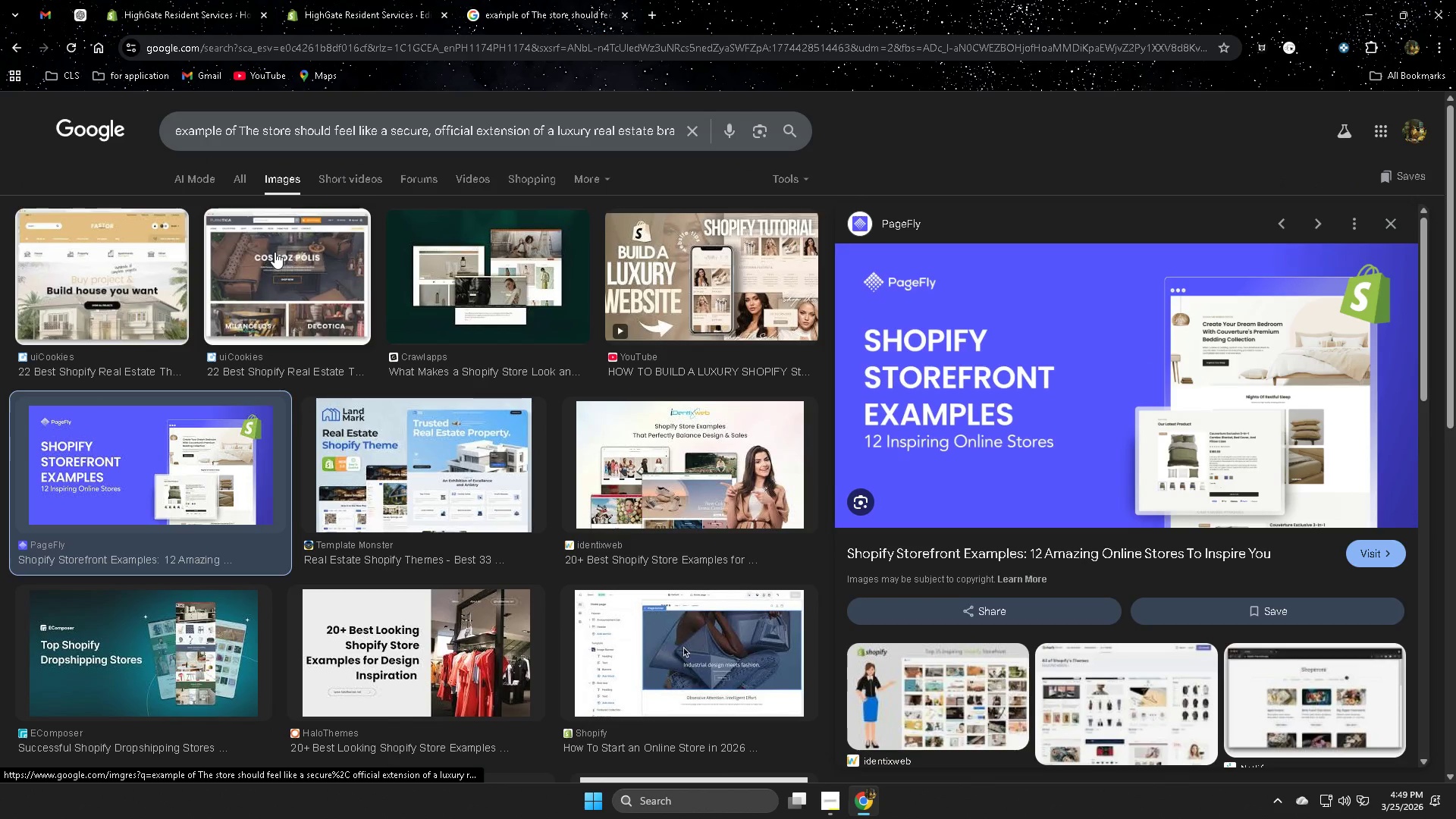 
left_click([242, 184])
 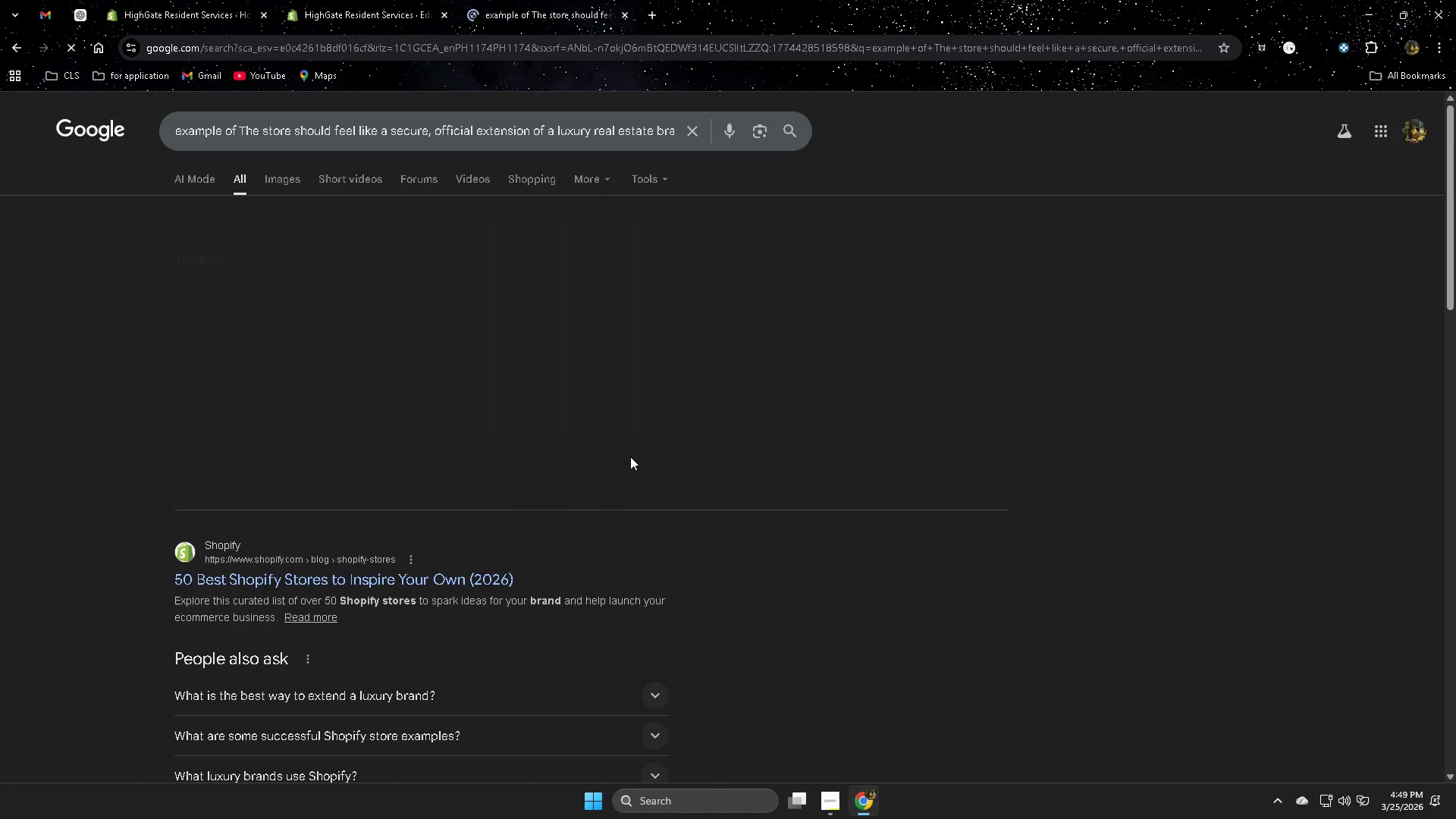 
scroll: coordinate [630, 457], scroll_direction: down, amount: 3.0
 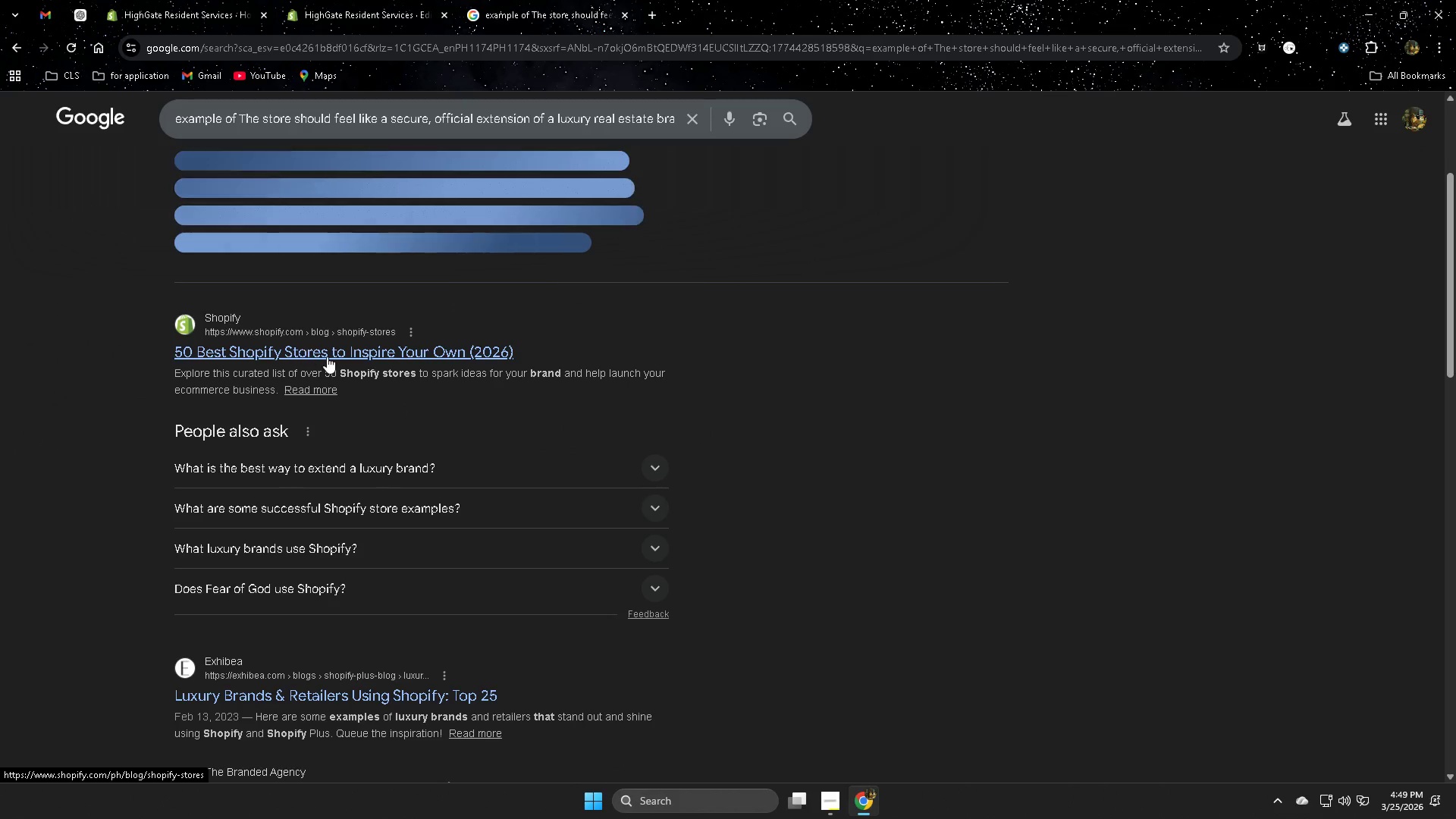 
left_click([328, 356])
 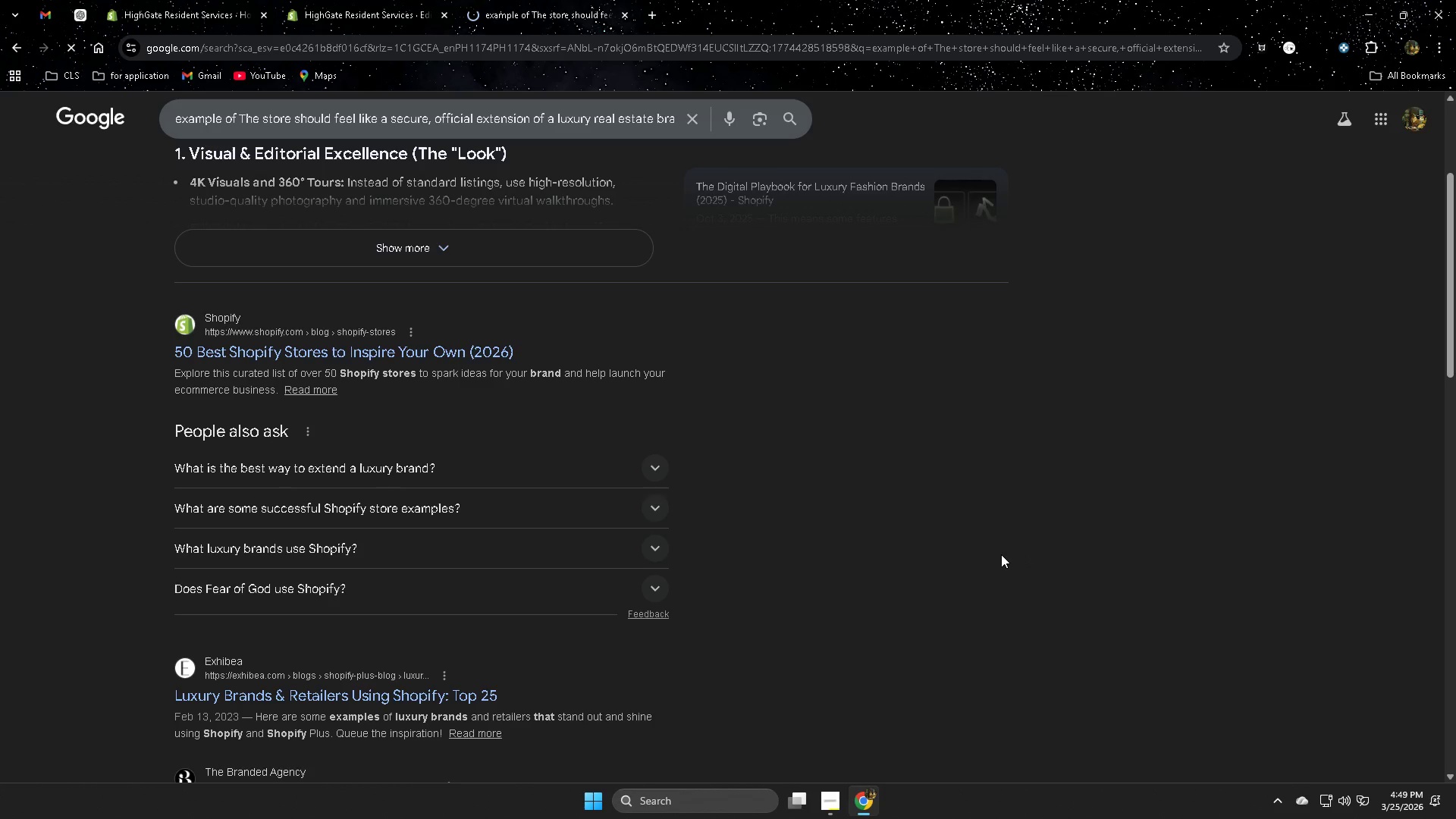 
left_click([527, 0])
 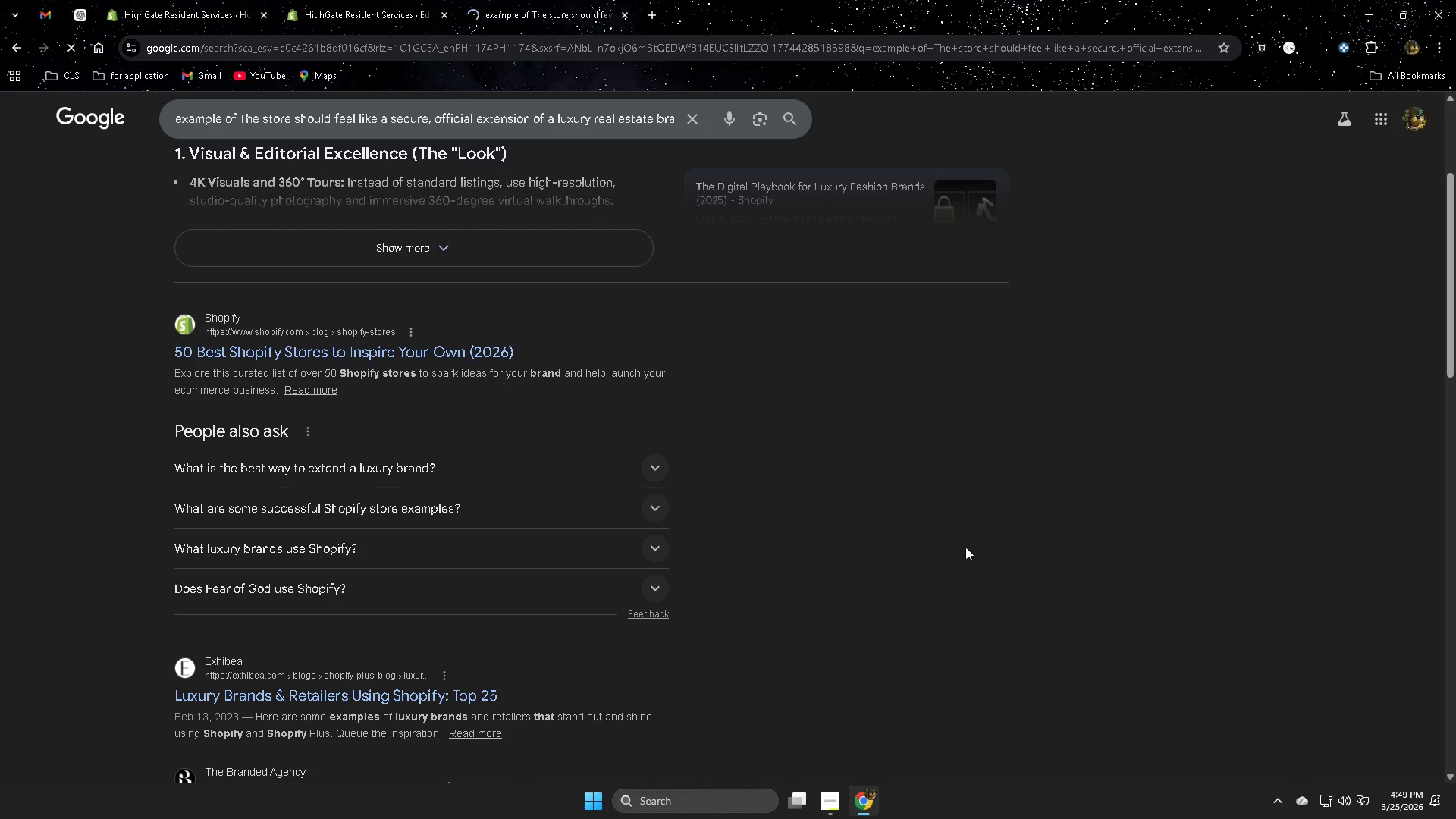 
wait(7.14)
 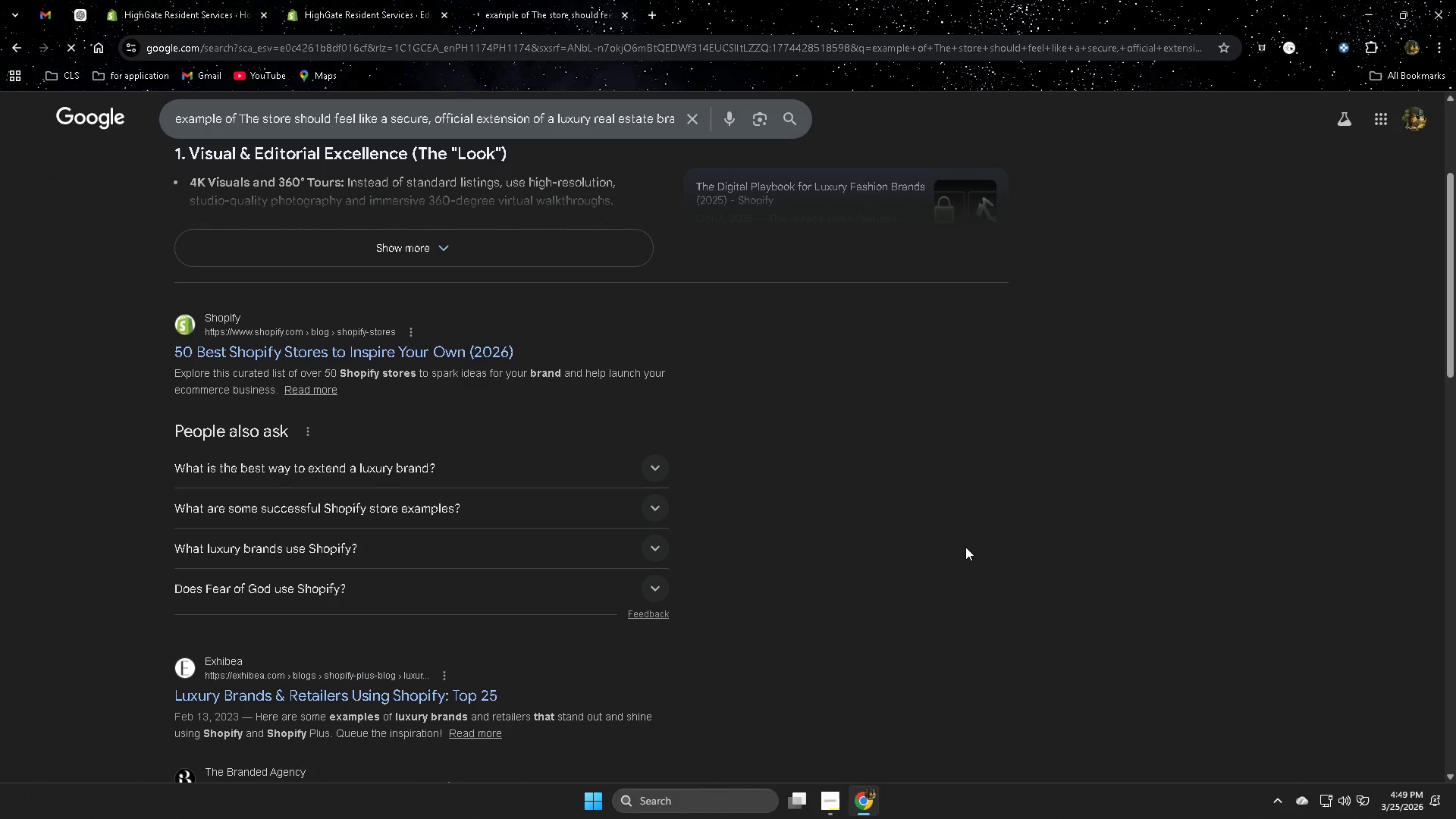 
scroll: coordinate [660, 635], scroll_direction: down, amount: 2.0
 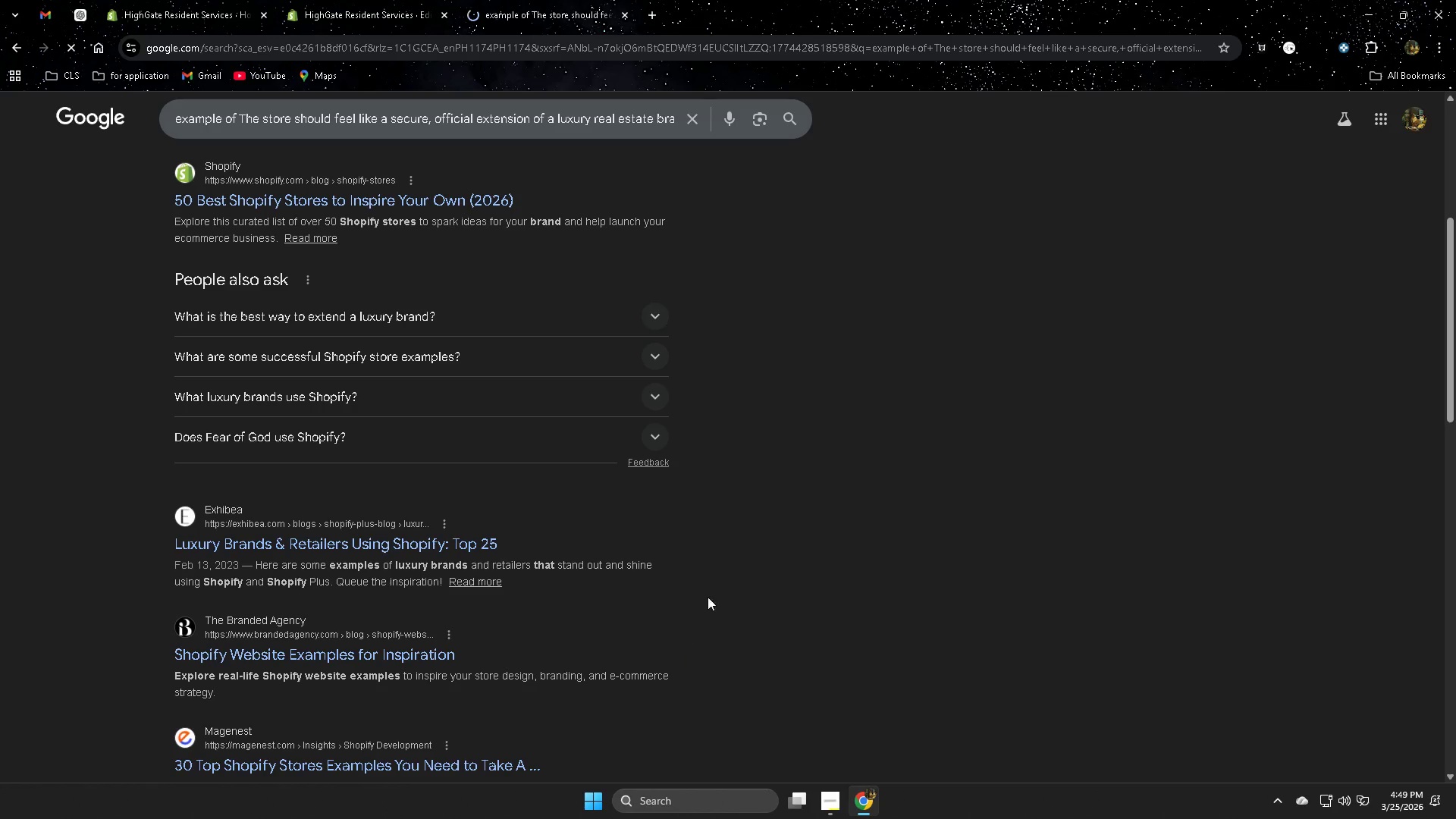 
scroll: coordinate [753, 566], scroll_direction: up, amount: 14.0
 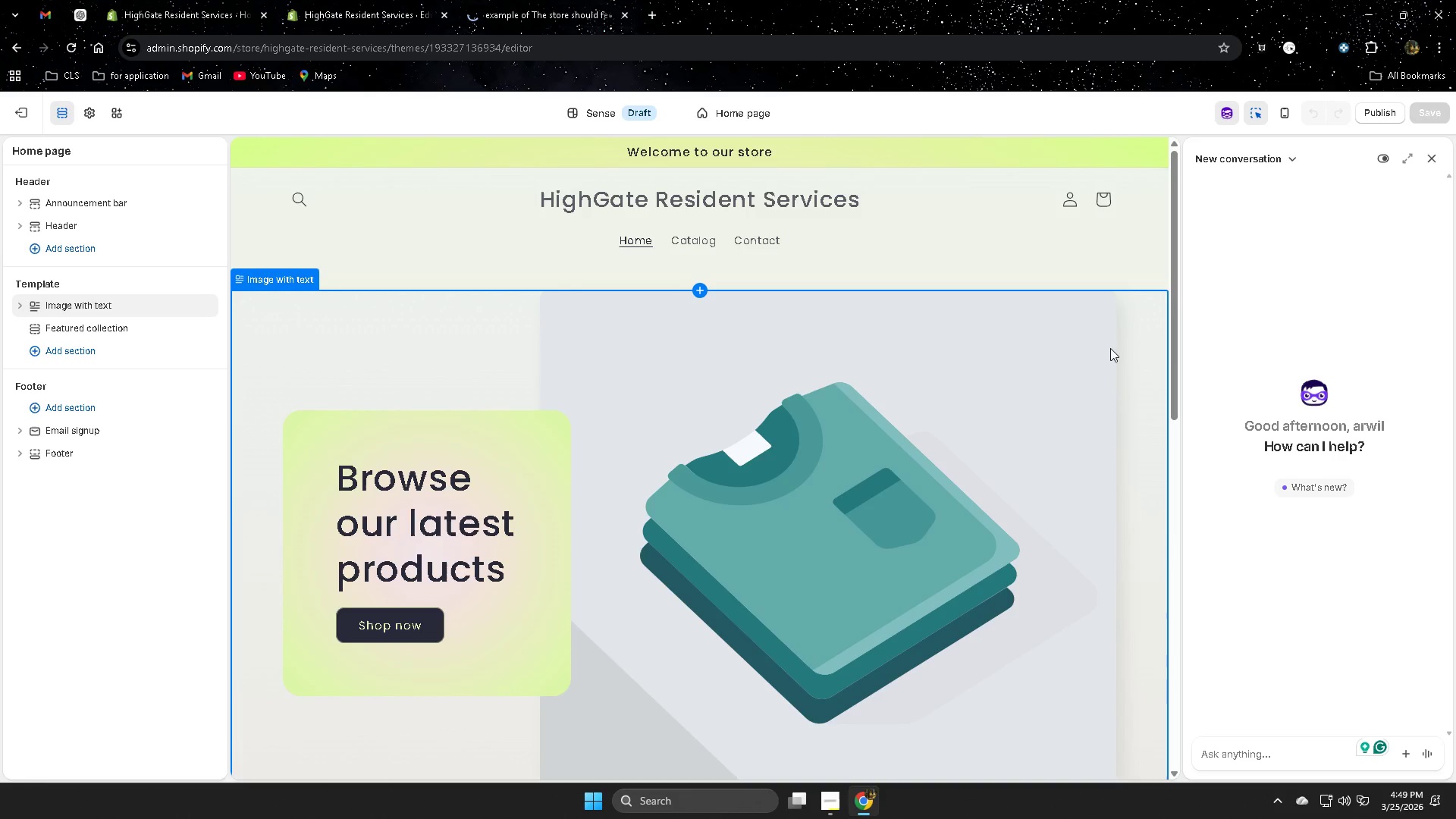 
scroll: coordinate [973, 464], scroll_direction: none, amount: 0.0
 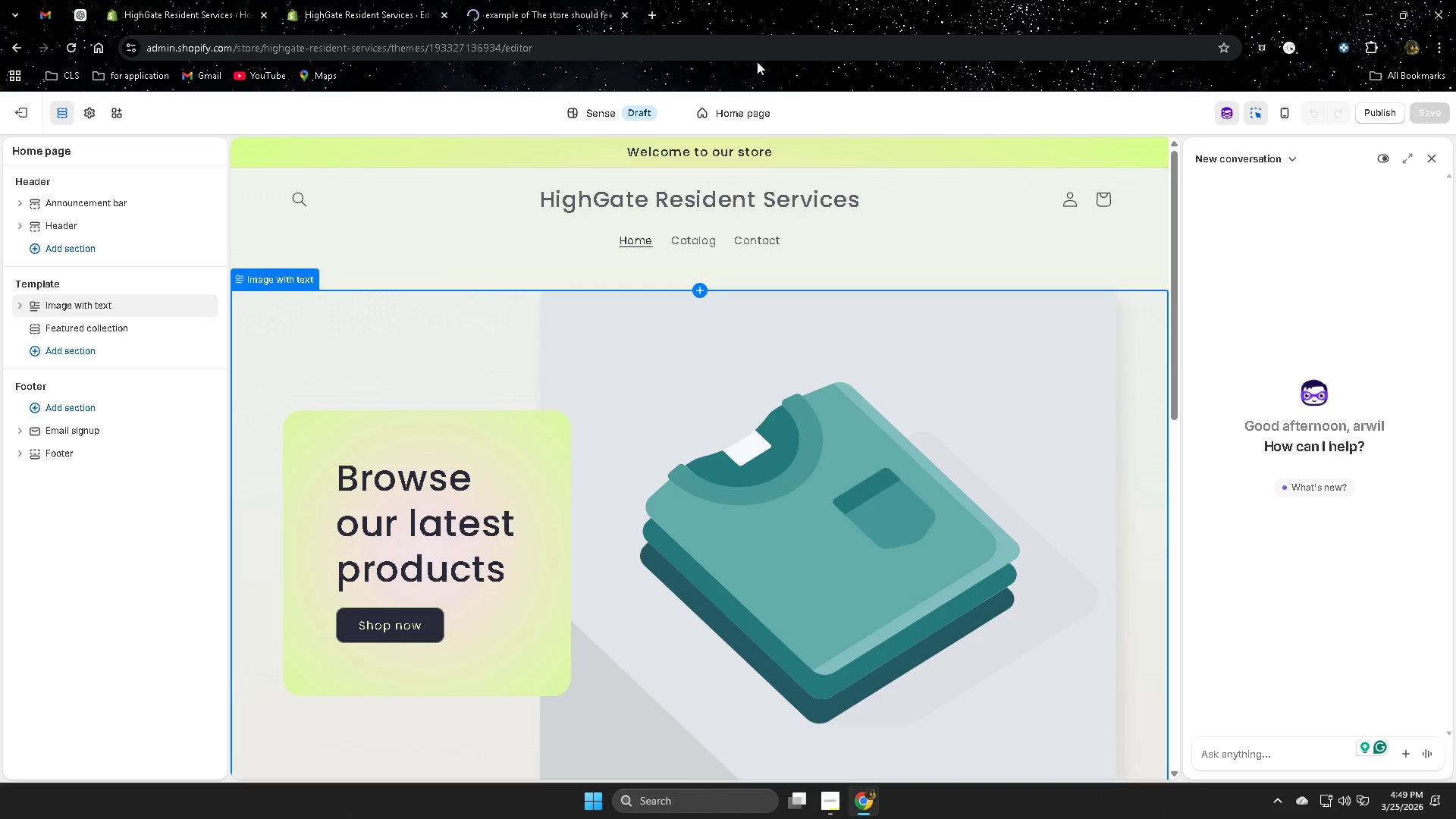 
left_click([649, 11])
 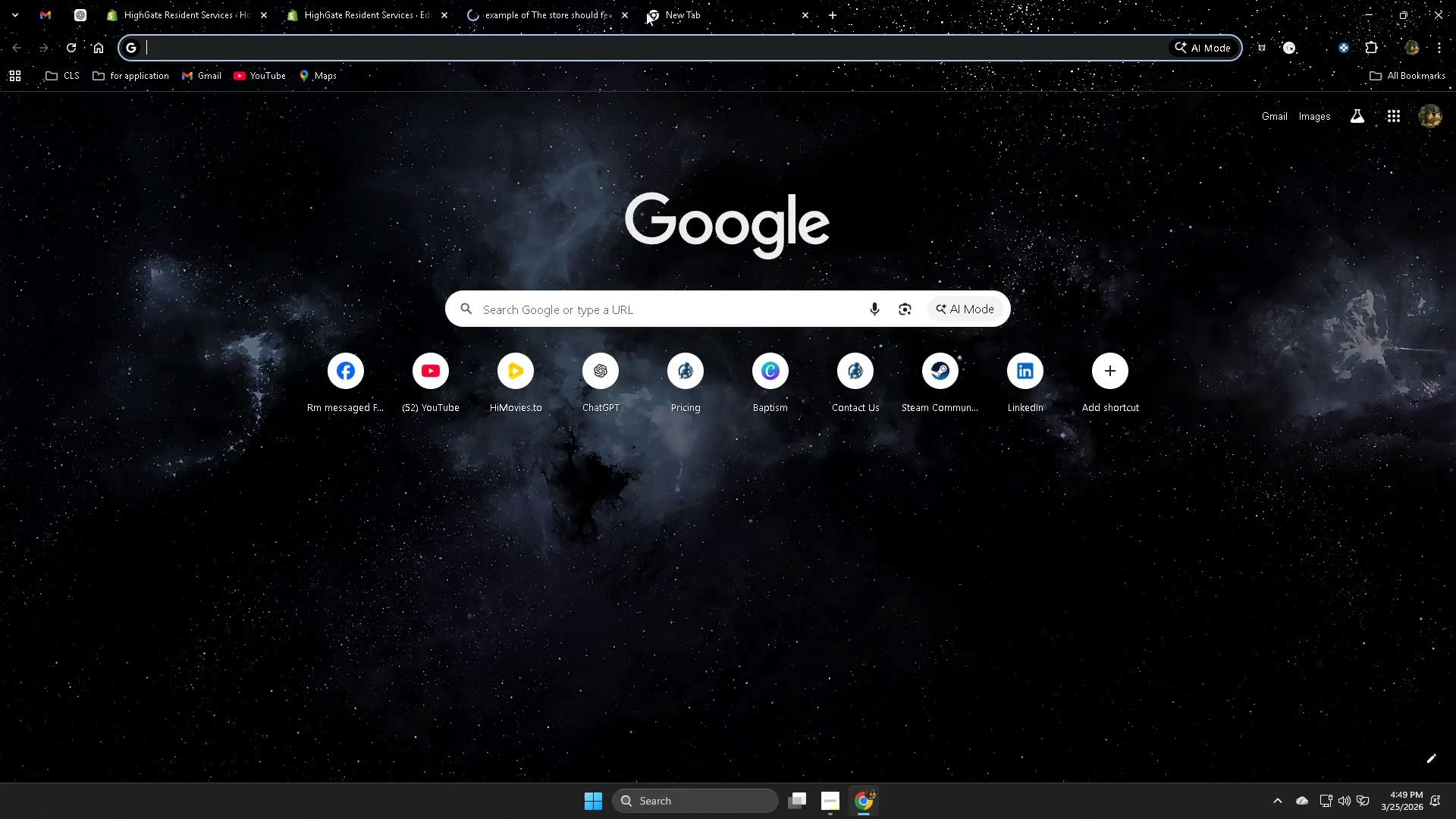 
type(sho)
 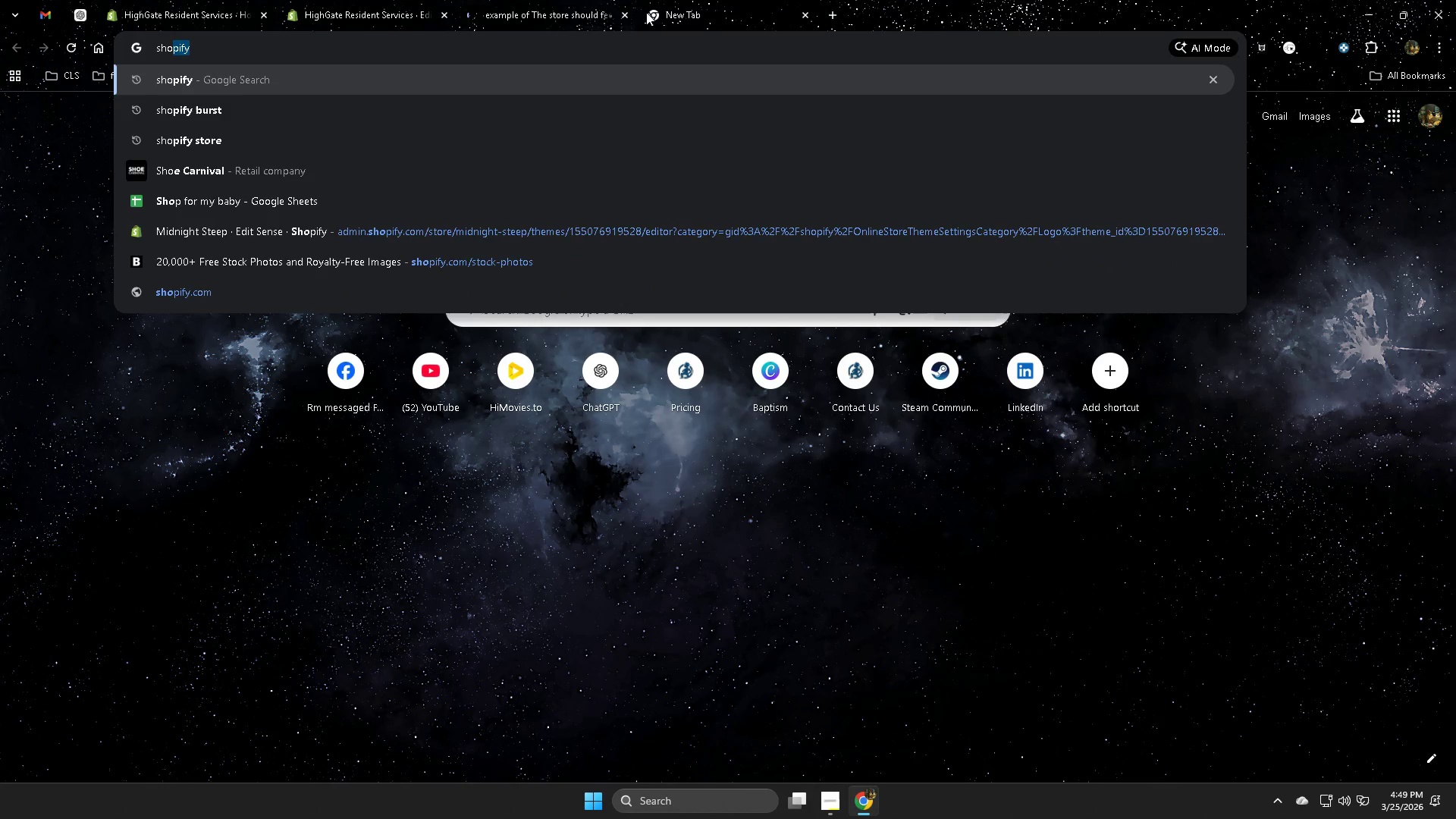 
key(ArrowRight)
 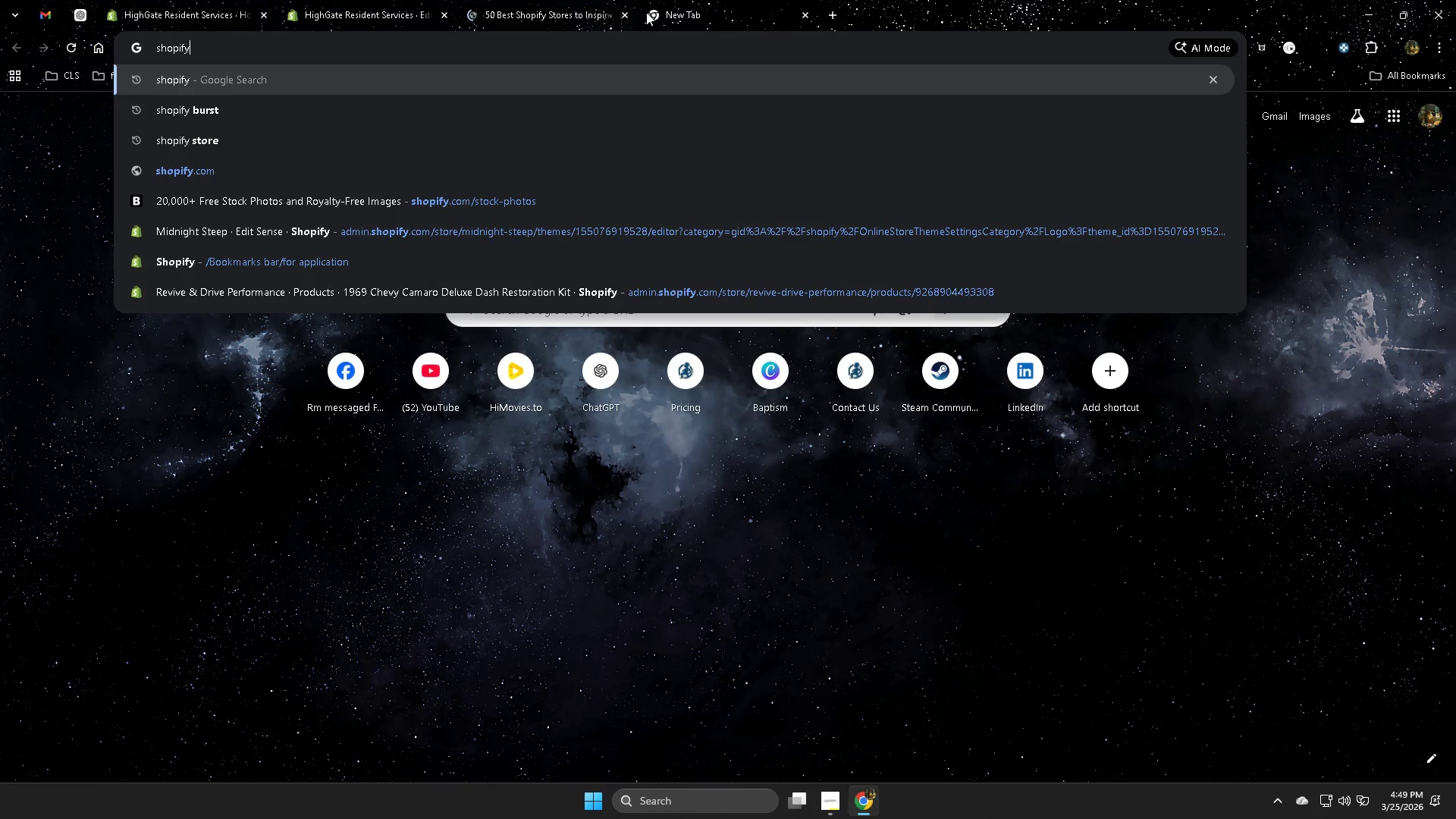 
key(ArrowDown)
 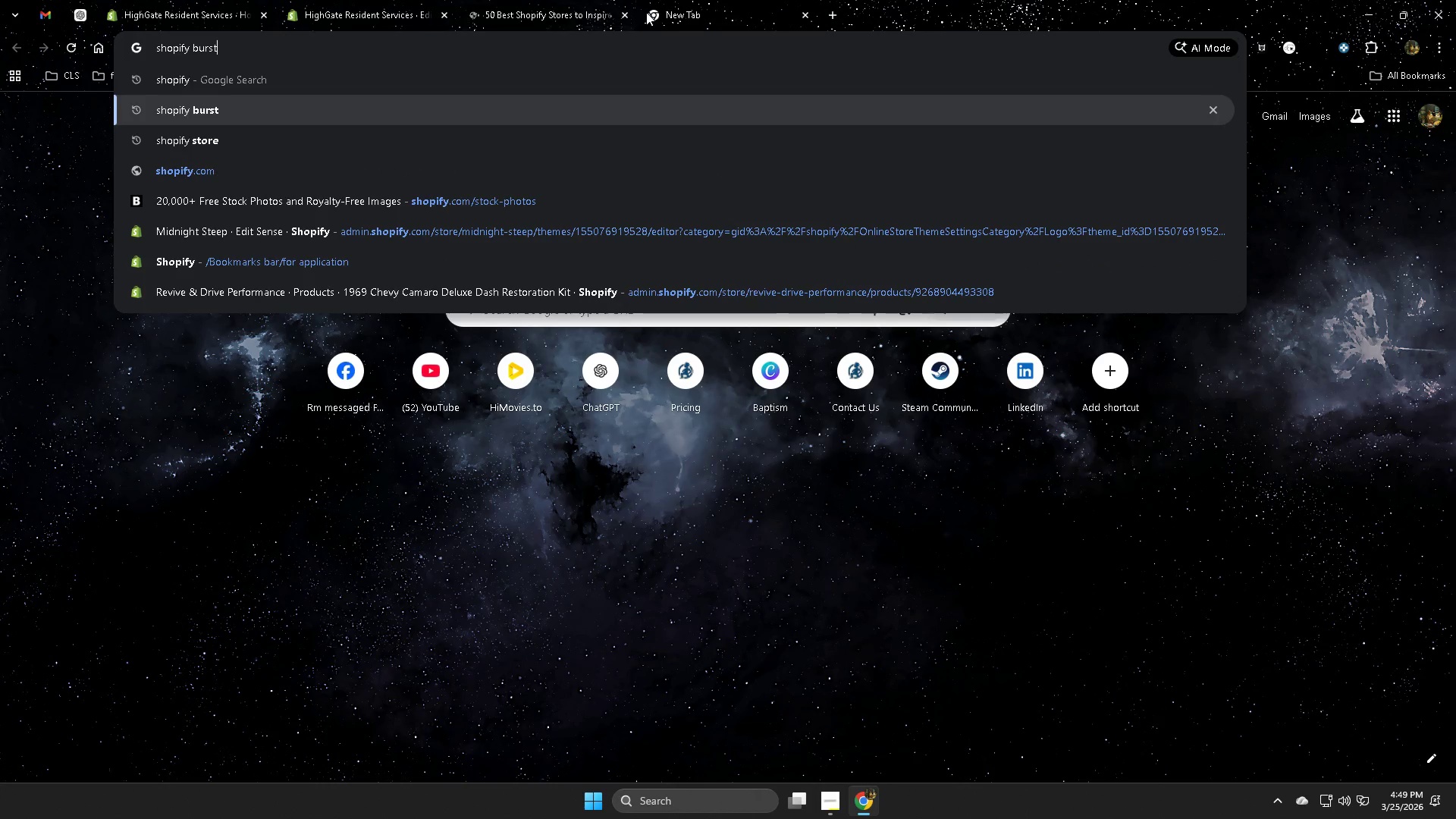 
key(Enter)
 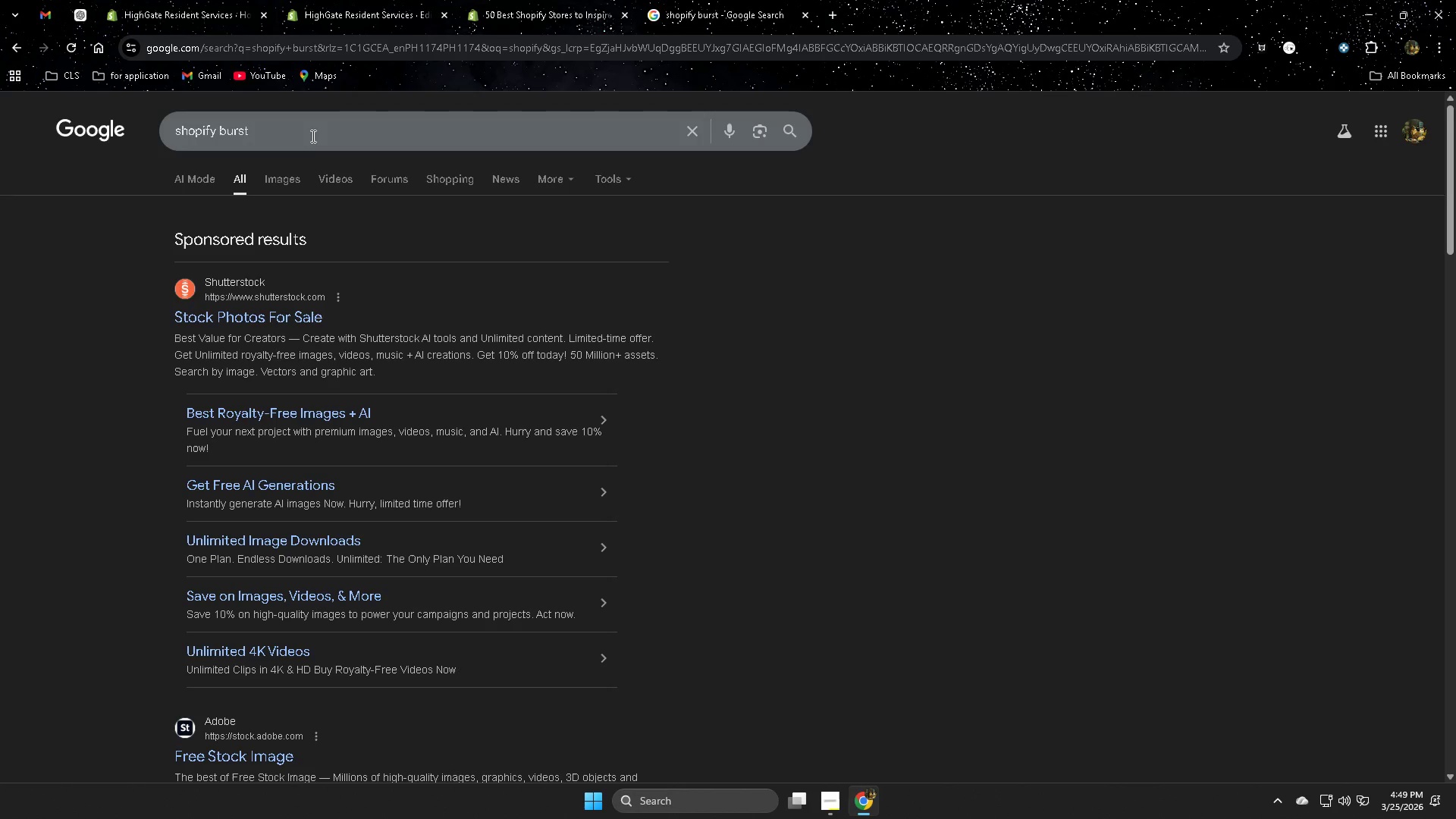 
wait(5.67)
 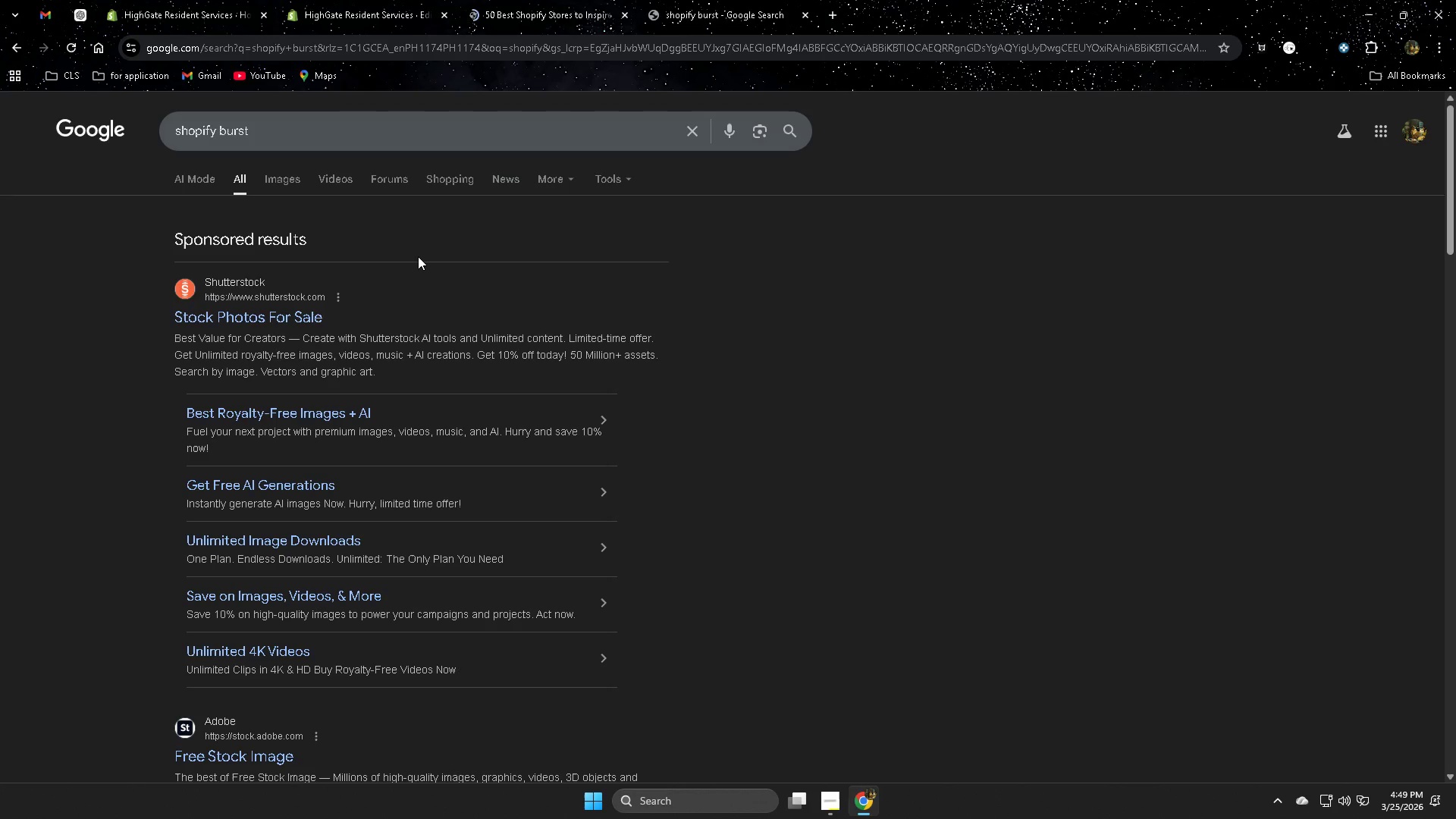 
scroll: coordinate [623, 623], scroll_direction: down, amount: 3.0
 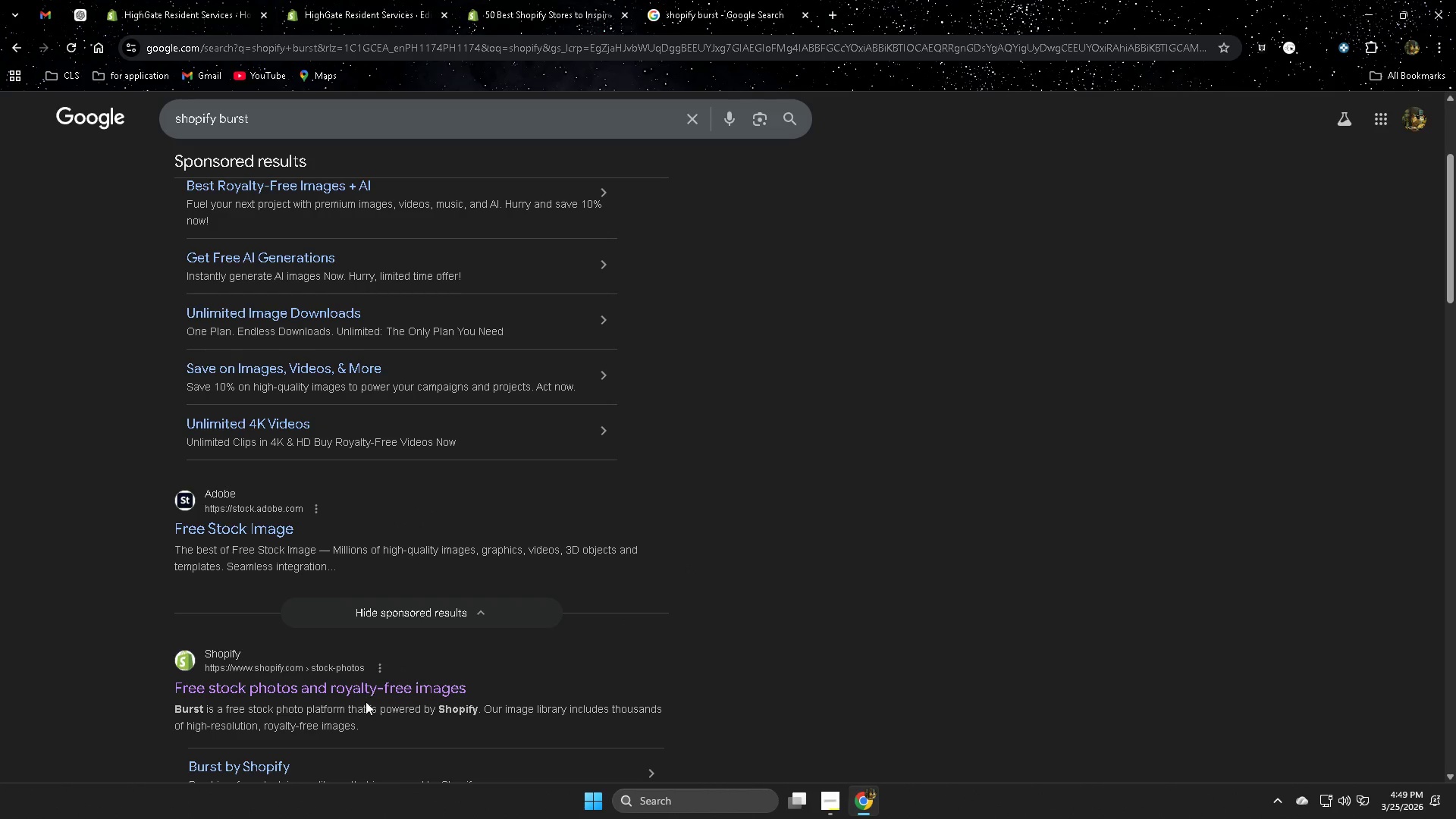 
left_click([365, 693])
 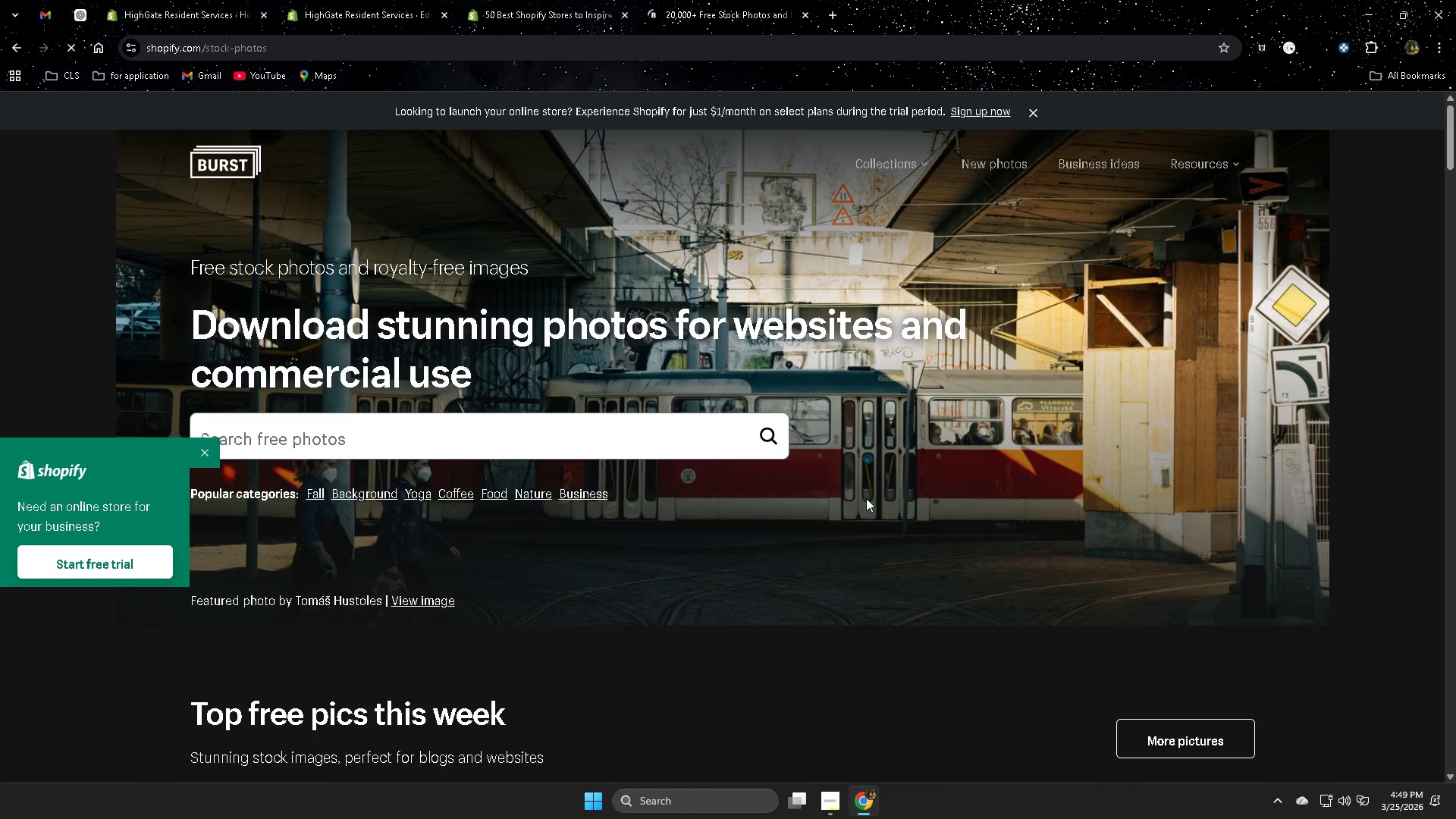 
left_click([204, 452])
 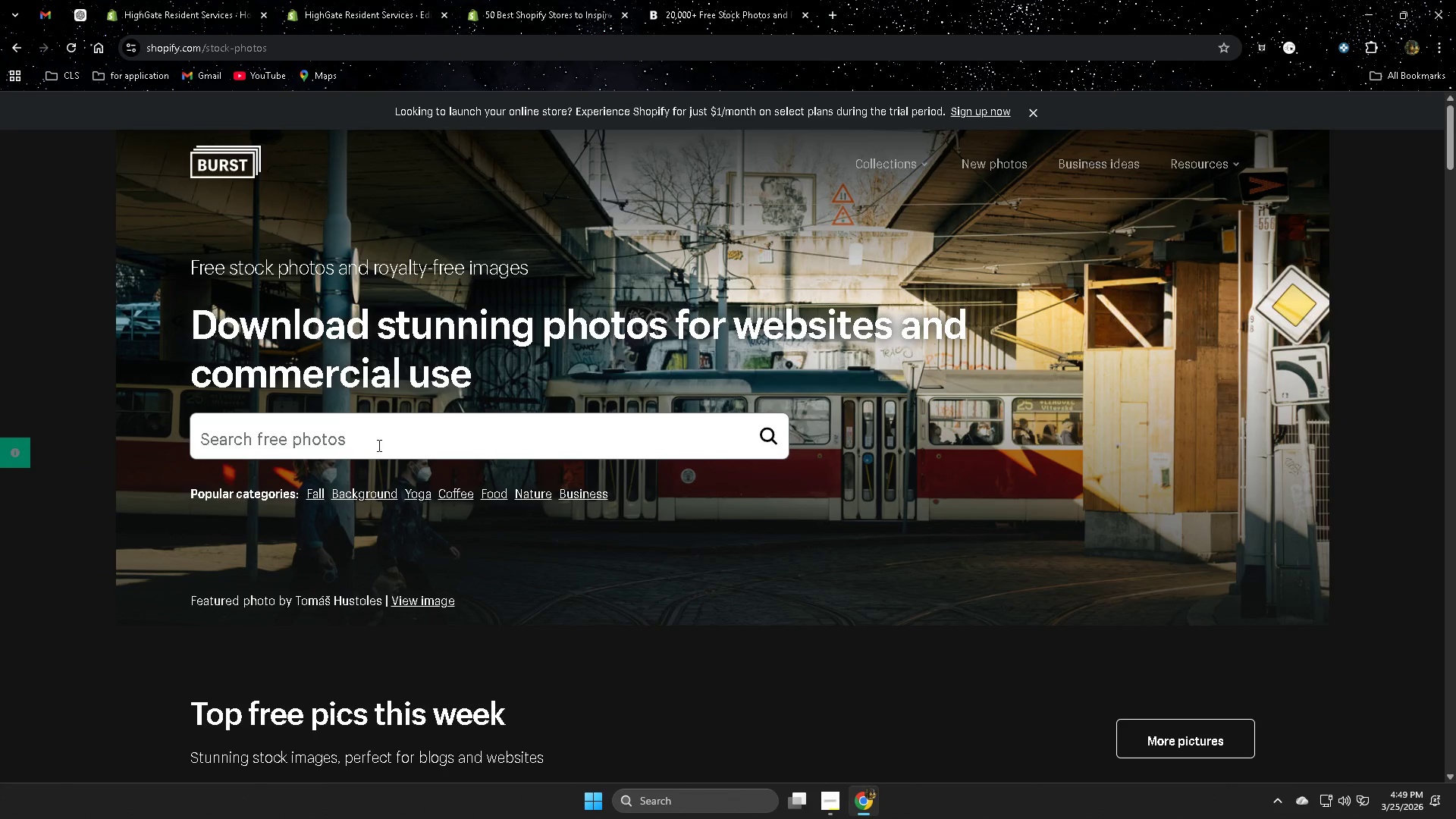 
left_click([378, 445])
 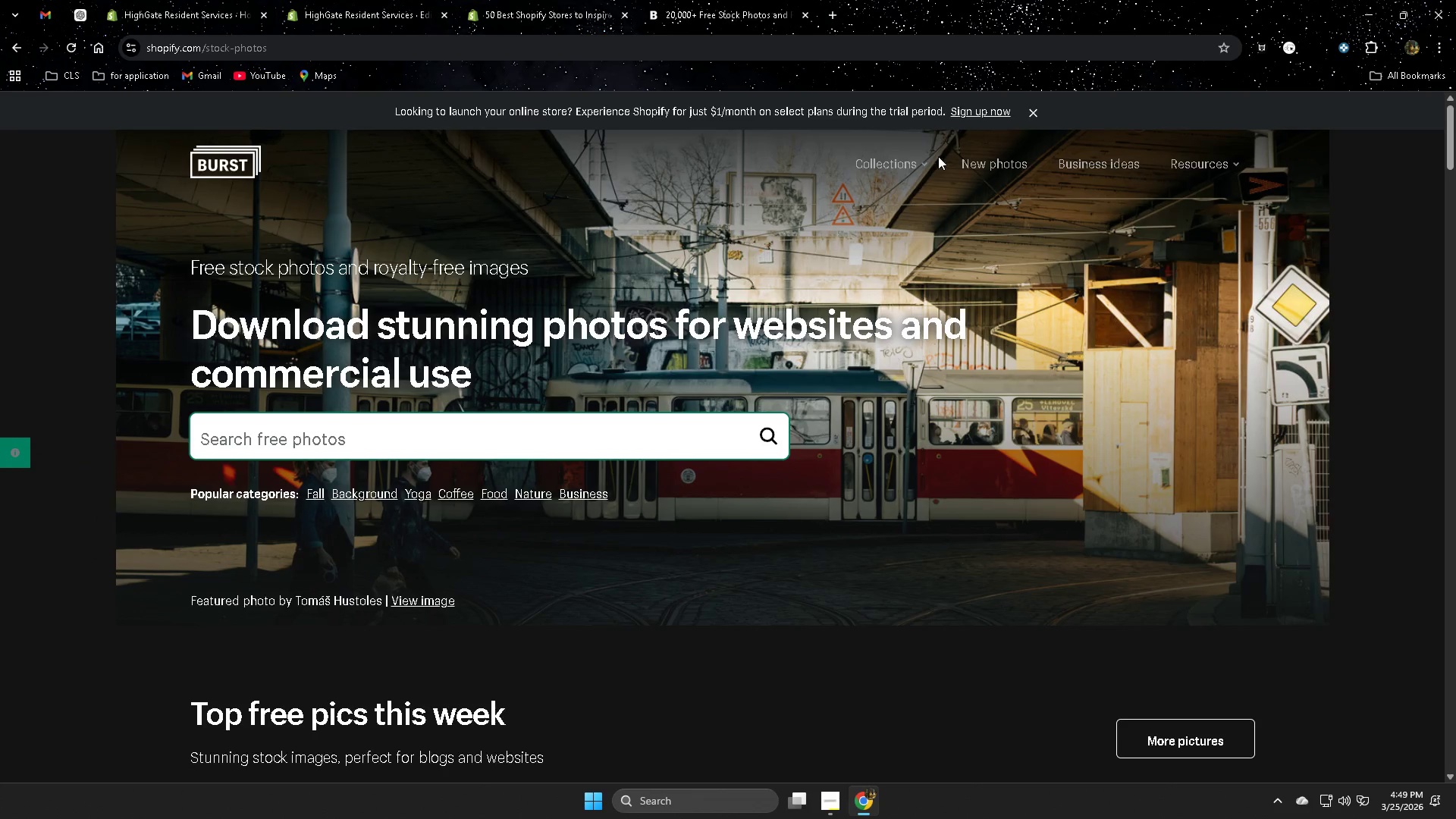 
left_click([922, 165])
 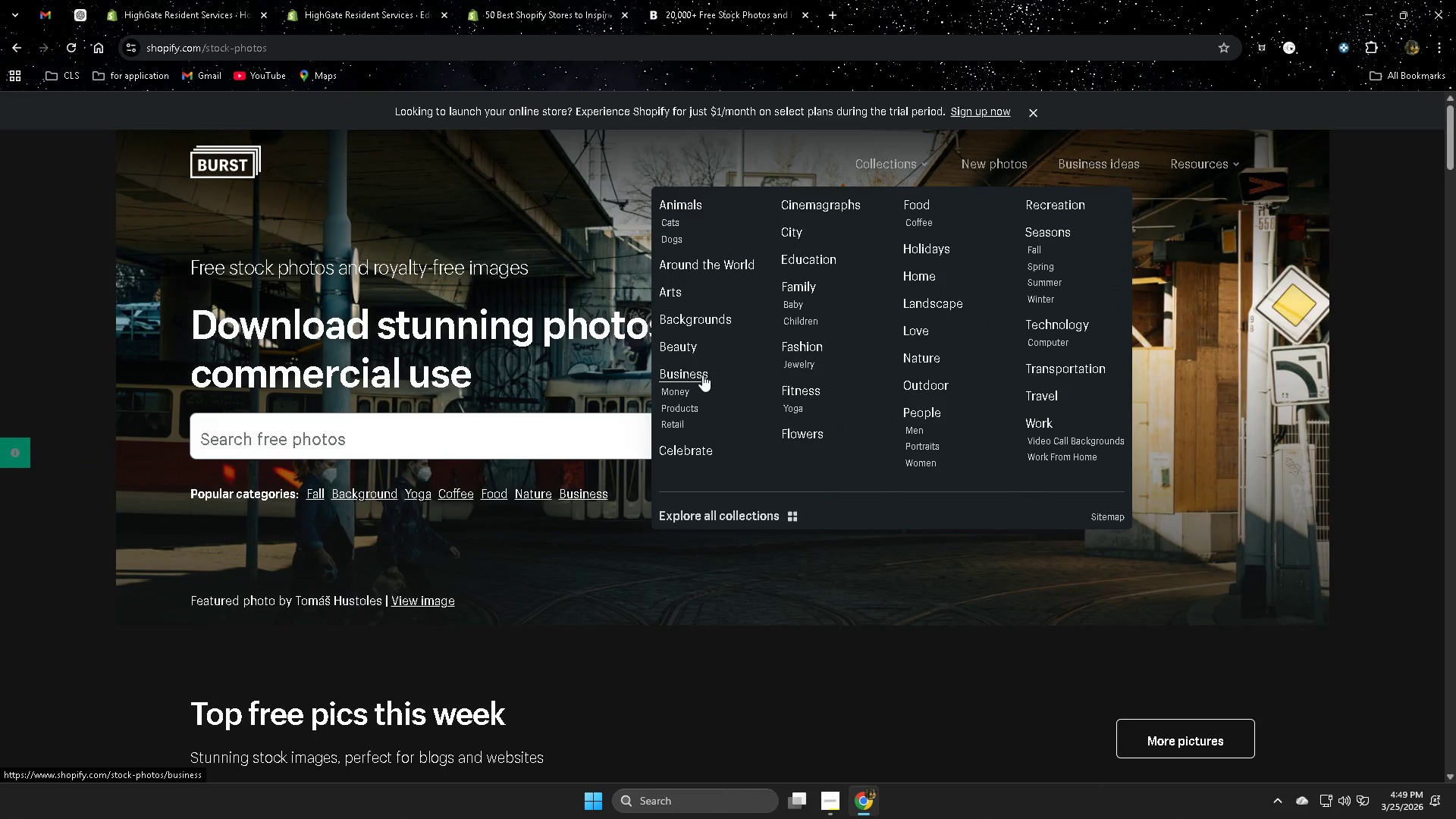 
wait(8.38)
 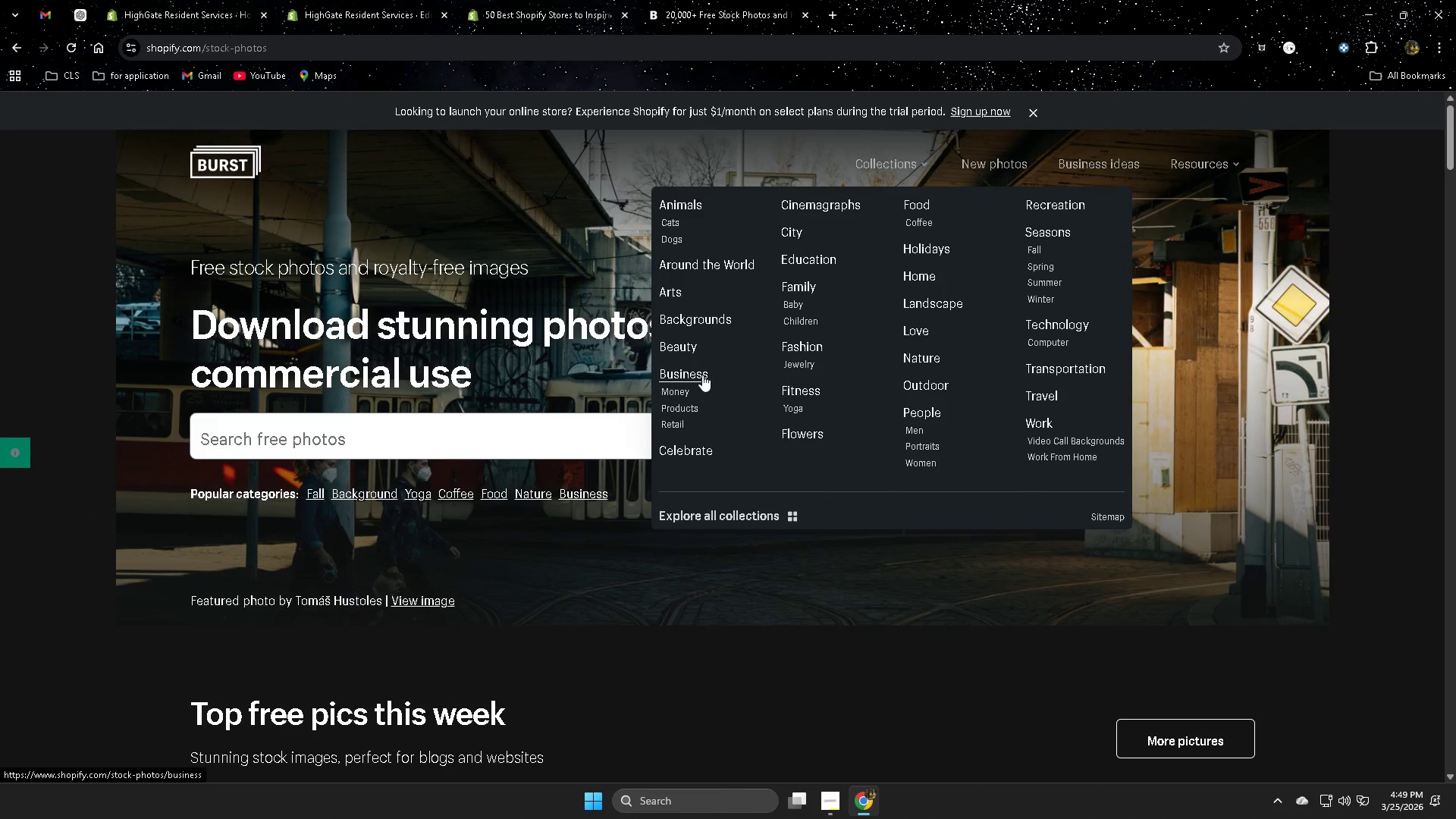 
left_click([927, 278])
 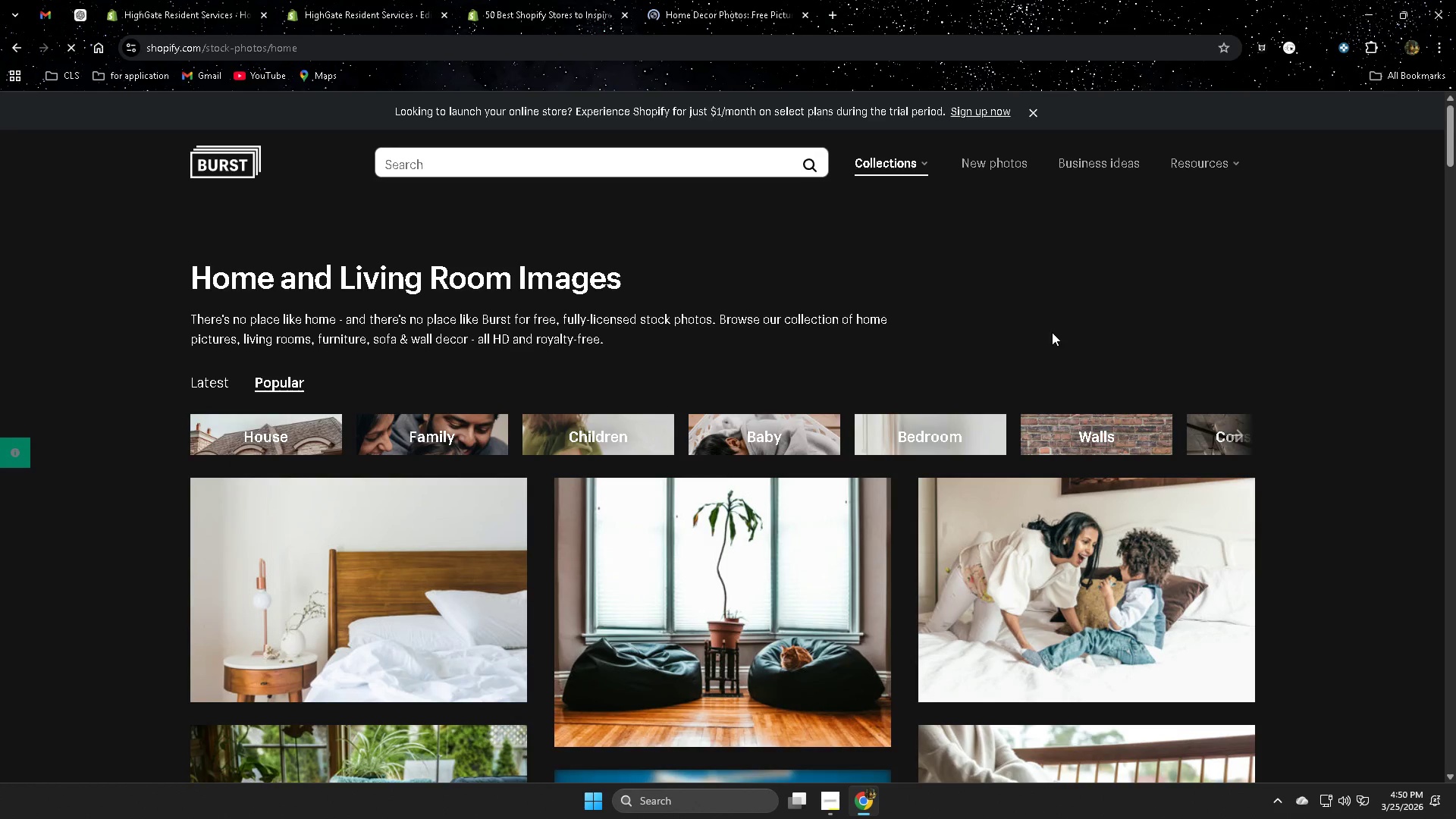 
wait(8.55)
 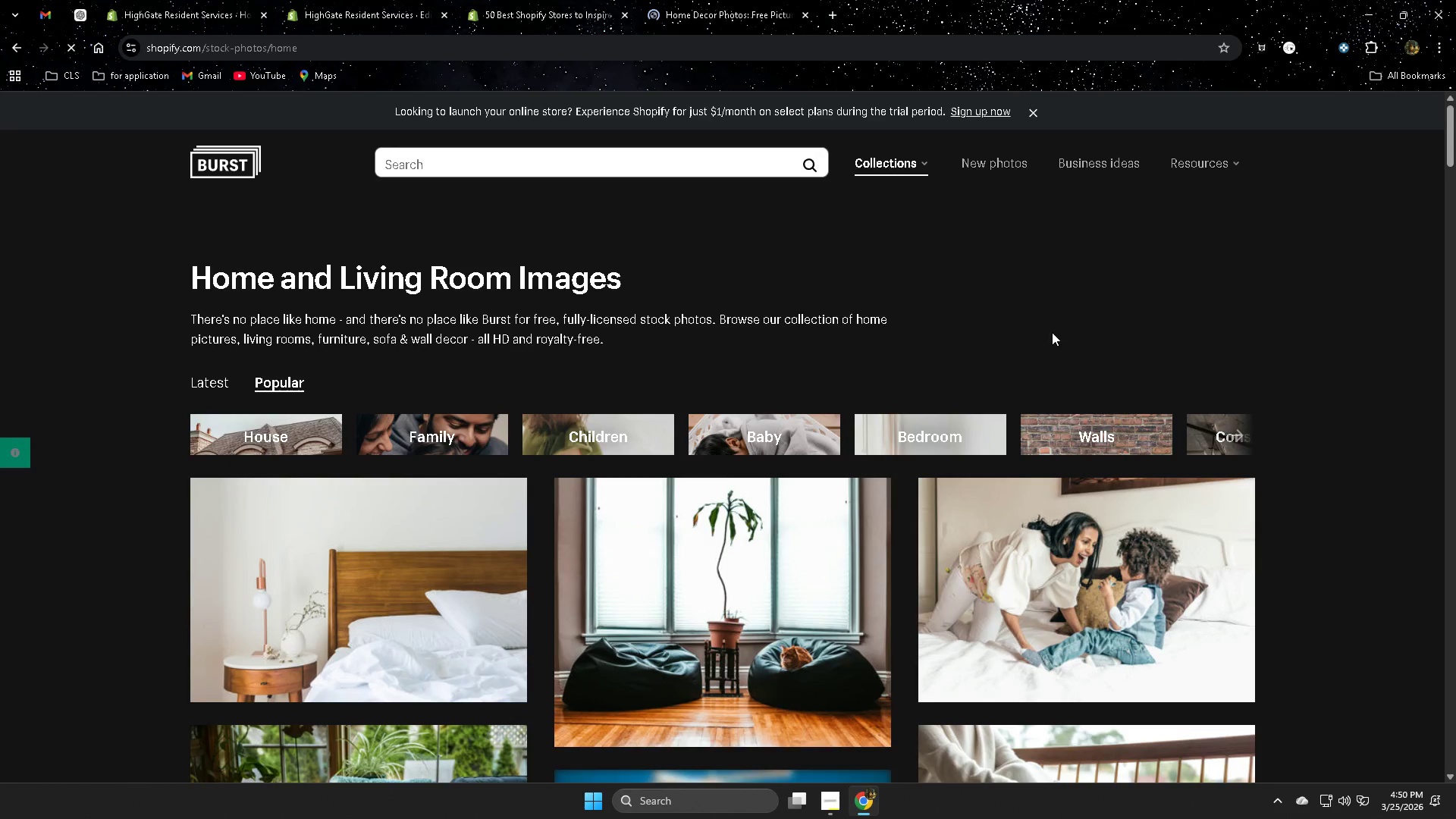 
left_click([1235, 437])
 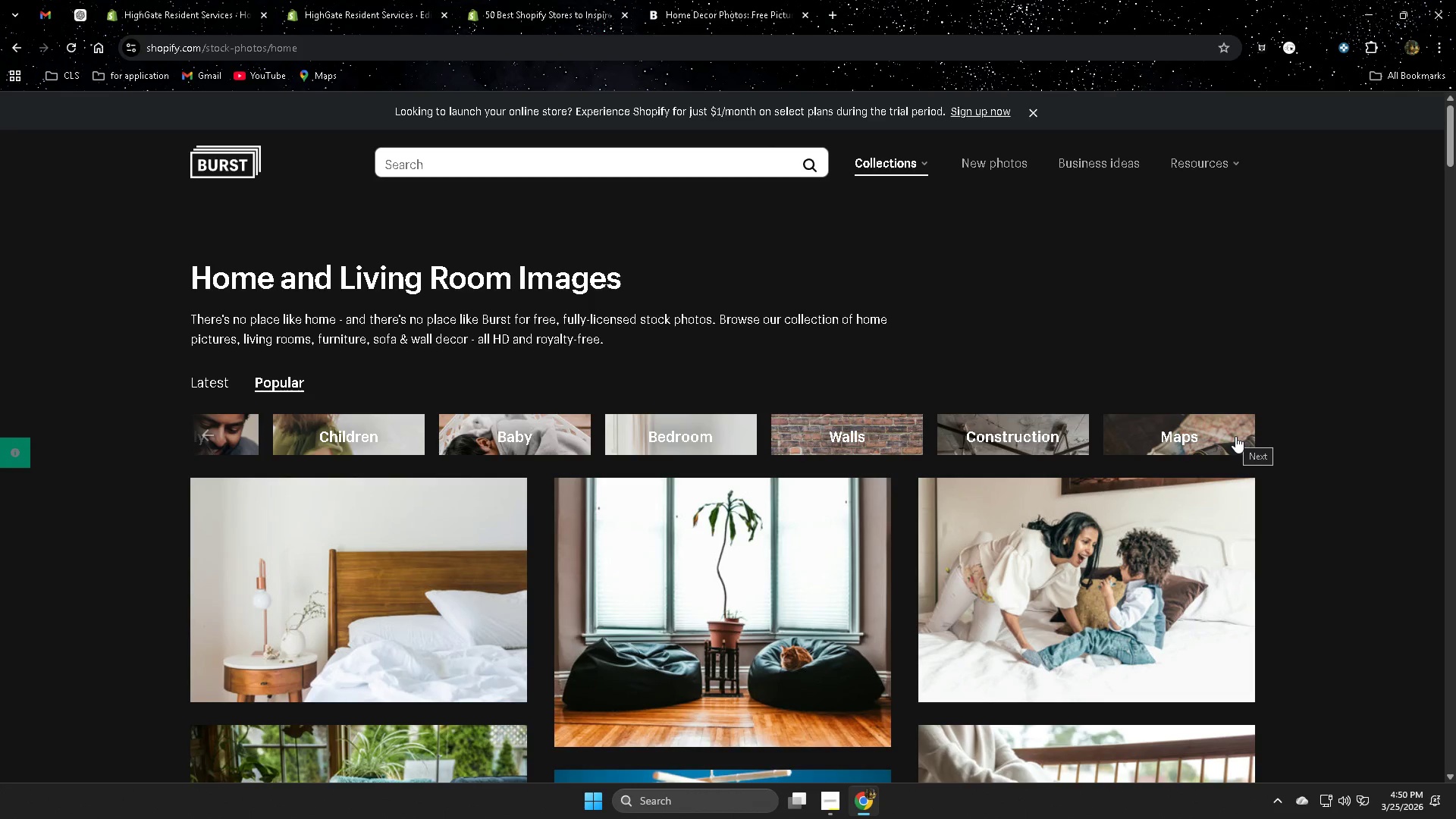 
scroll: coordinate [1393, 459], scroll_direction: down, amount: 19.0
 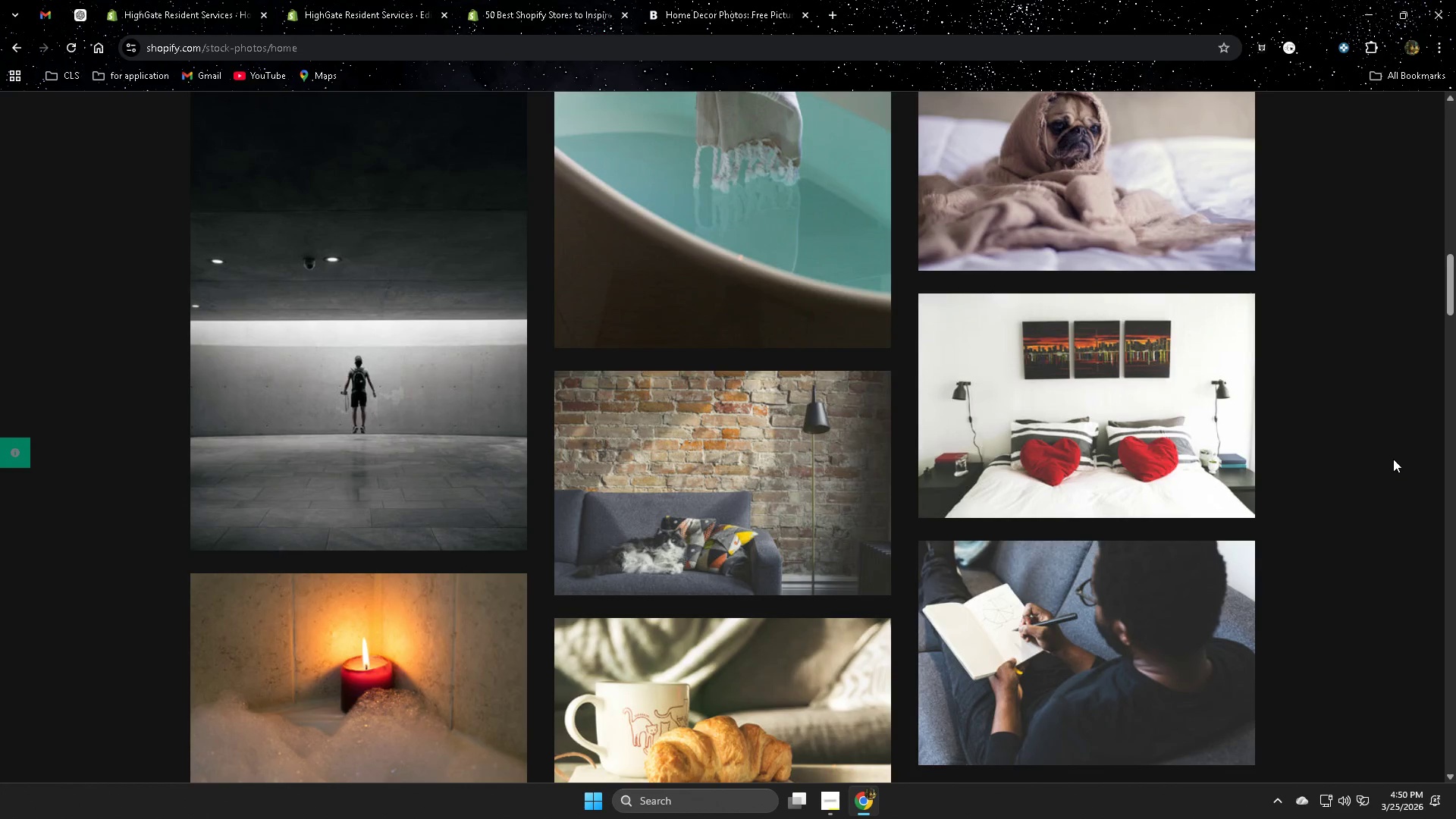 
scroll: coordinate [1360, 498], scroll_direction: down, amount: 12.0
 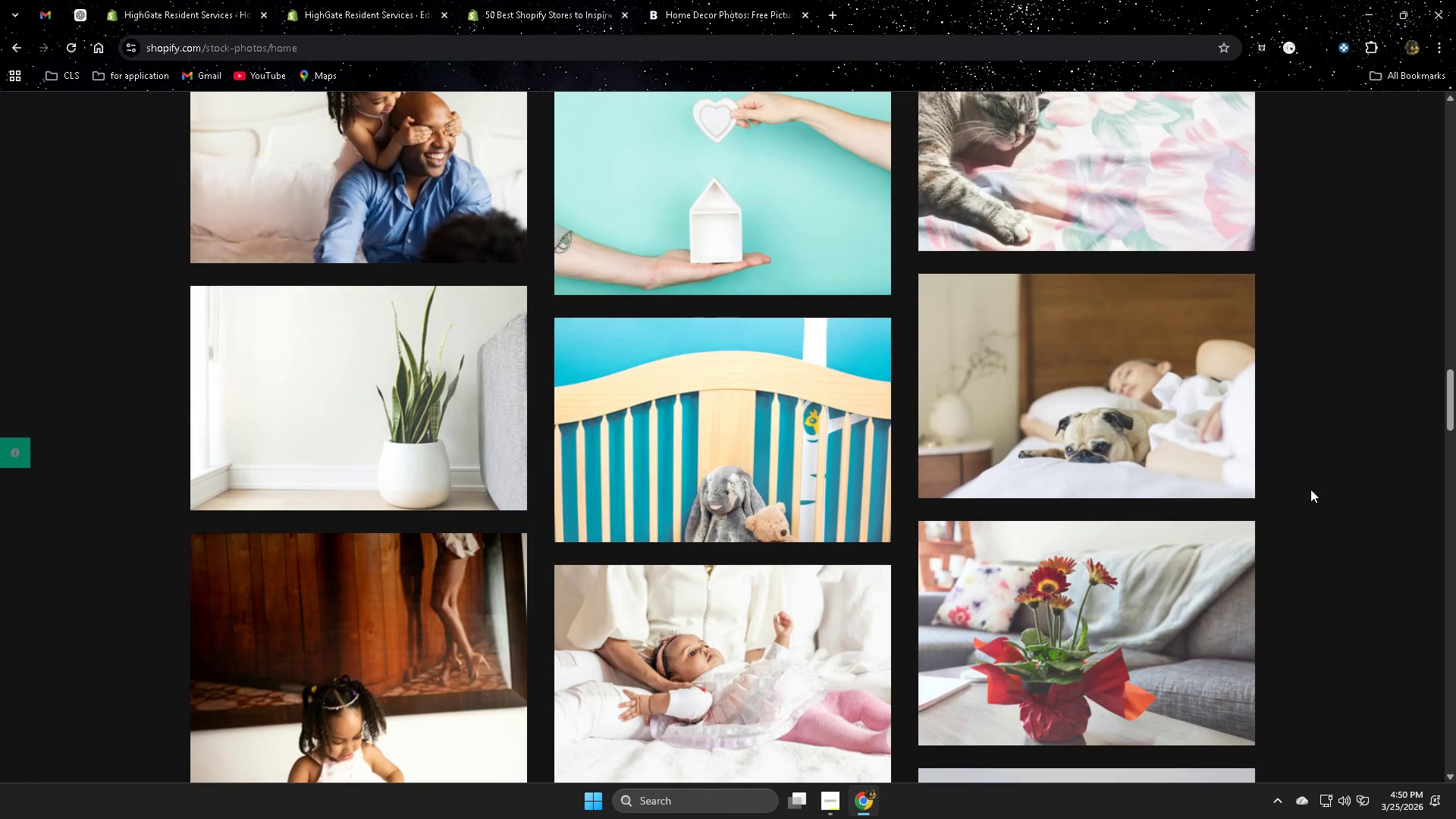 
scroll: coordinate [463, 366], scroll_direction: up, amount: 38.0
 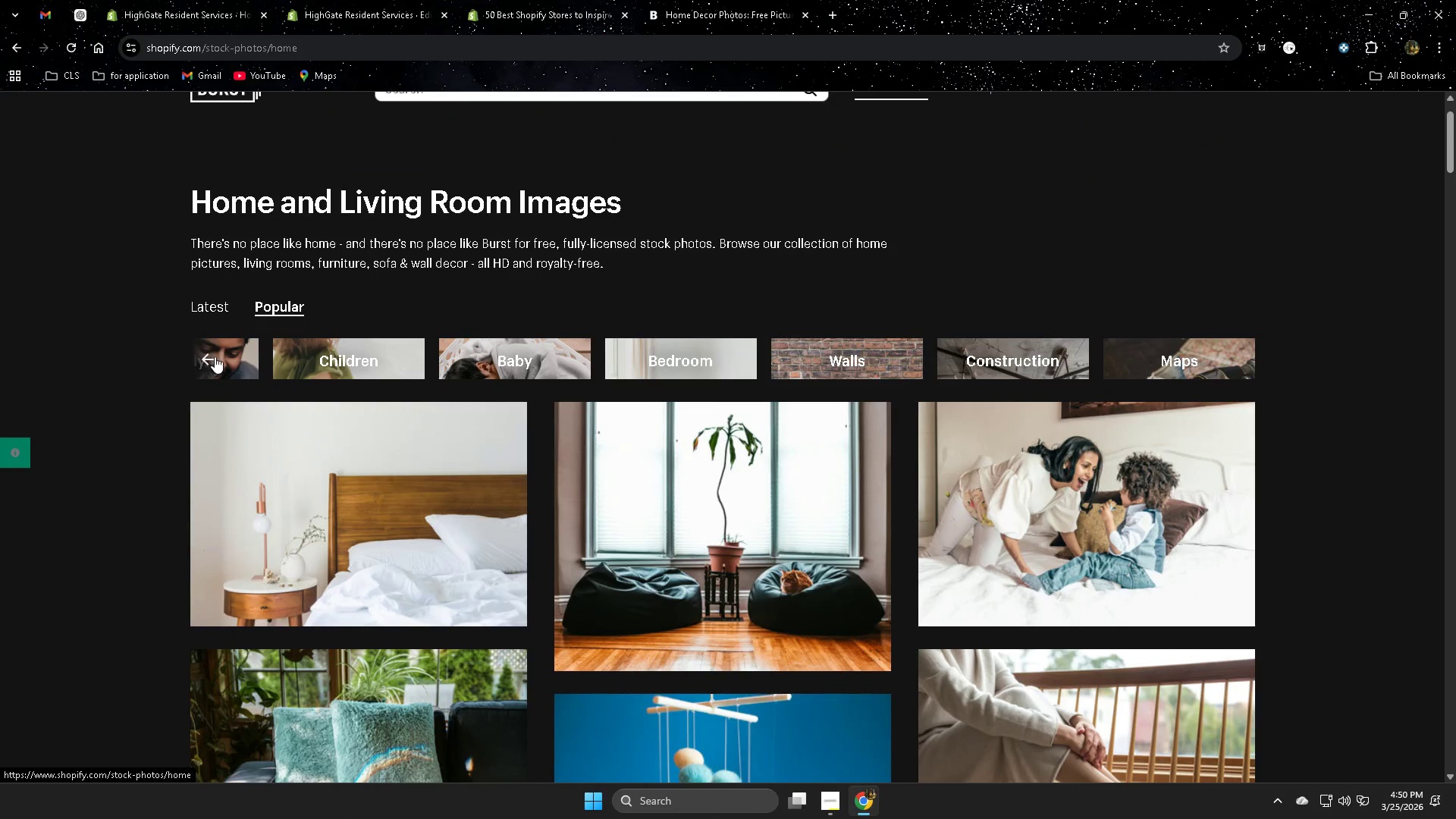 
left_click([208, 356])
 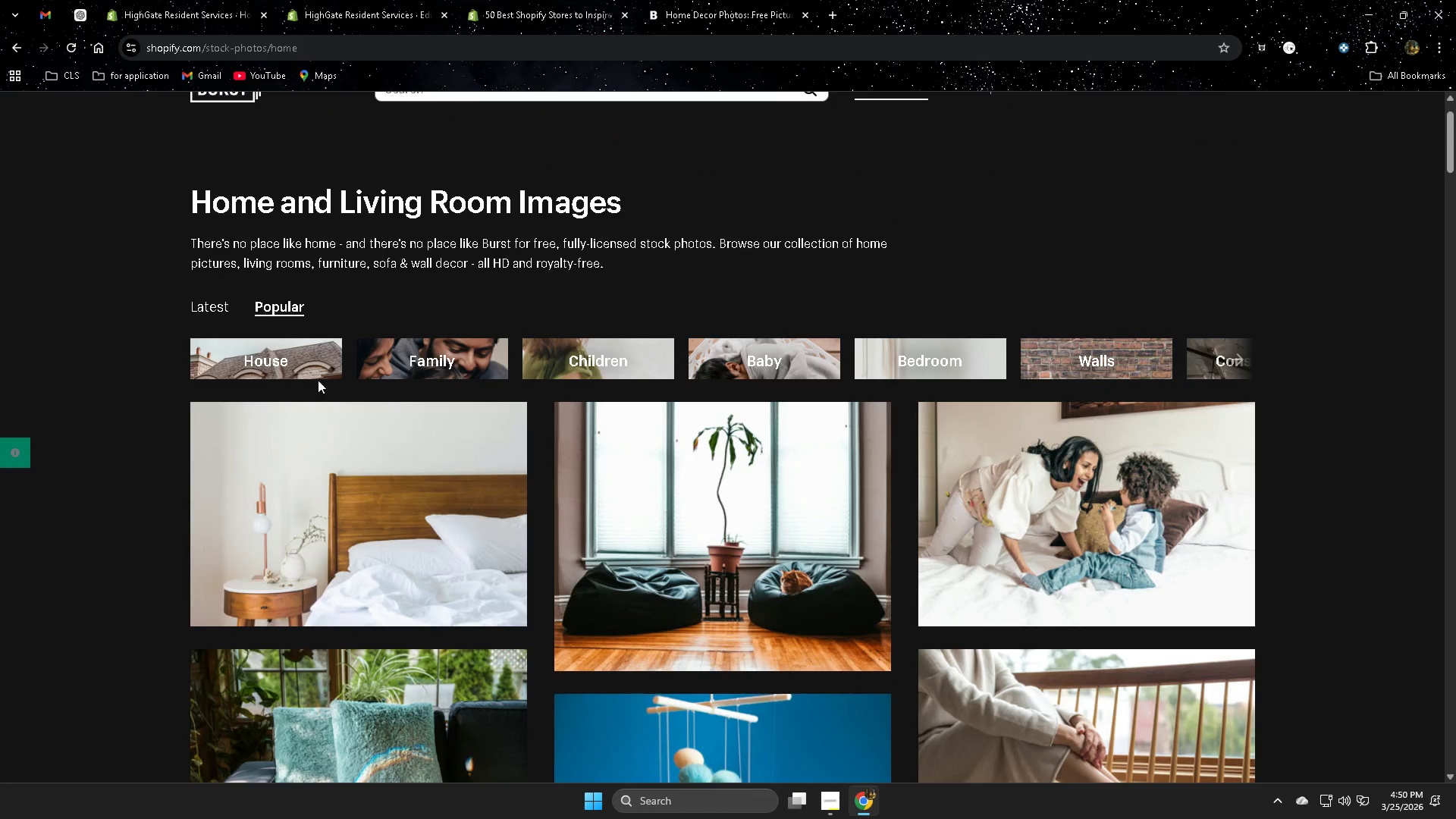 
left_click([281, 362])
 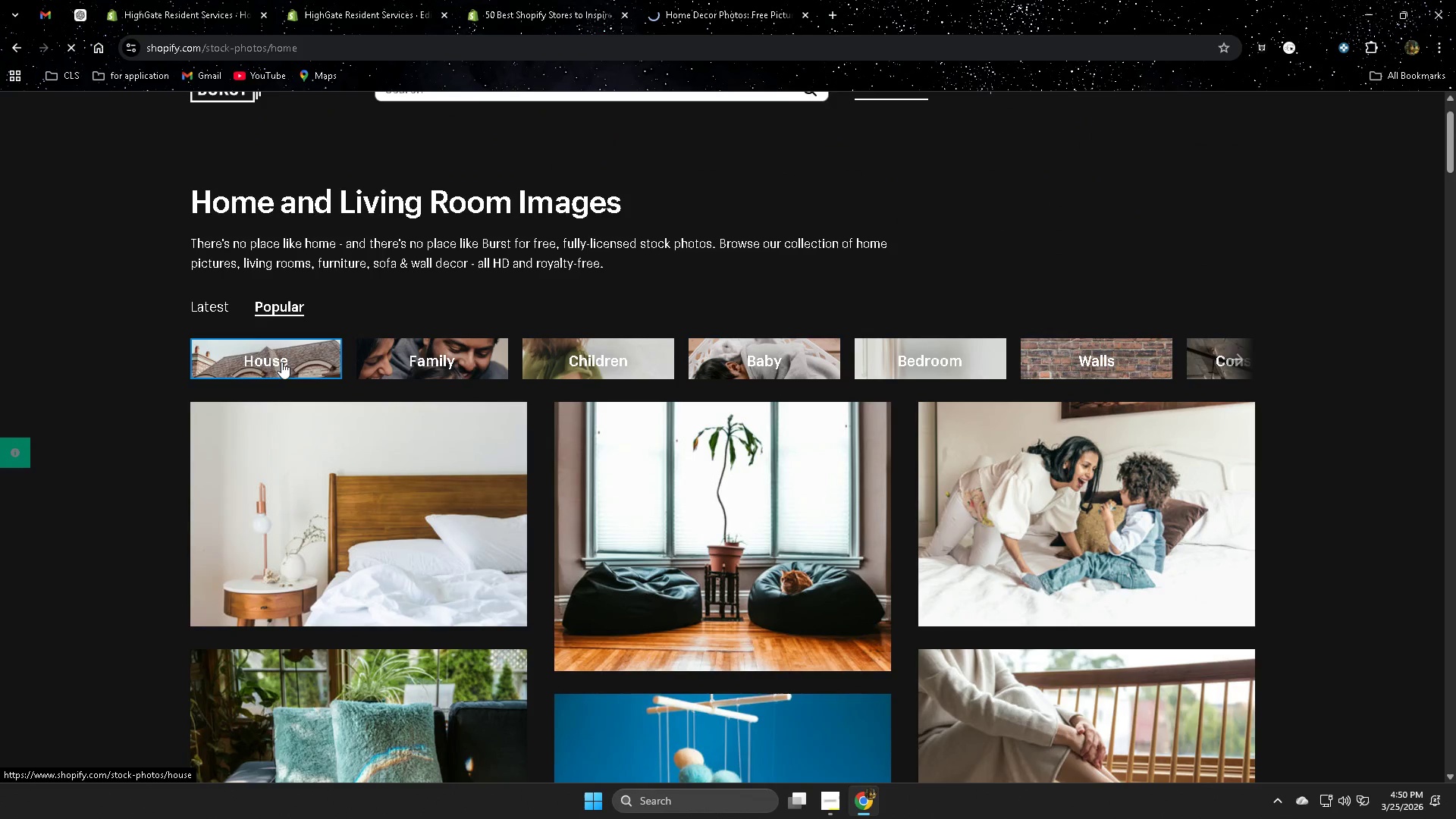 
mouse_move([369, 388])
 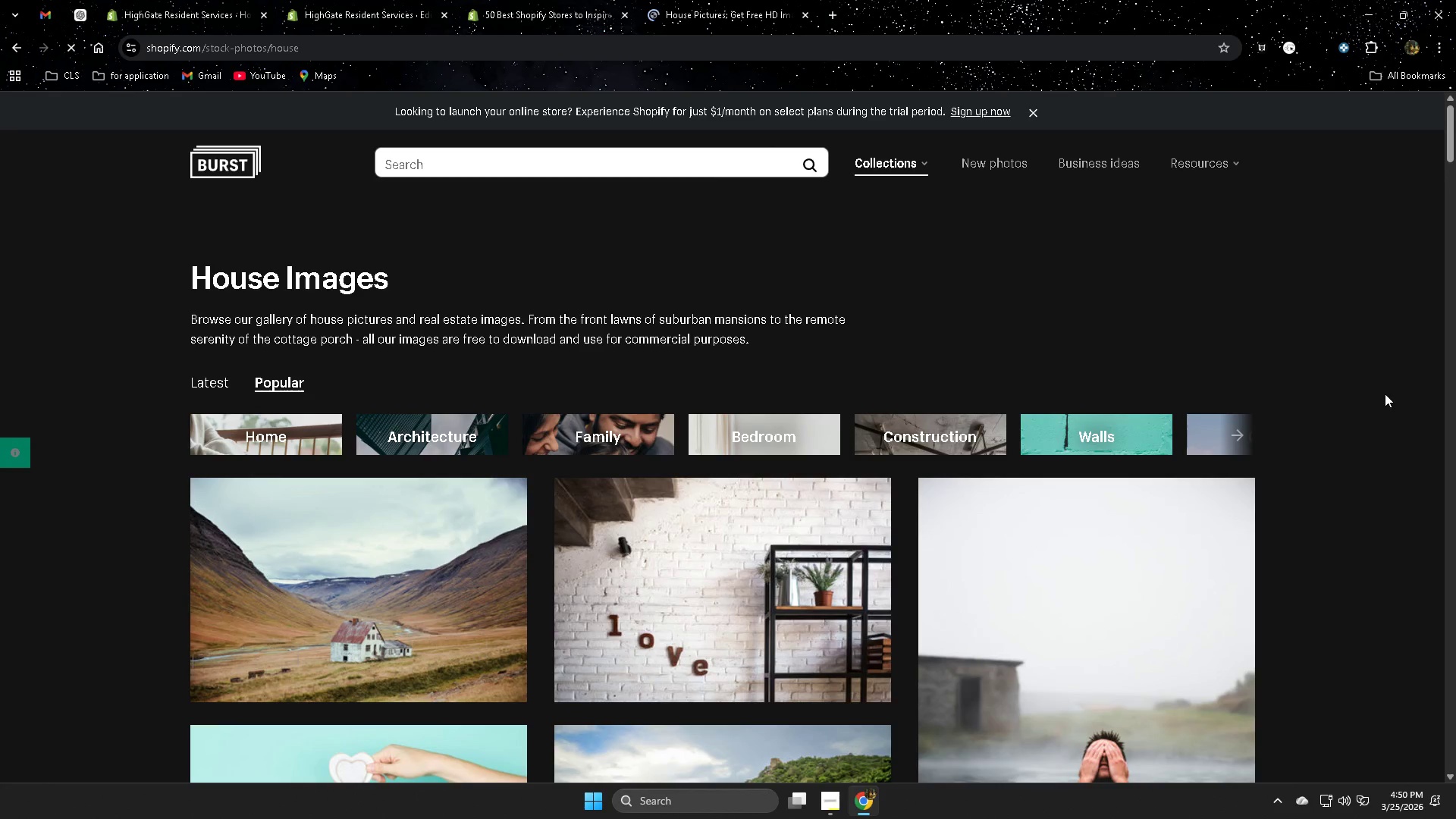 
scroll: coordinate [1454, 513], scroll_direction: down, amount: 11.0
 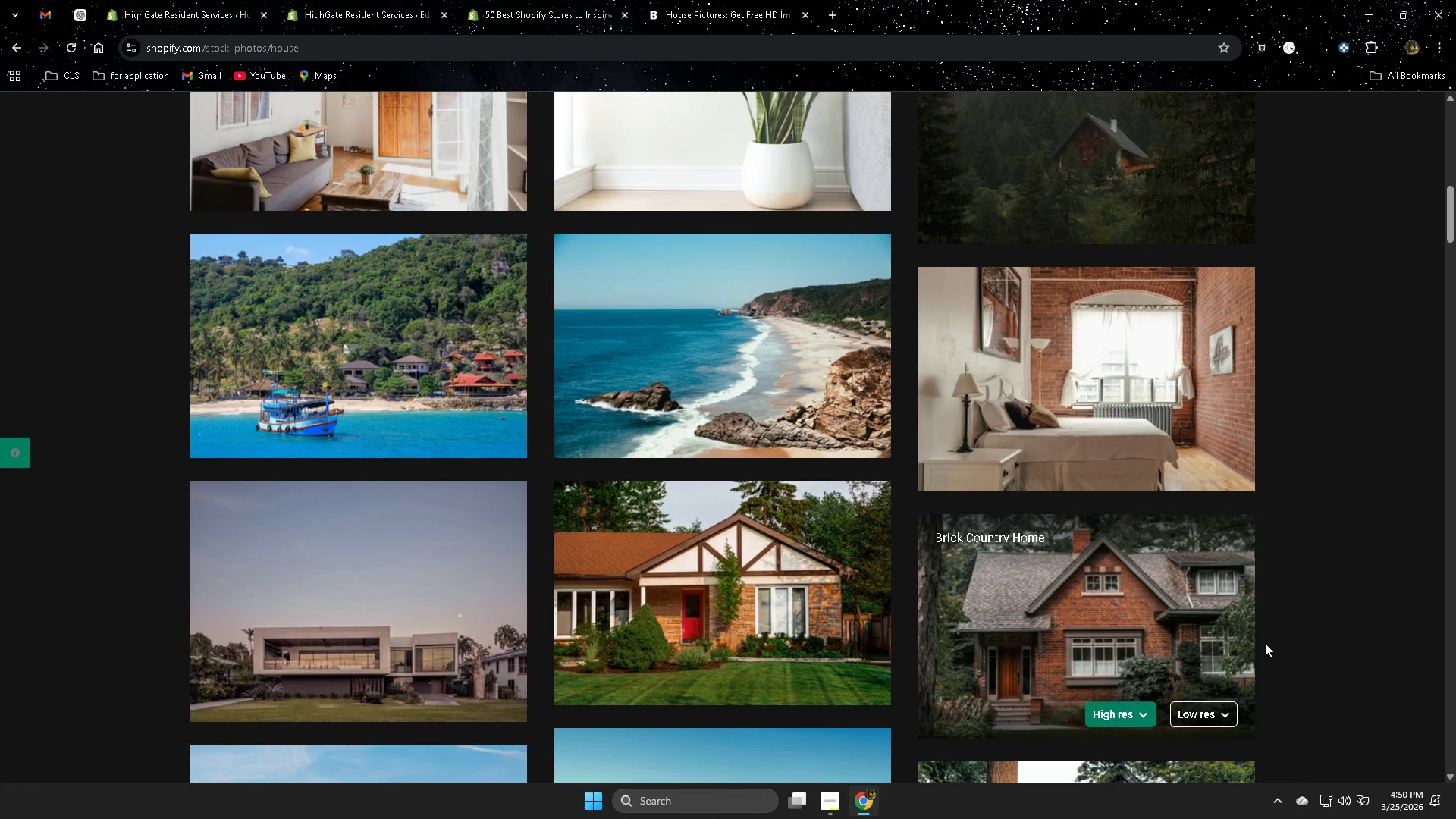 
left_click([1100, 642])
 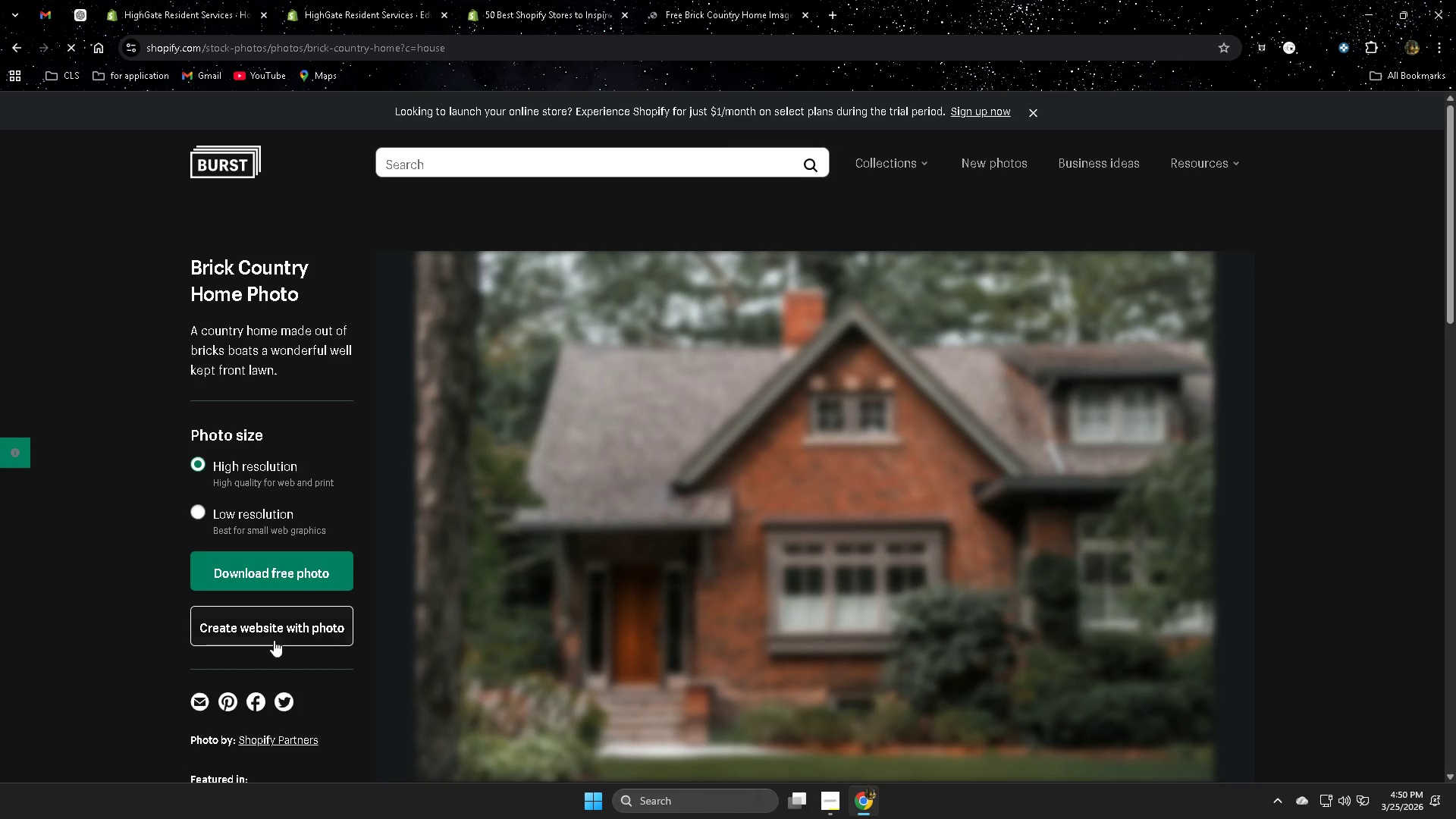 
left_click([256, 582])
 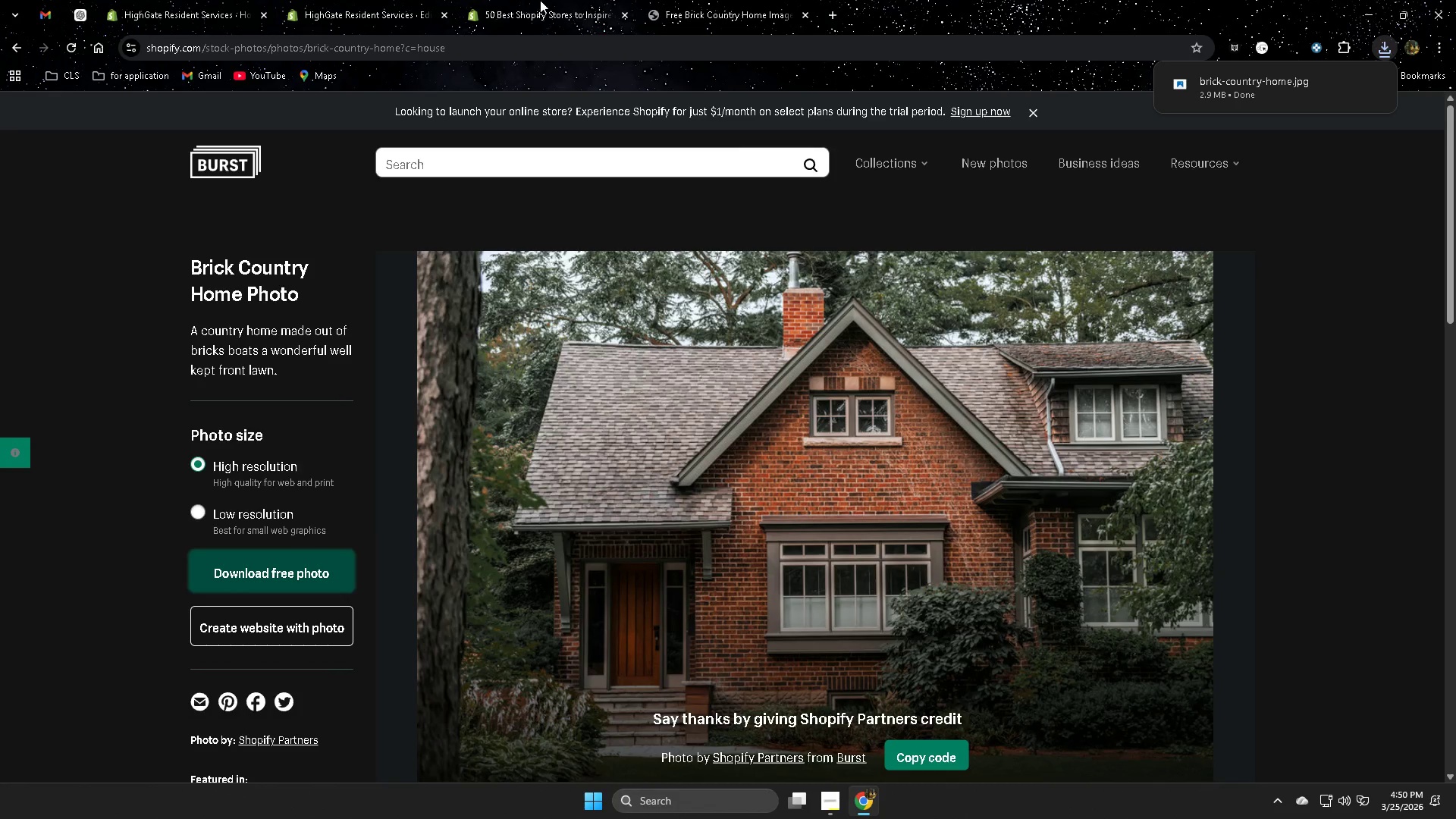 
wait(5.55)
 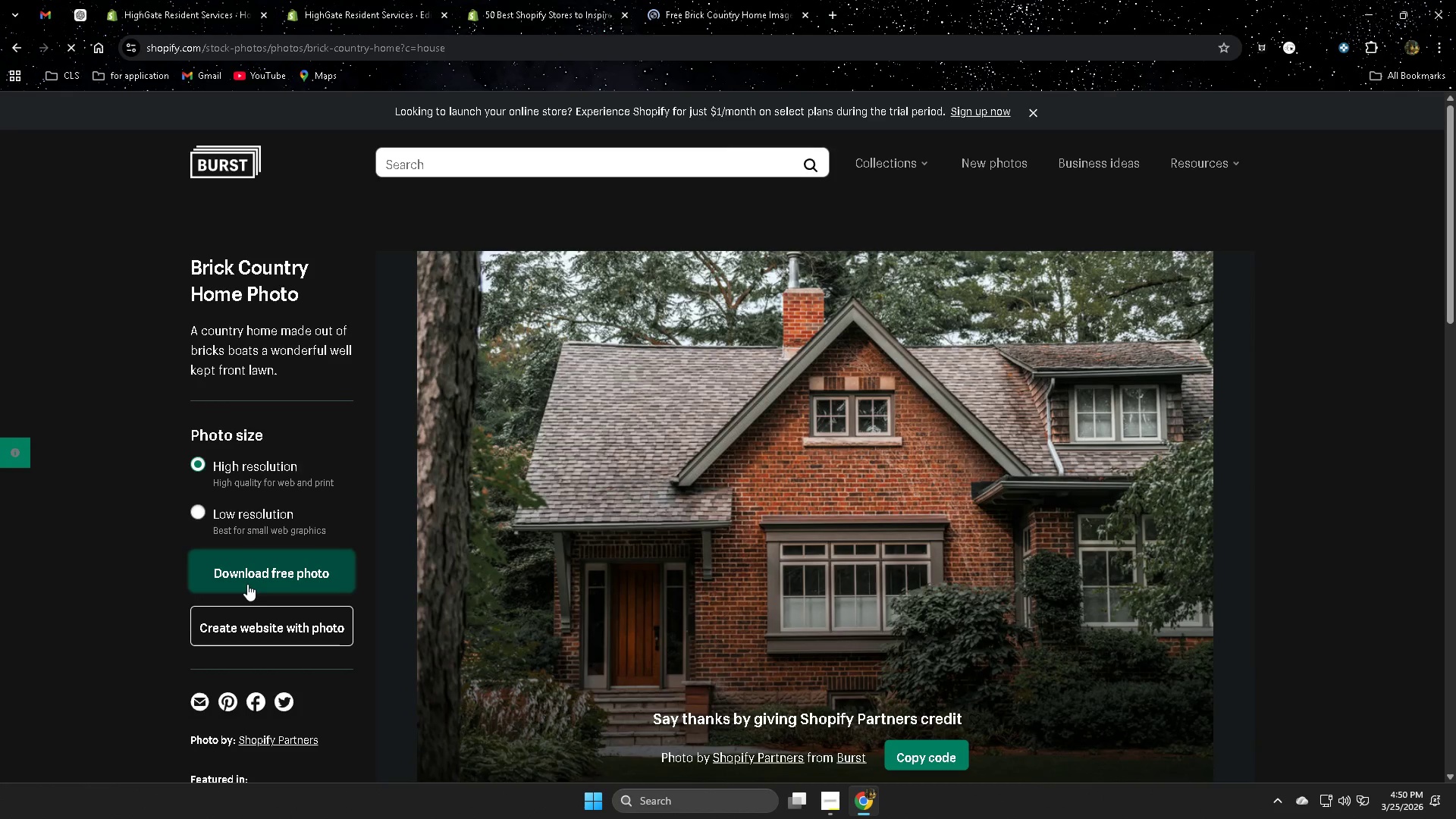 
double_click([391, 0])
 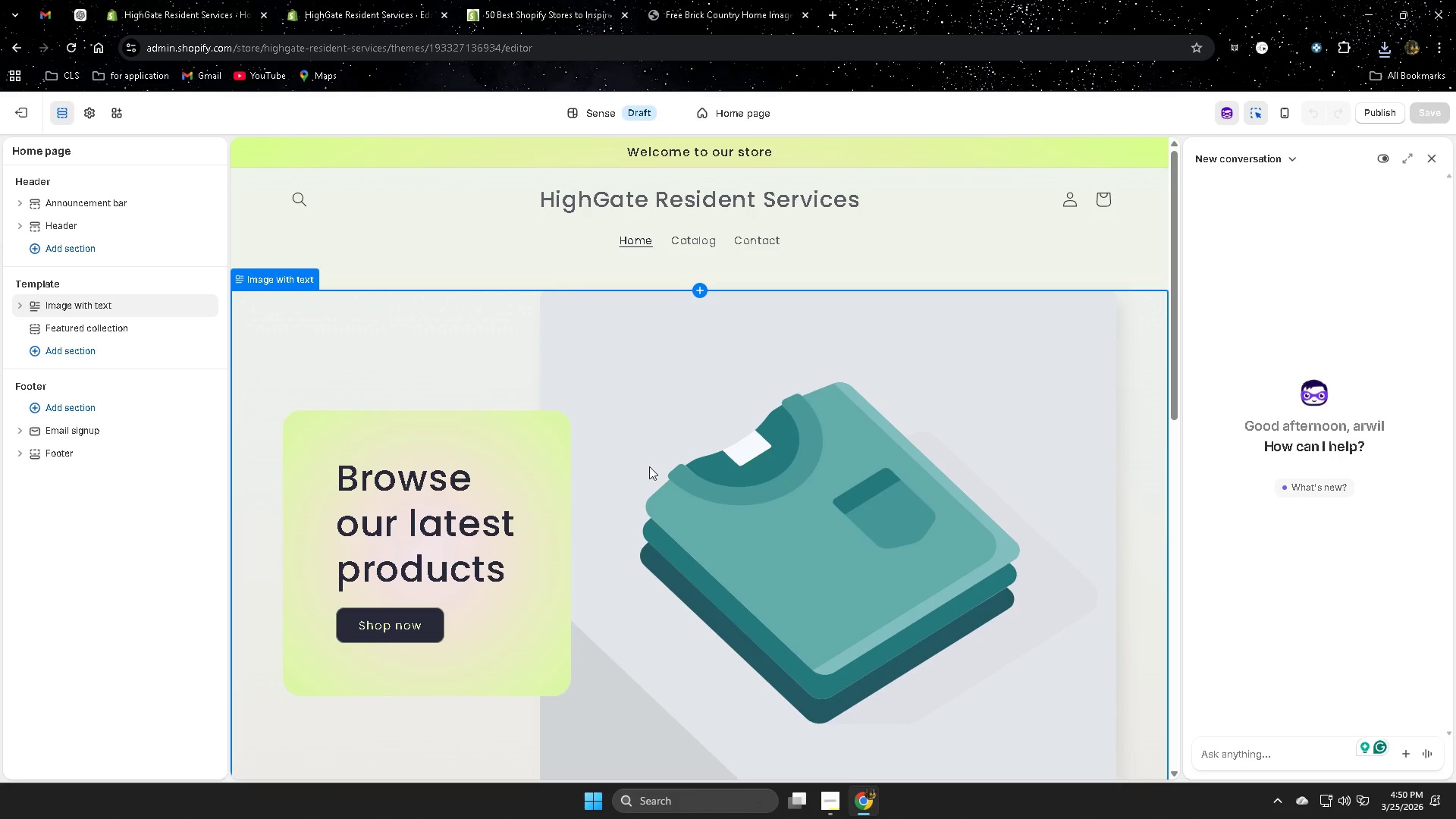 
left_click([730, 467])
 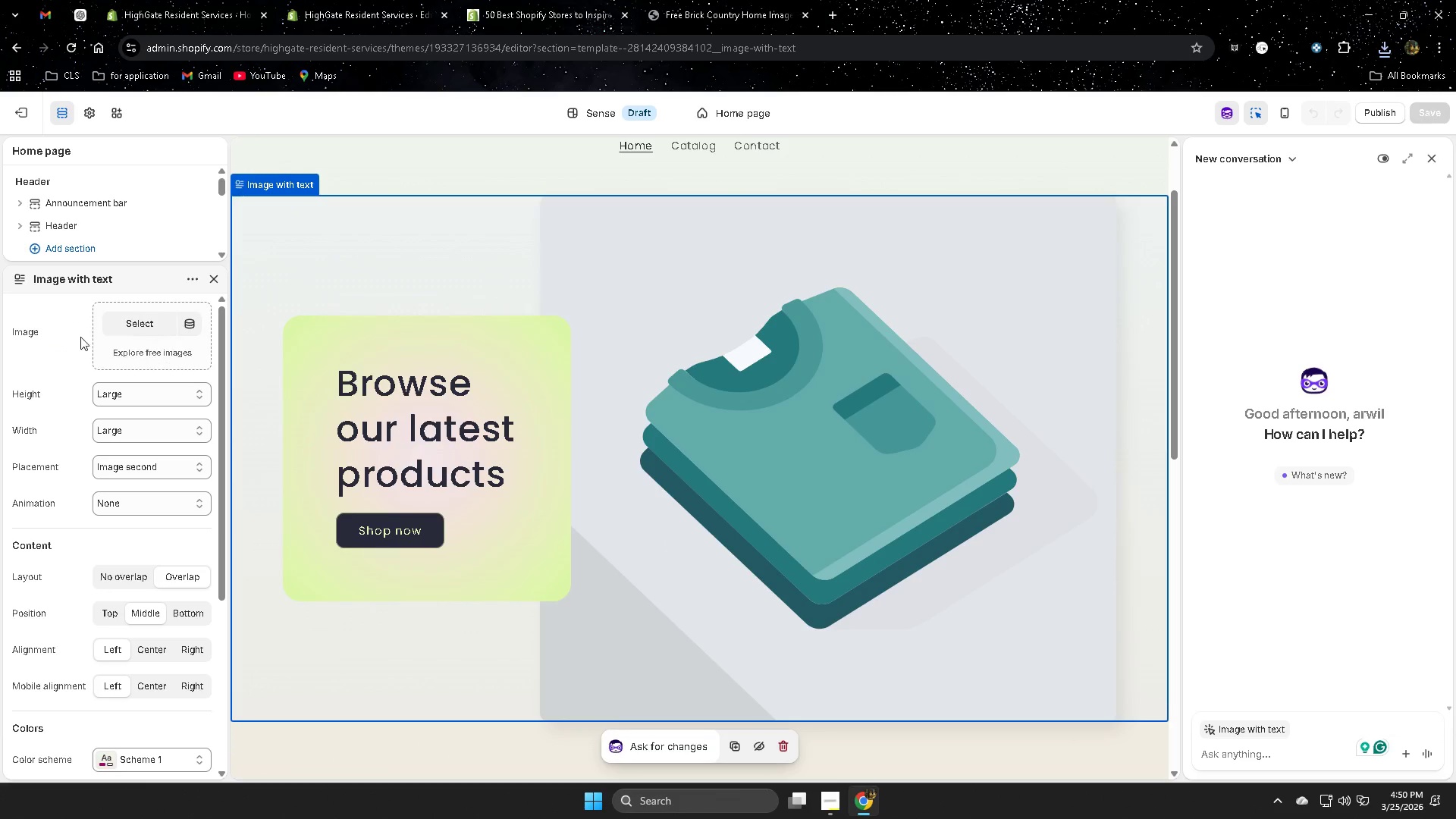 
left_click([158, 326])
 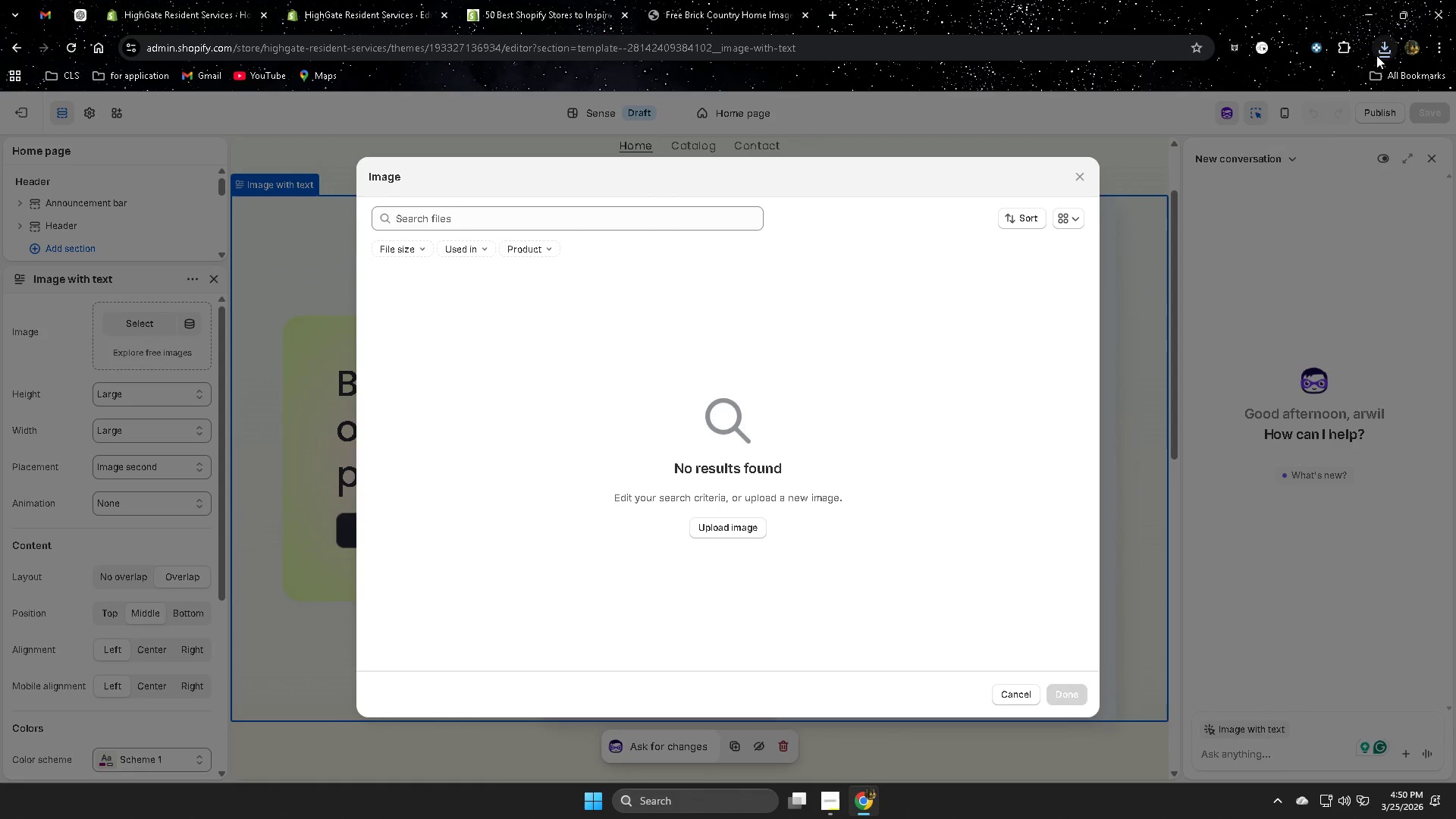 
left_click_drag(start_coordinate=[1272, 118], to_coordinate=[755, 431])
 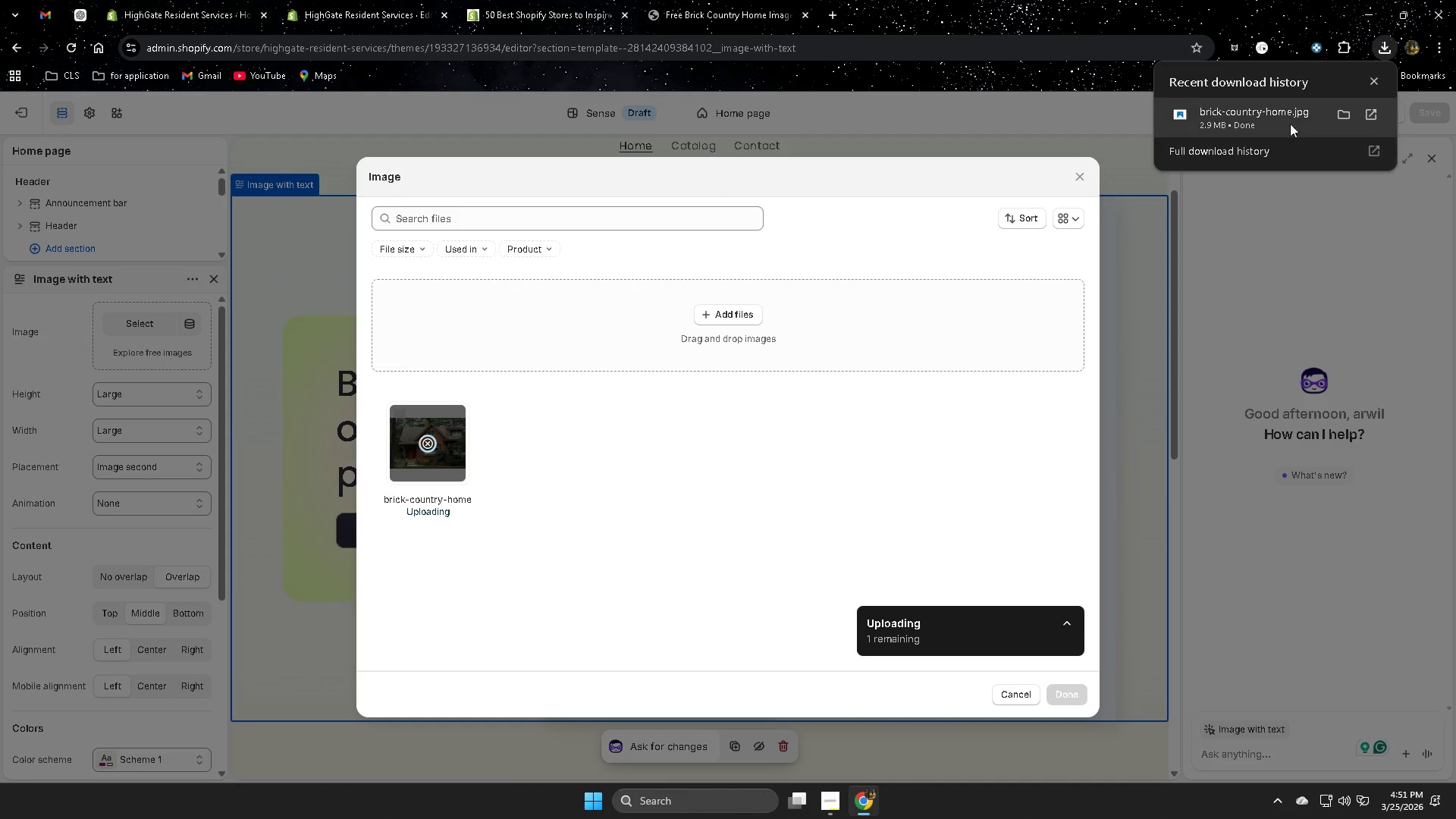 
left_click([1373, 80])
 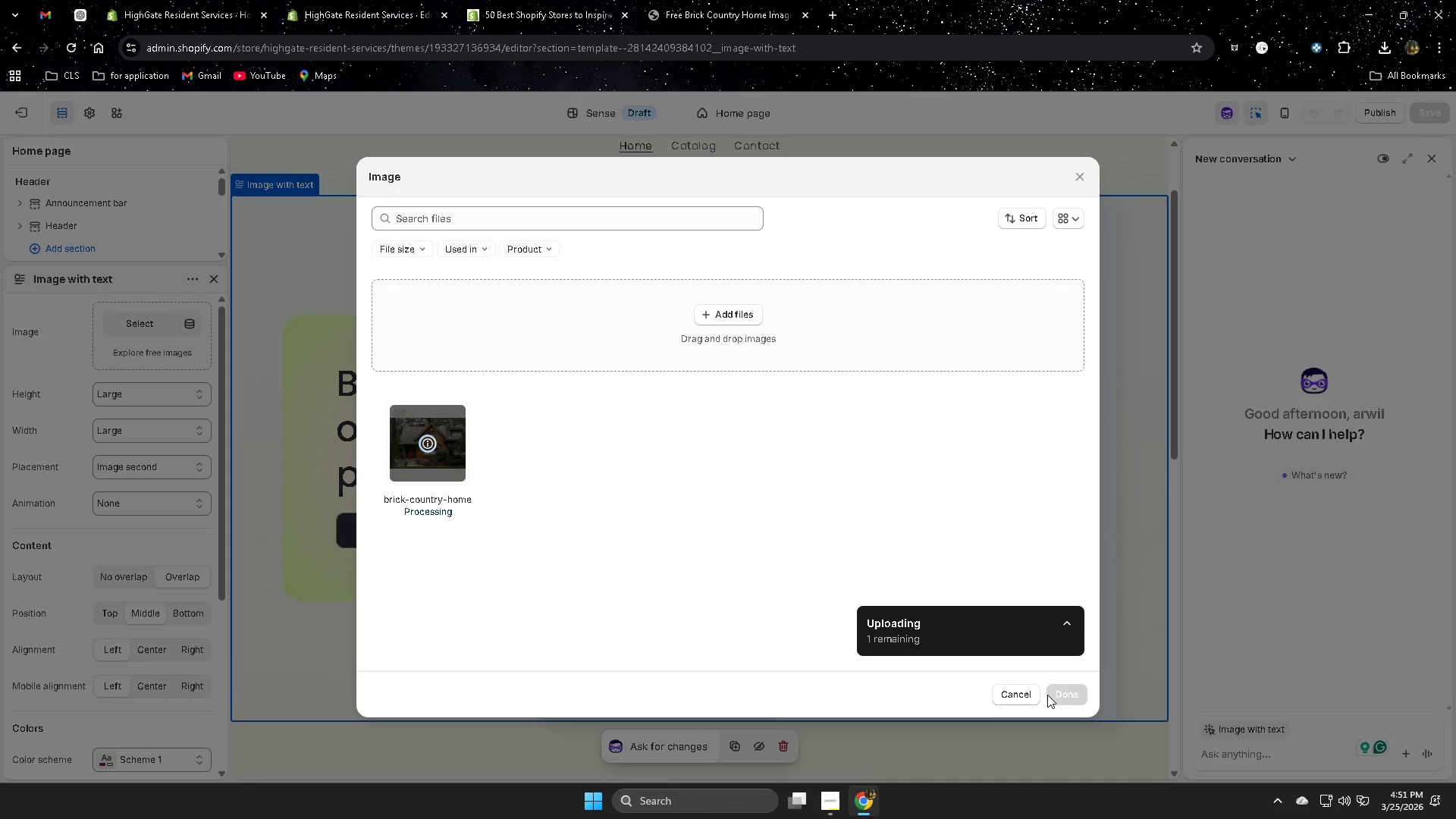 
left_click([1065, 700])
 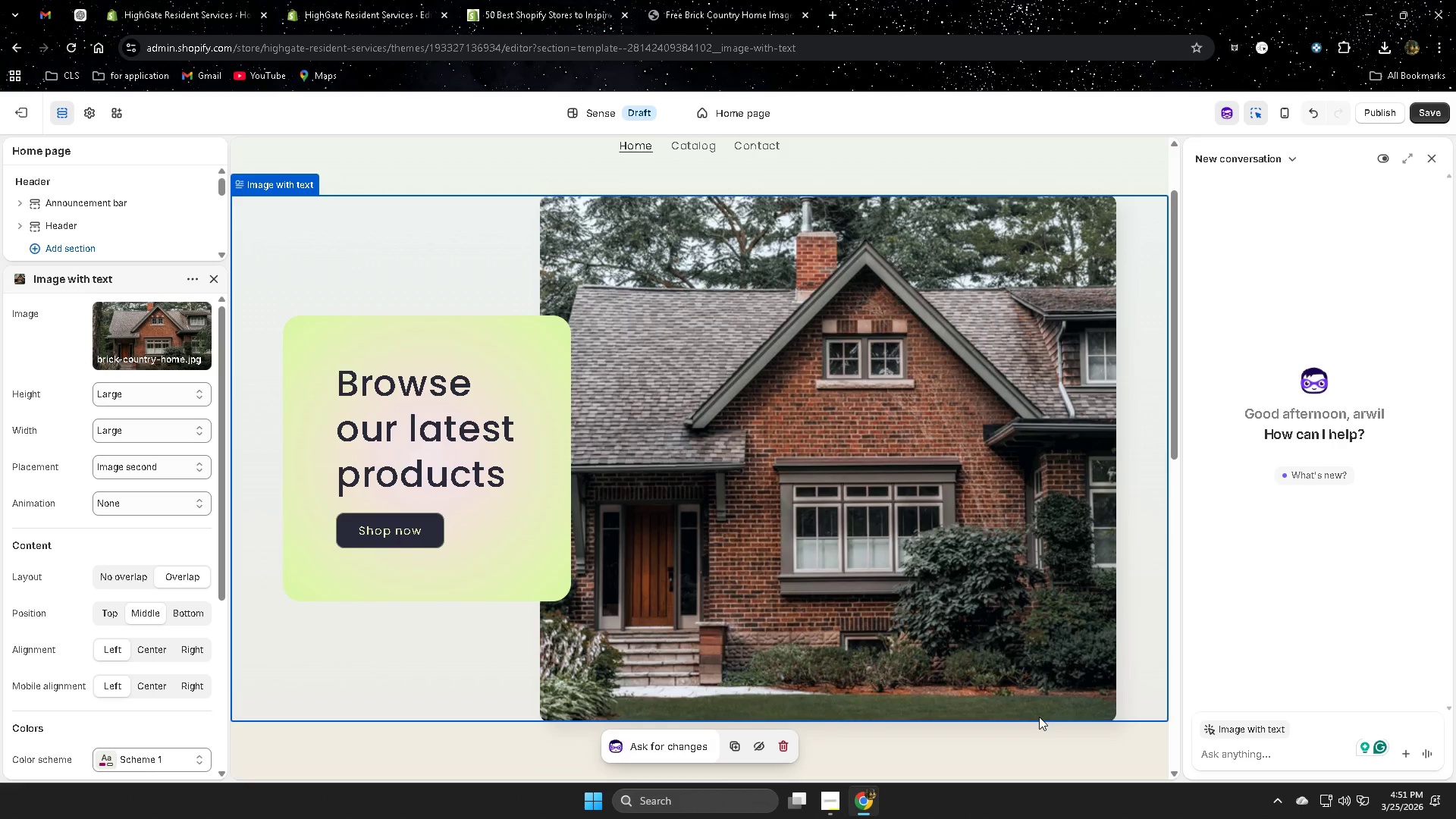 
scroll: coordinate [1049, 673], scroll_direction: up, amount: 3.0
 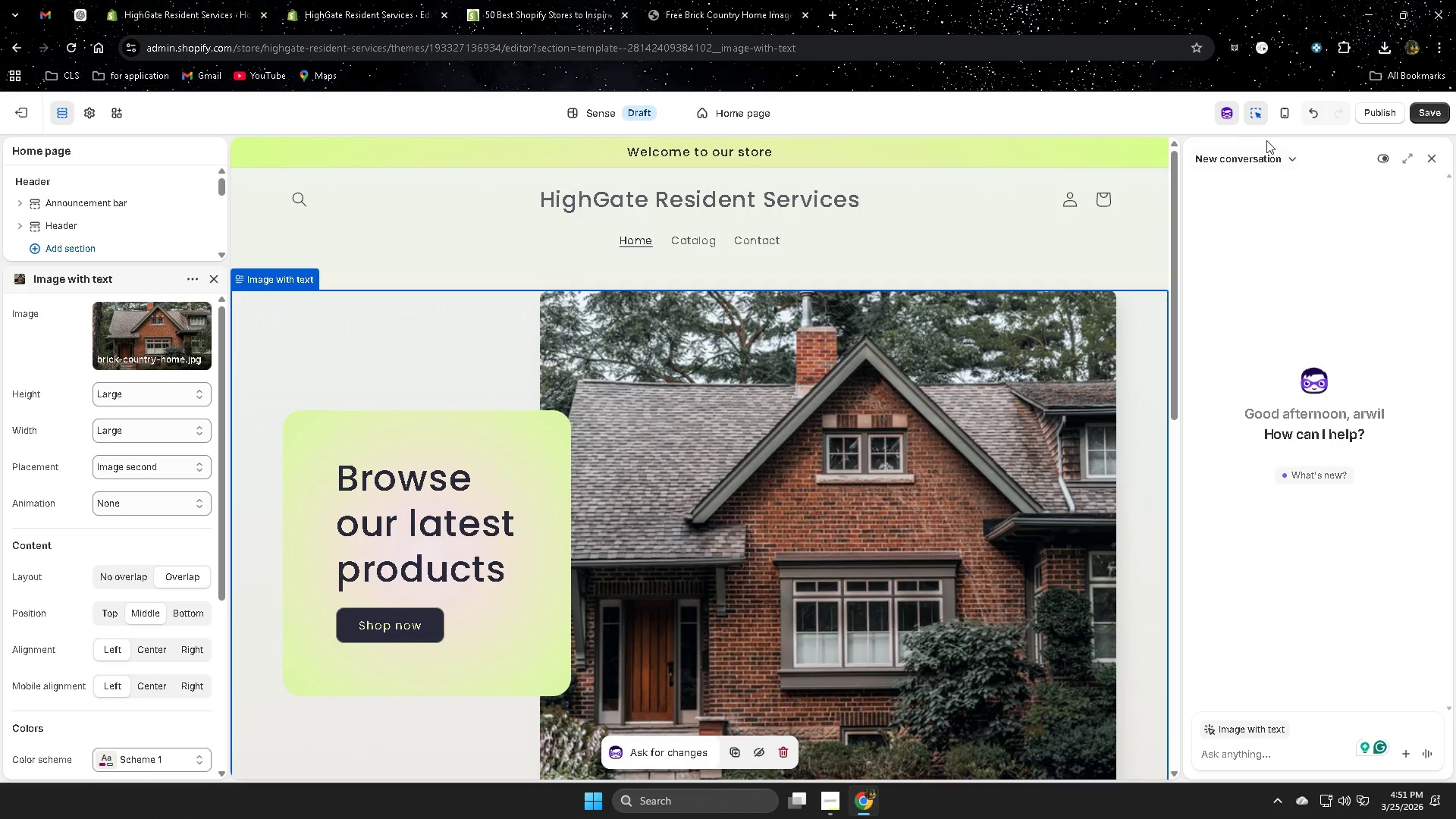 
left_click([1284, 115])
 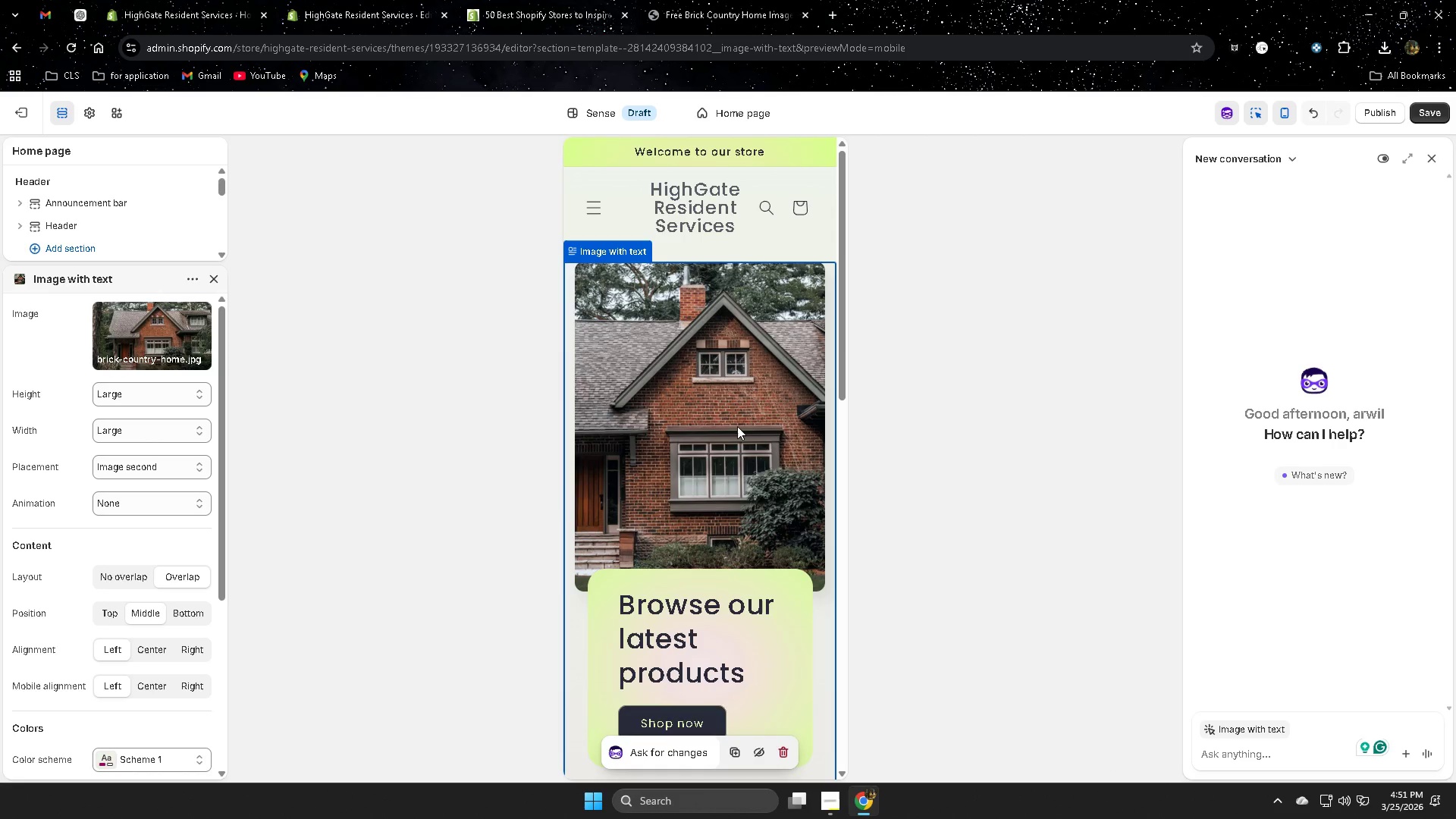 
wait(7.16)
 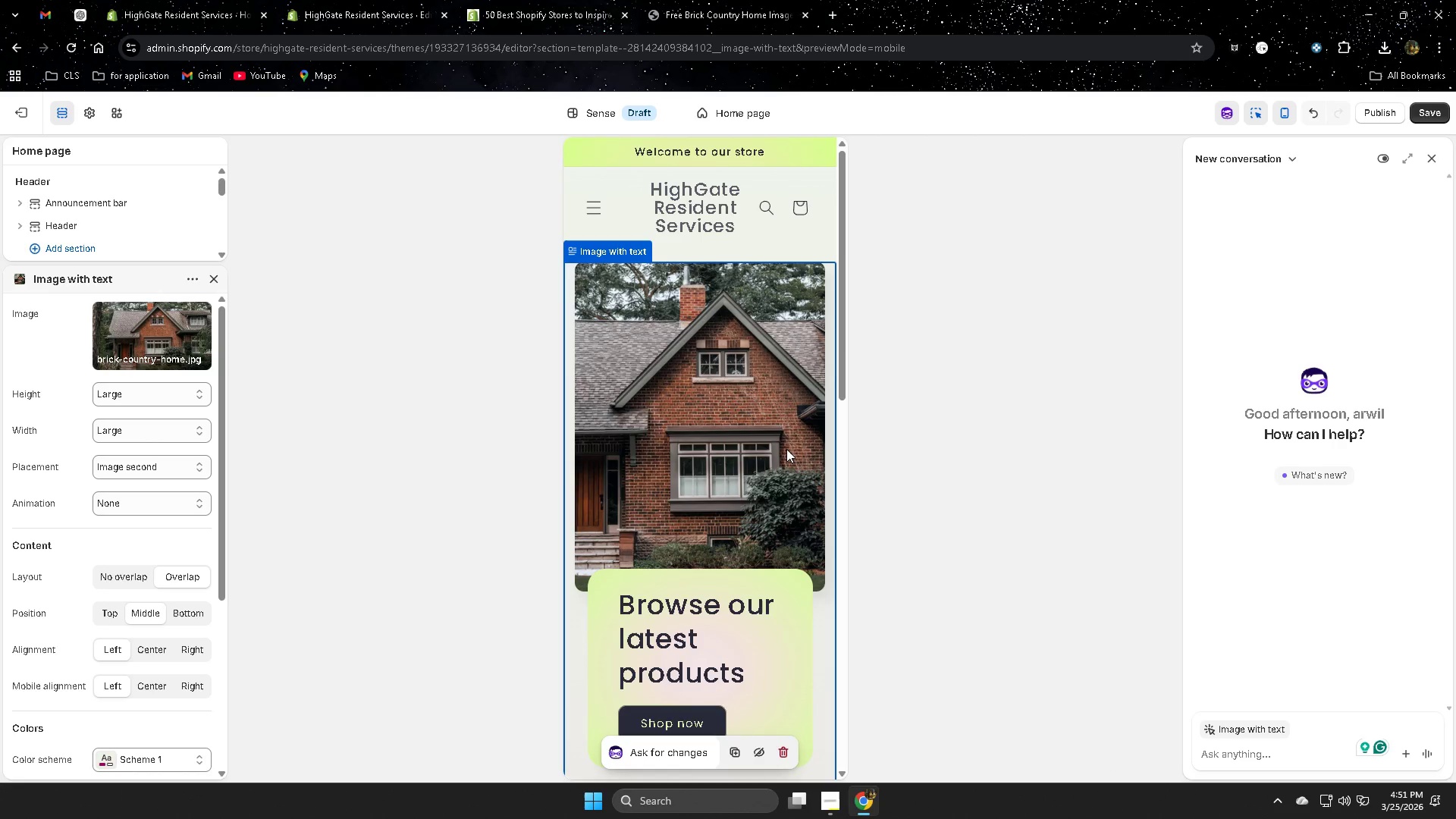 
scroll: coordinate [754, 437], scroll_direction: down, amount: 1.0
 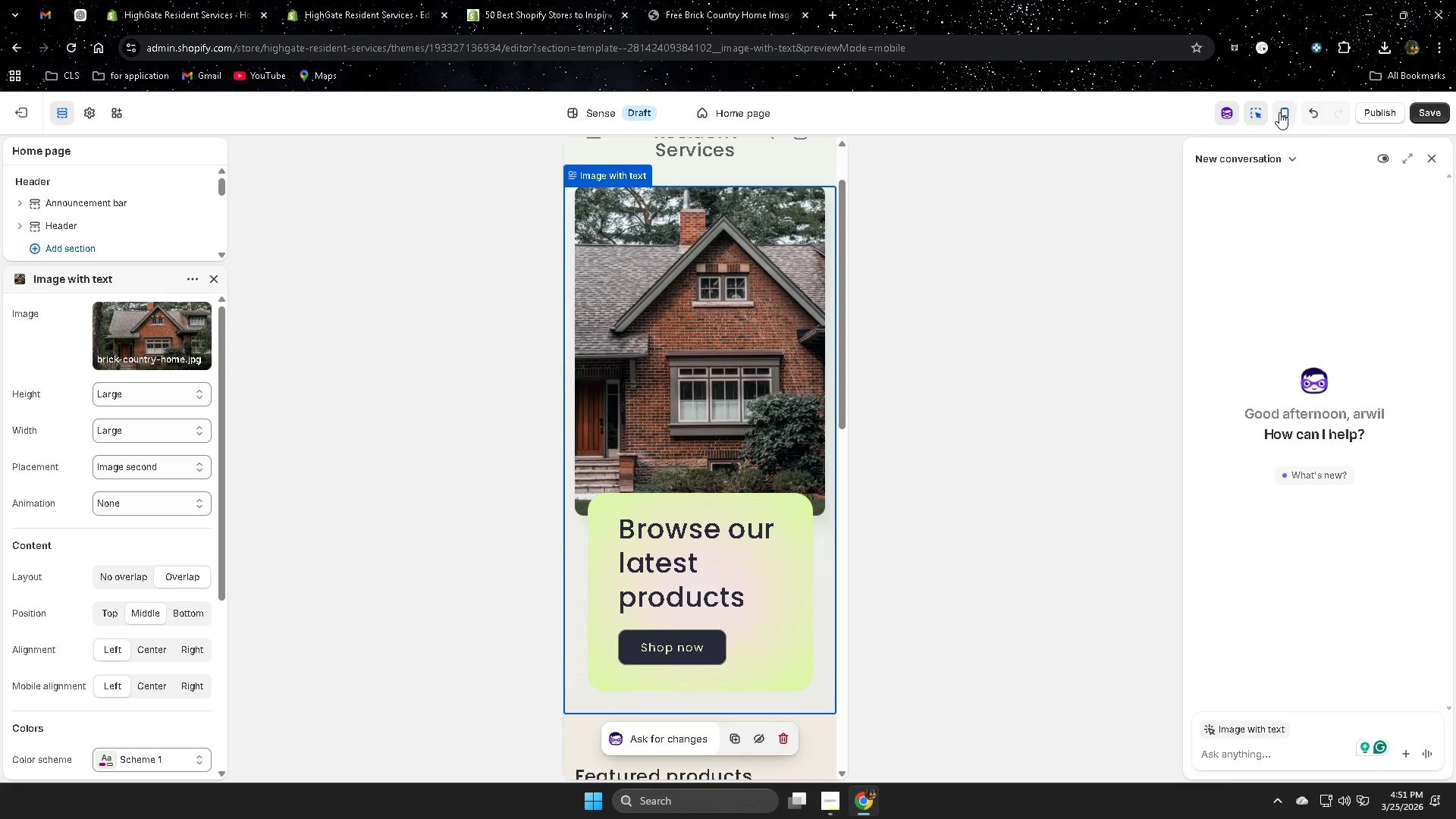 
left_click([1278, 115])
 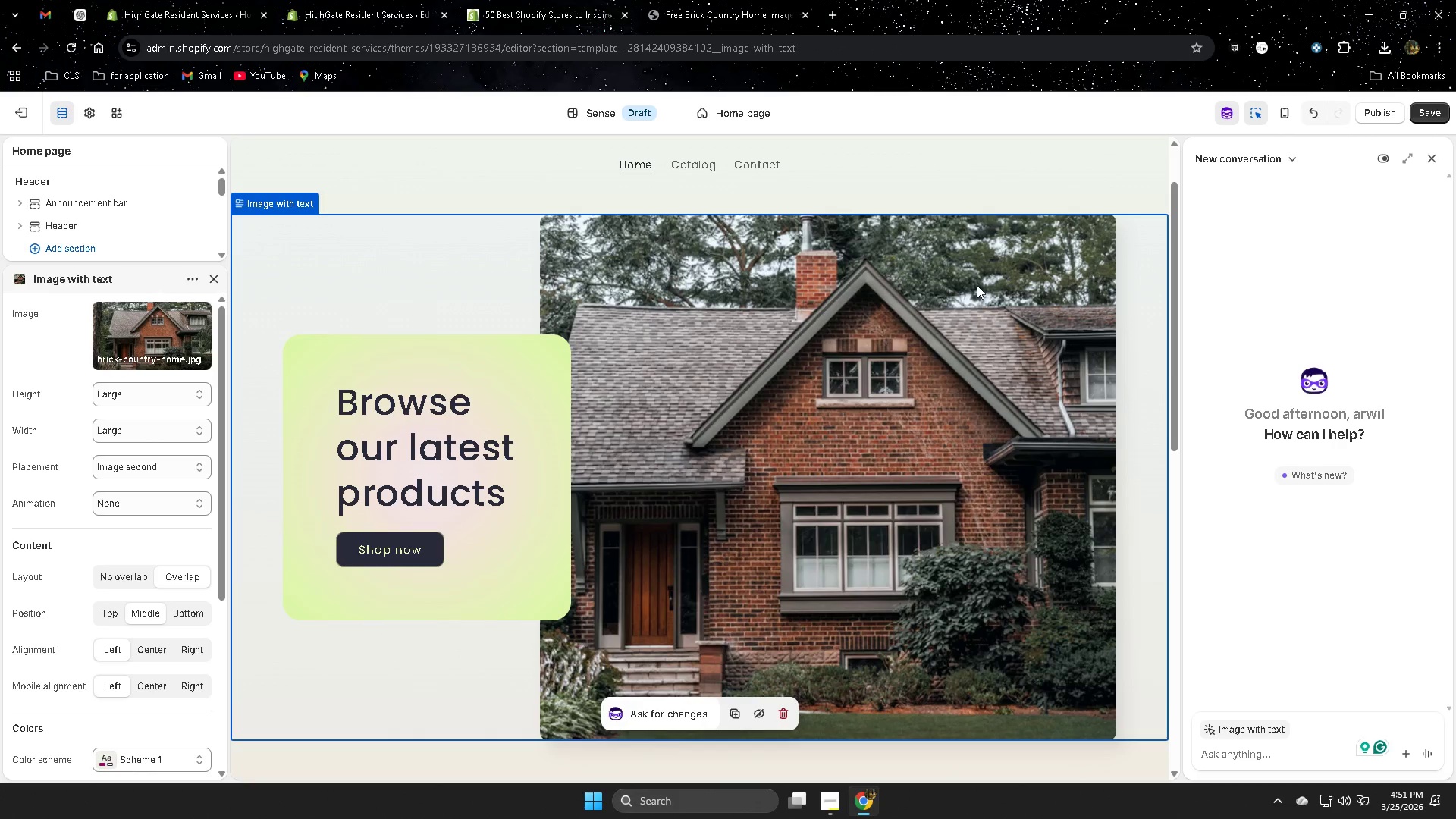 
wait(7.22)
 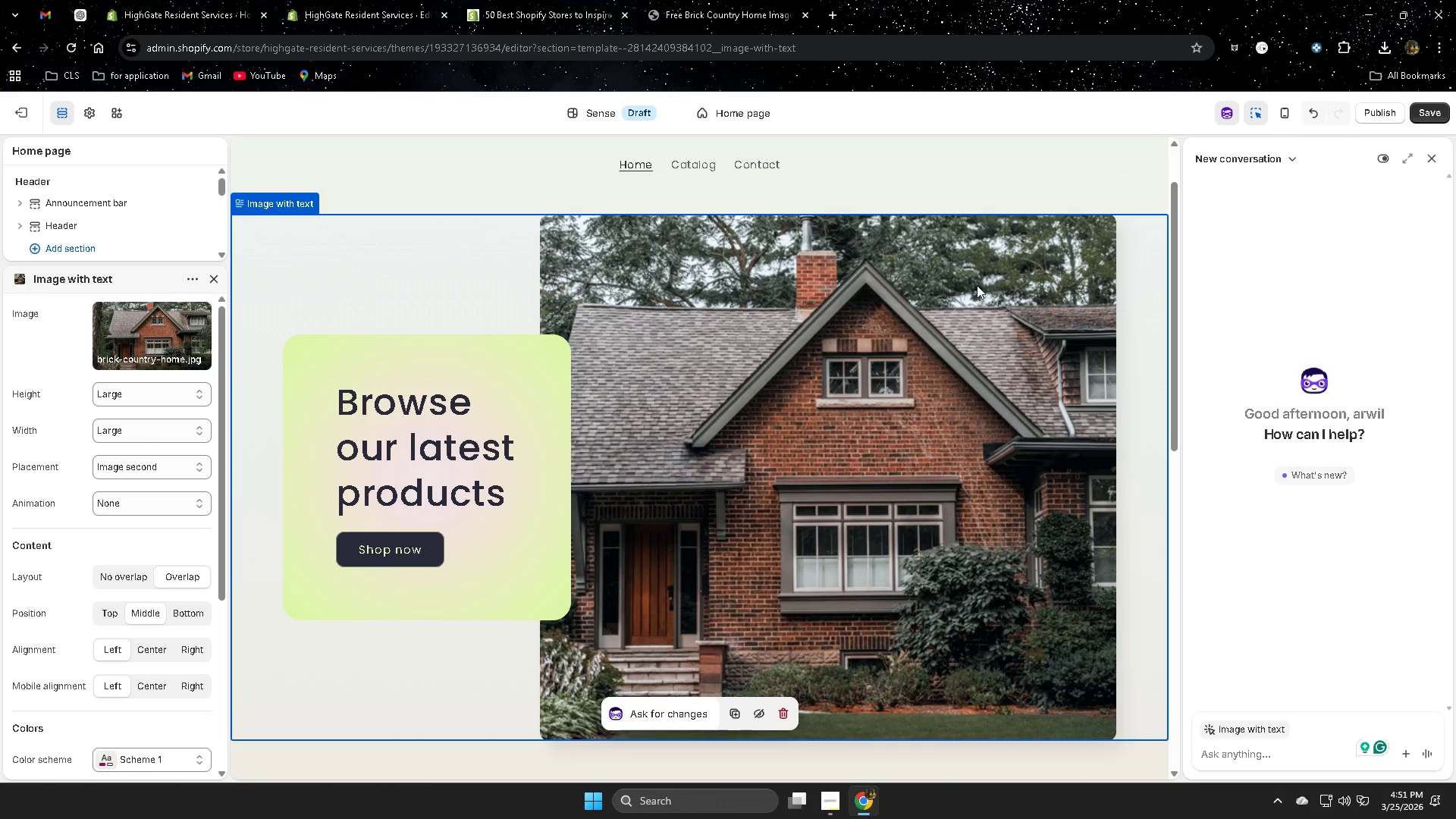 
left_click([494, 380])
 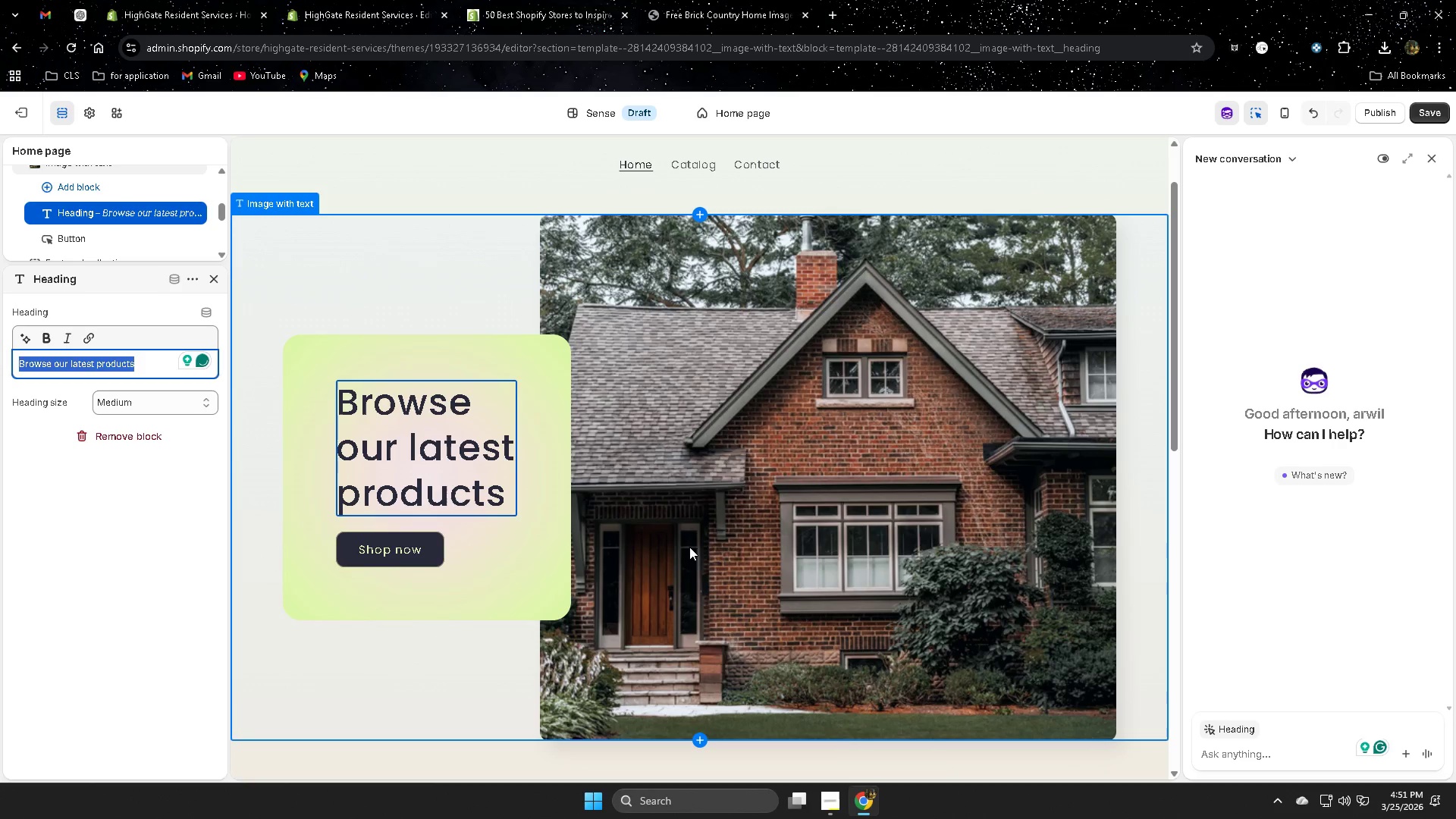 
wait(6.34)
 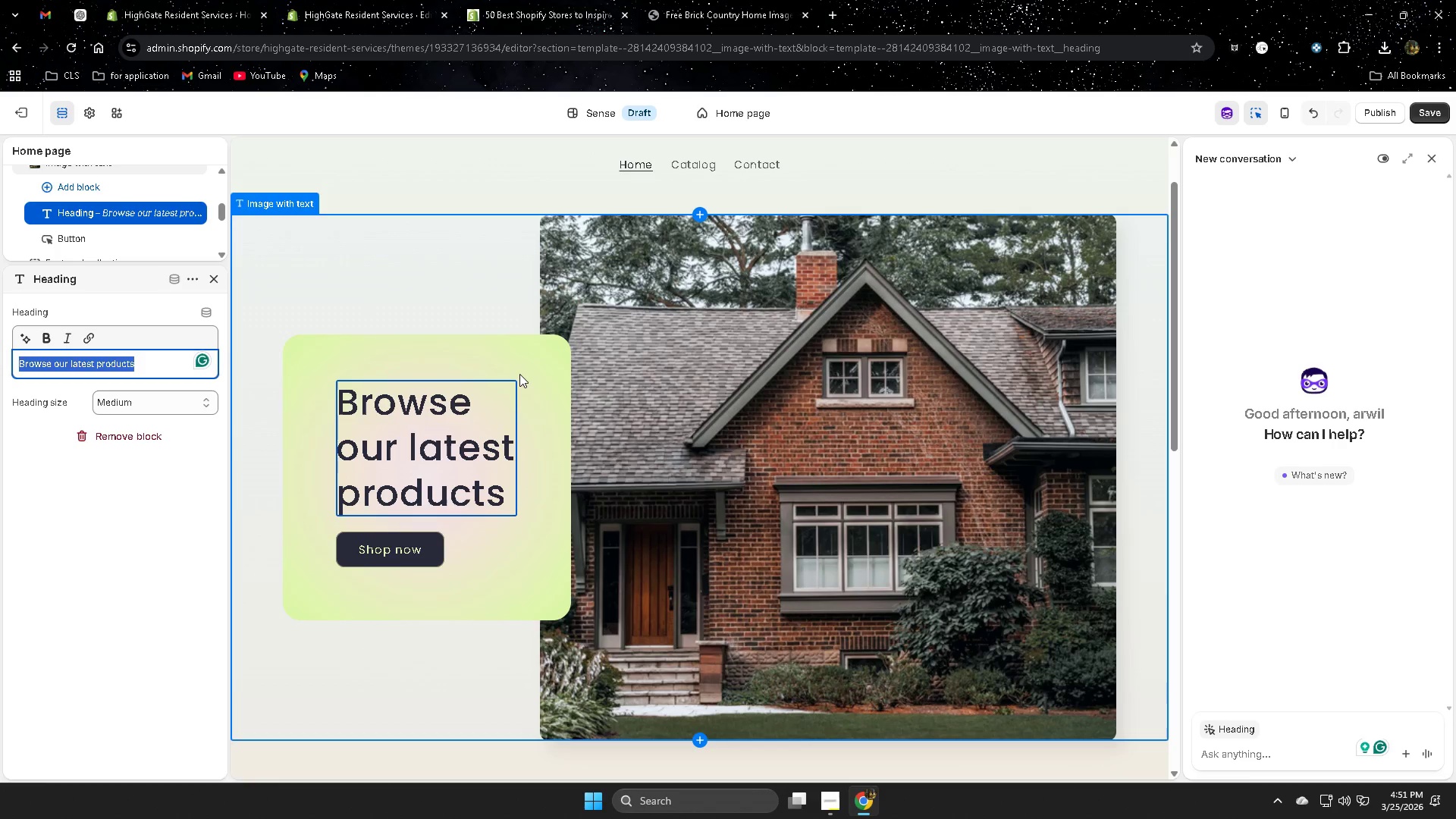 
scroll: coordinate [894, 394], scroll_direction: up, amount: 2.0
 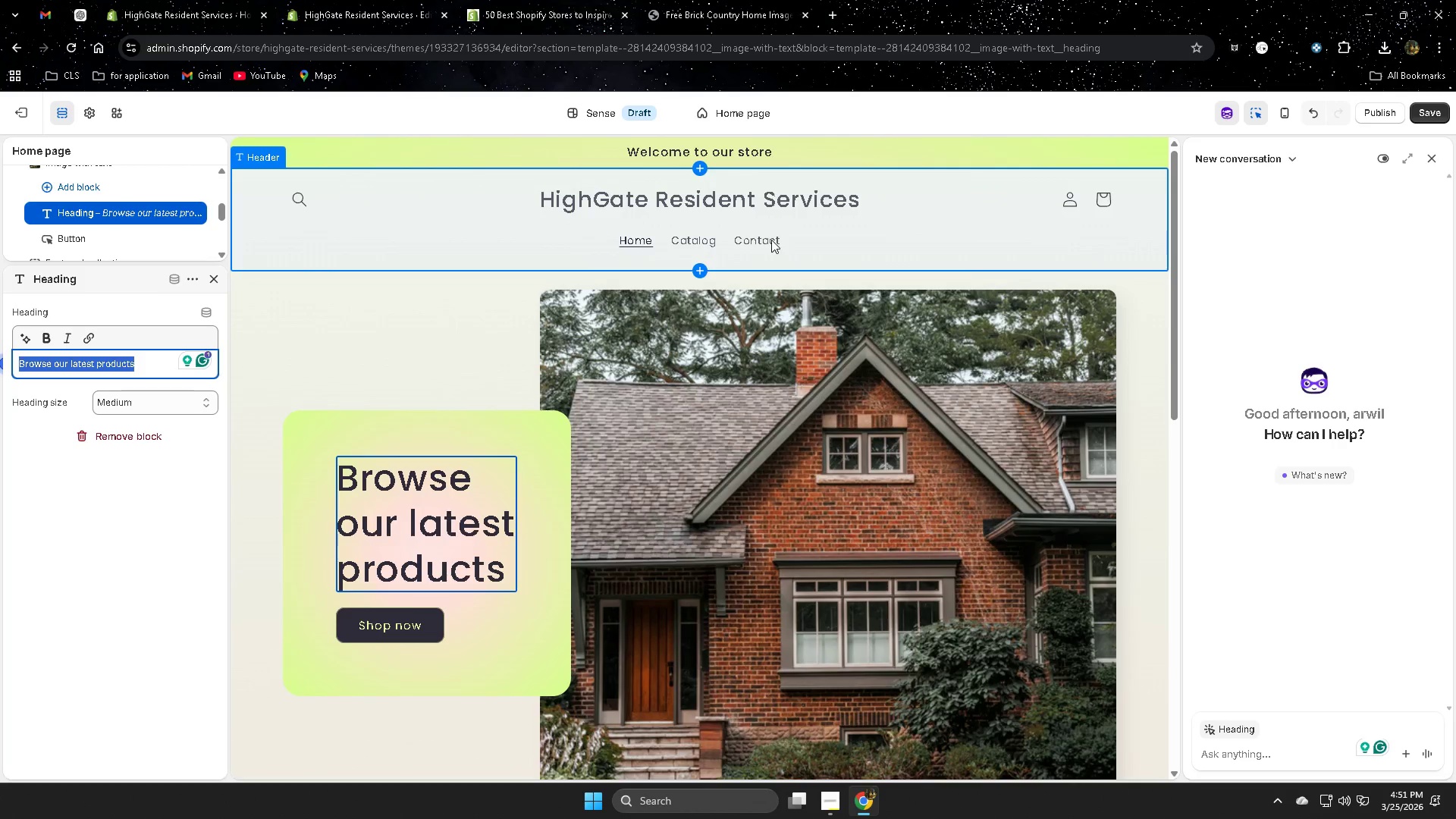 
right_click([770, 241])
 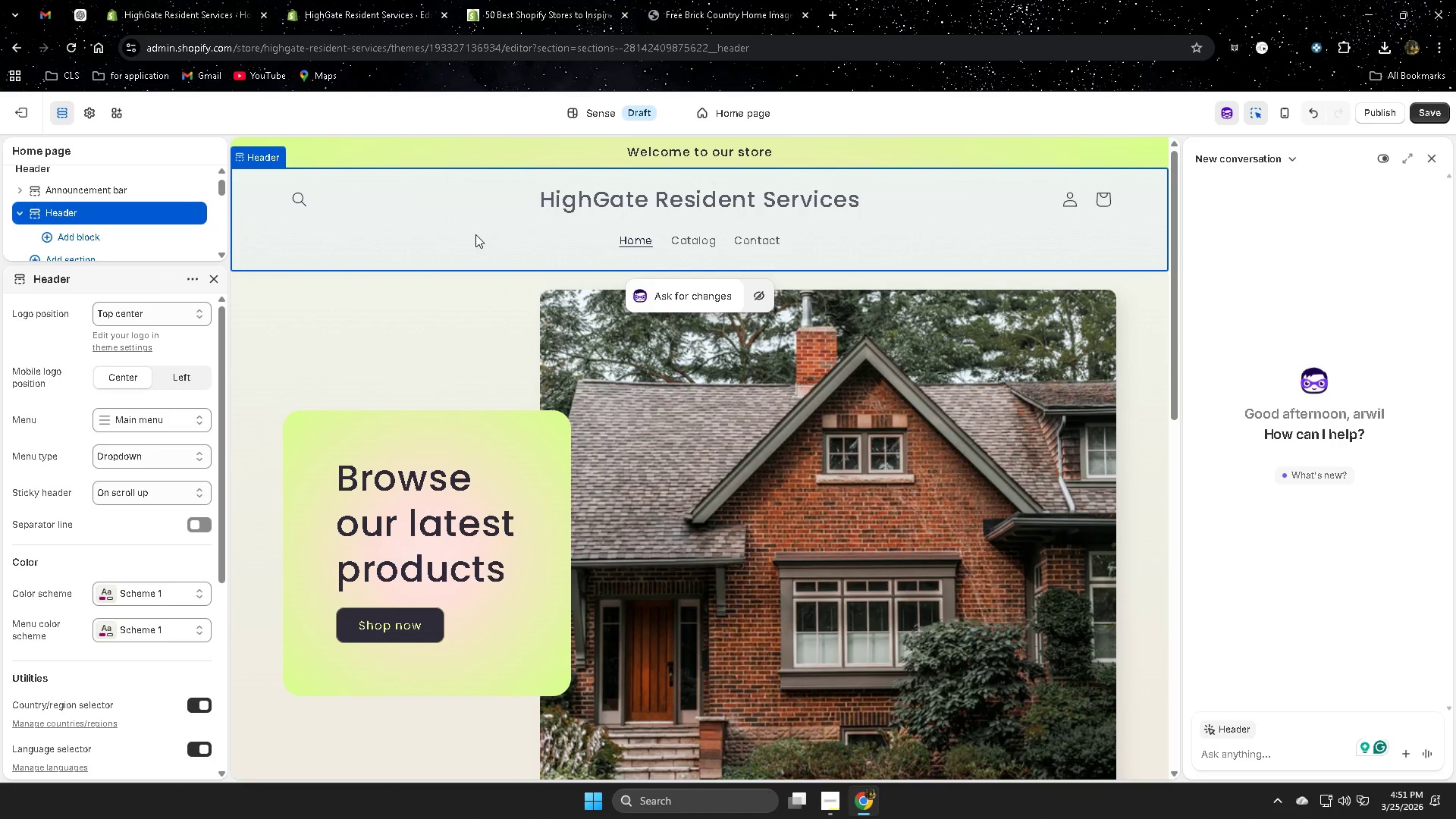 
left_click([475, 233])
 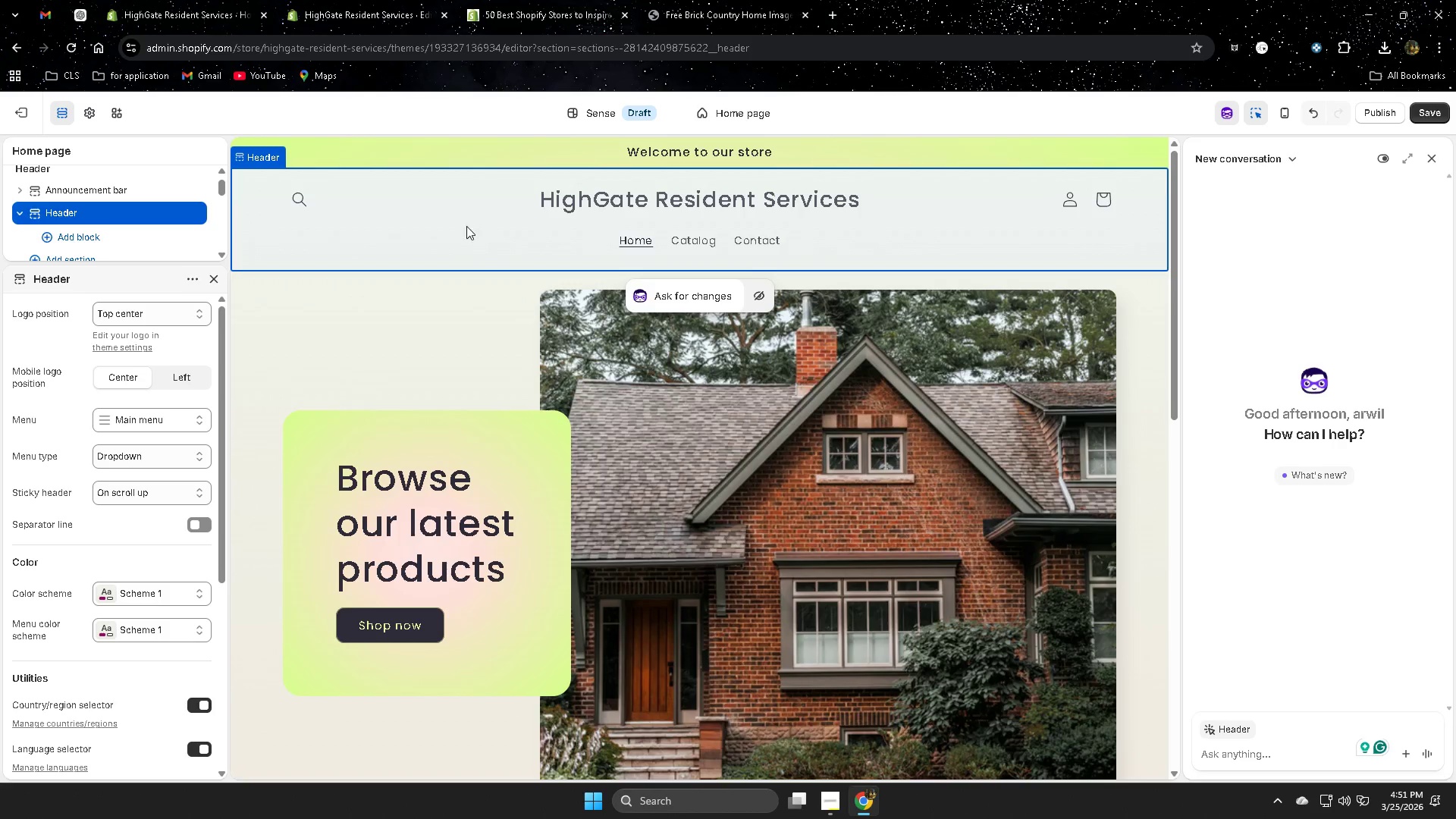 
right_click([455, 222])
 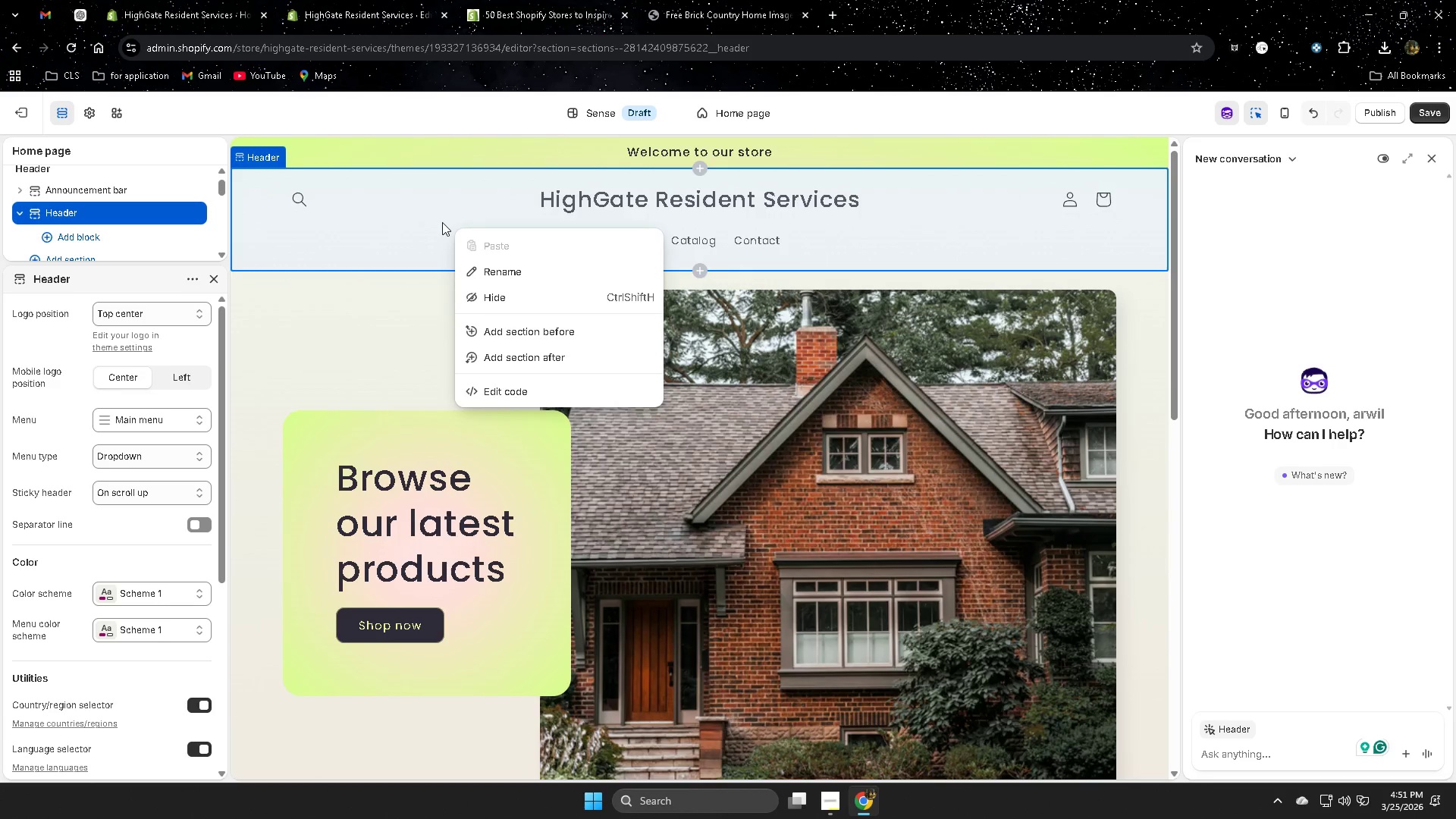 
left_click([416, 221])
 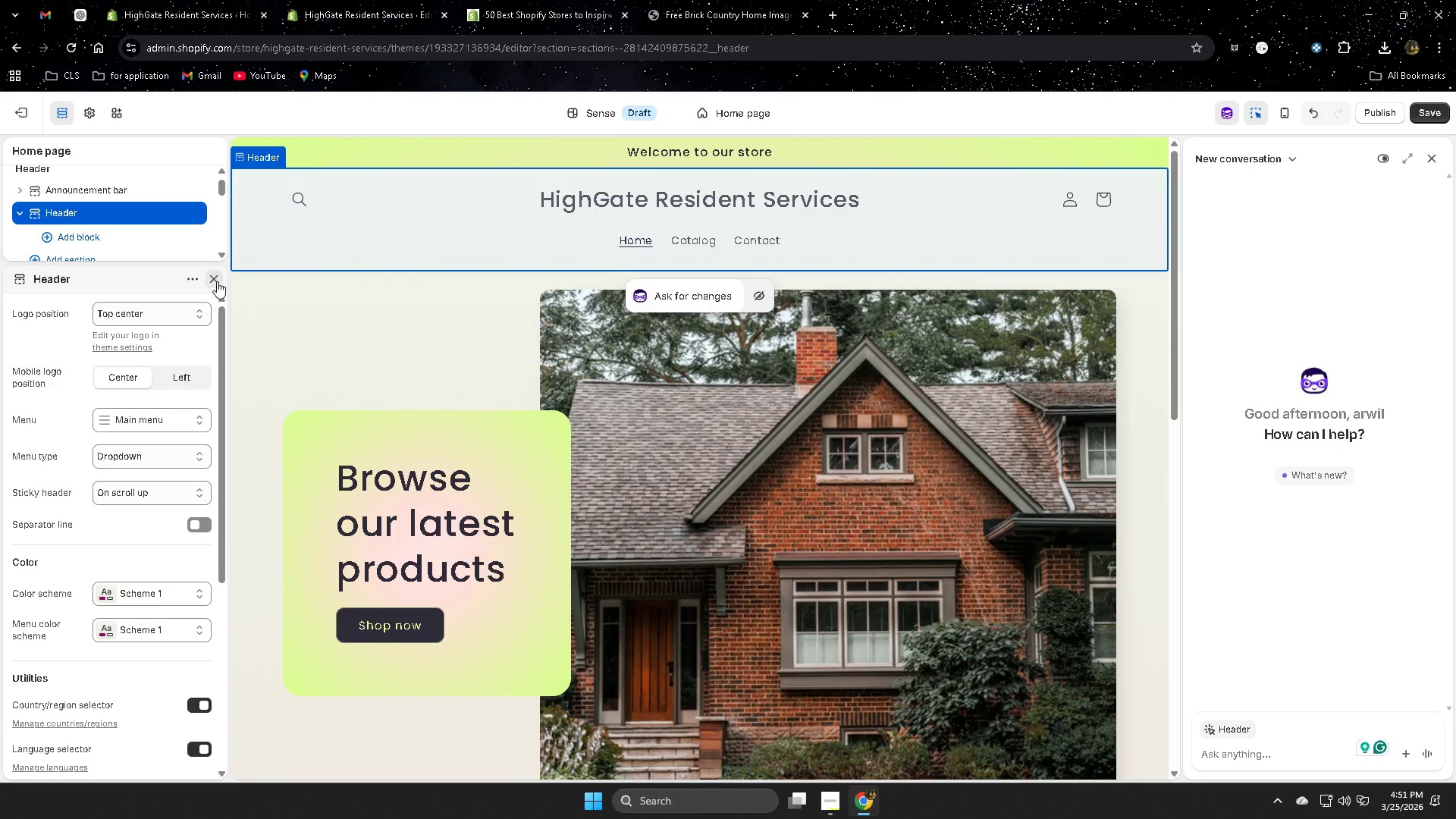 
left_click([217, 281])
 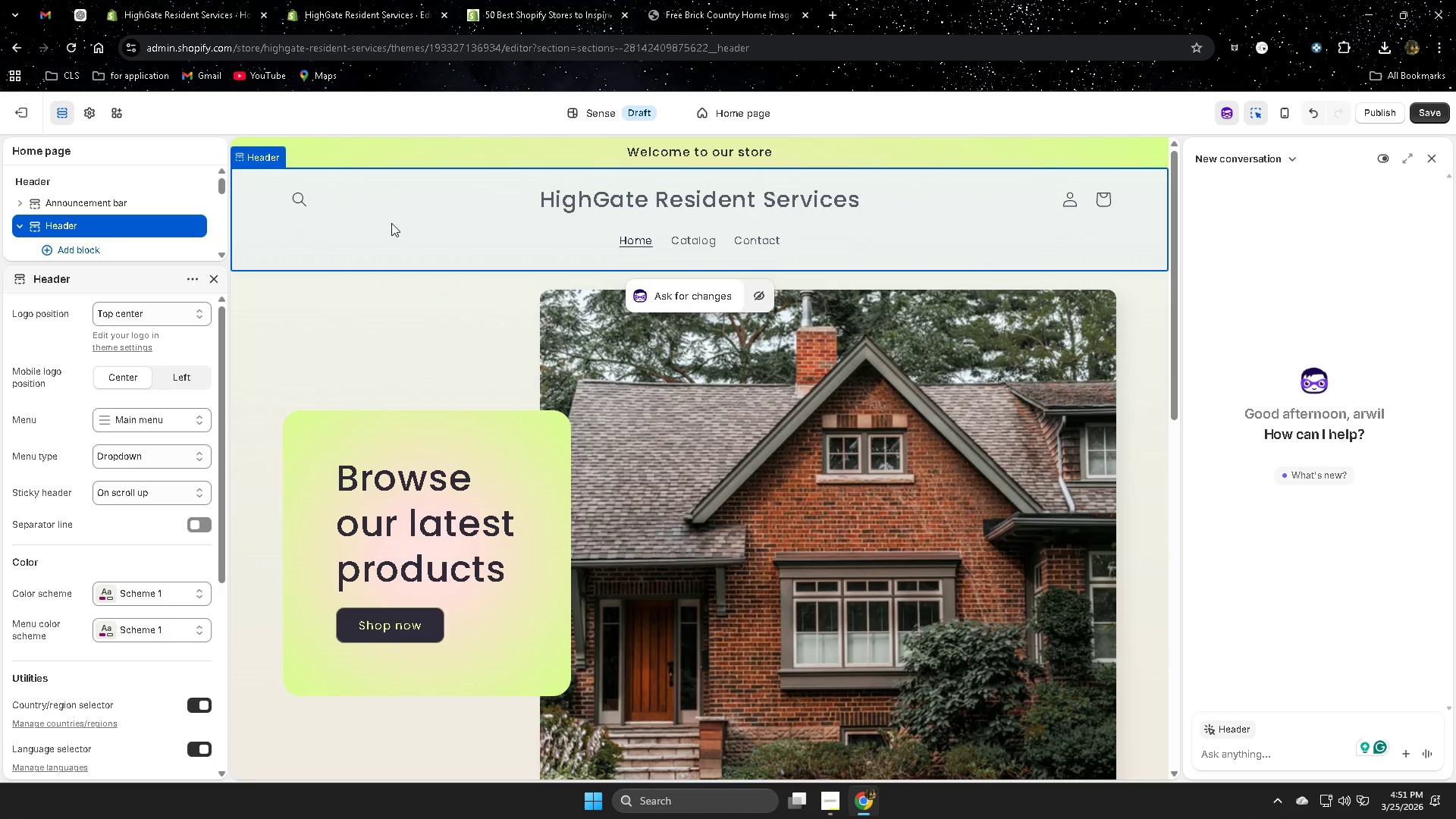 
left_click([391, 223])
 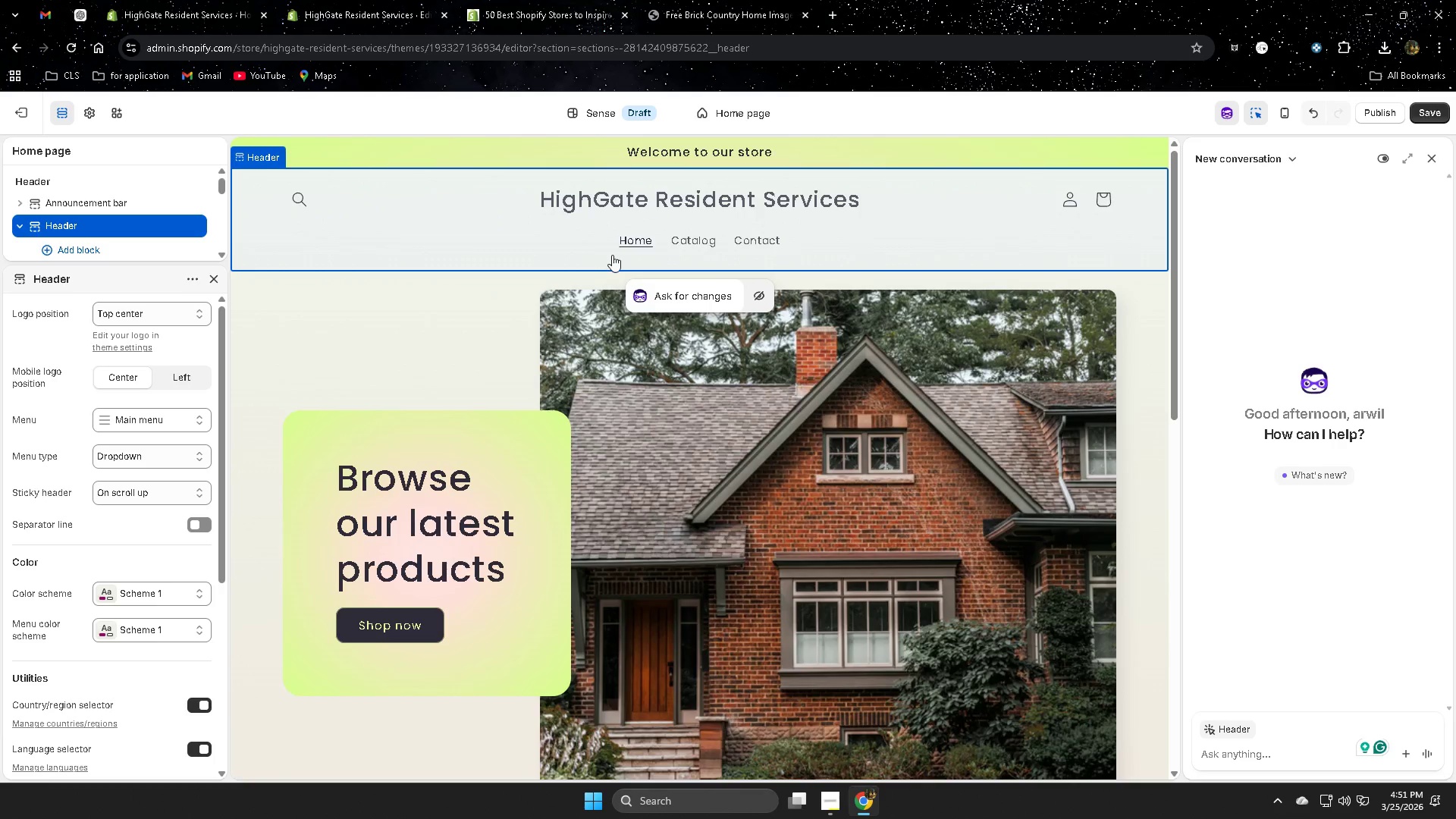 
right_click([532, 244])
 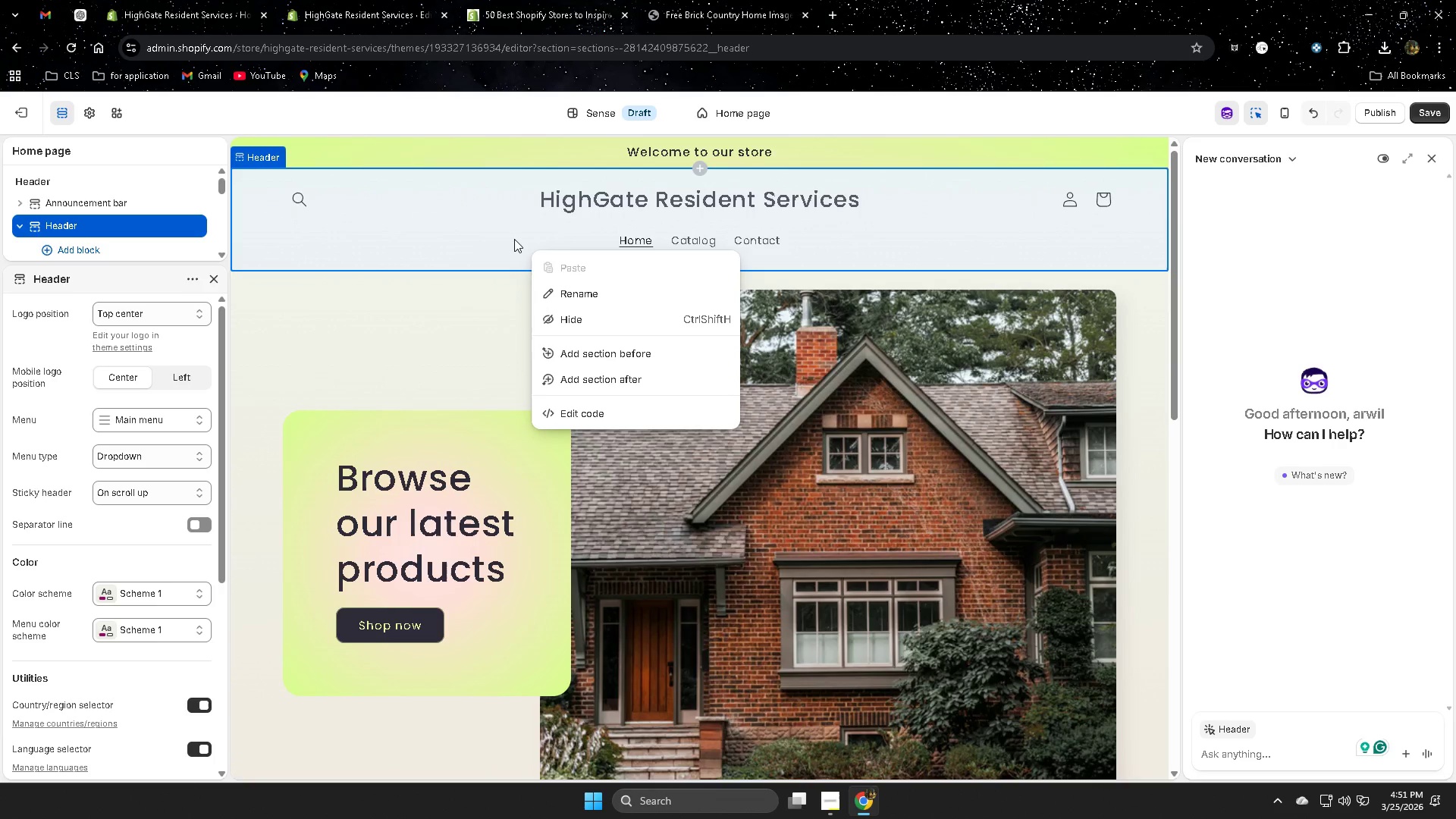 
left_click([514, 239])
 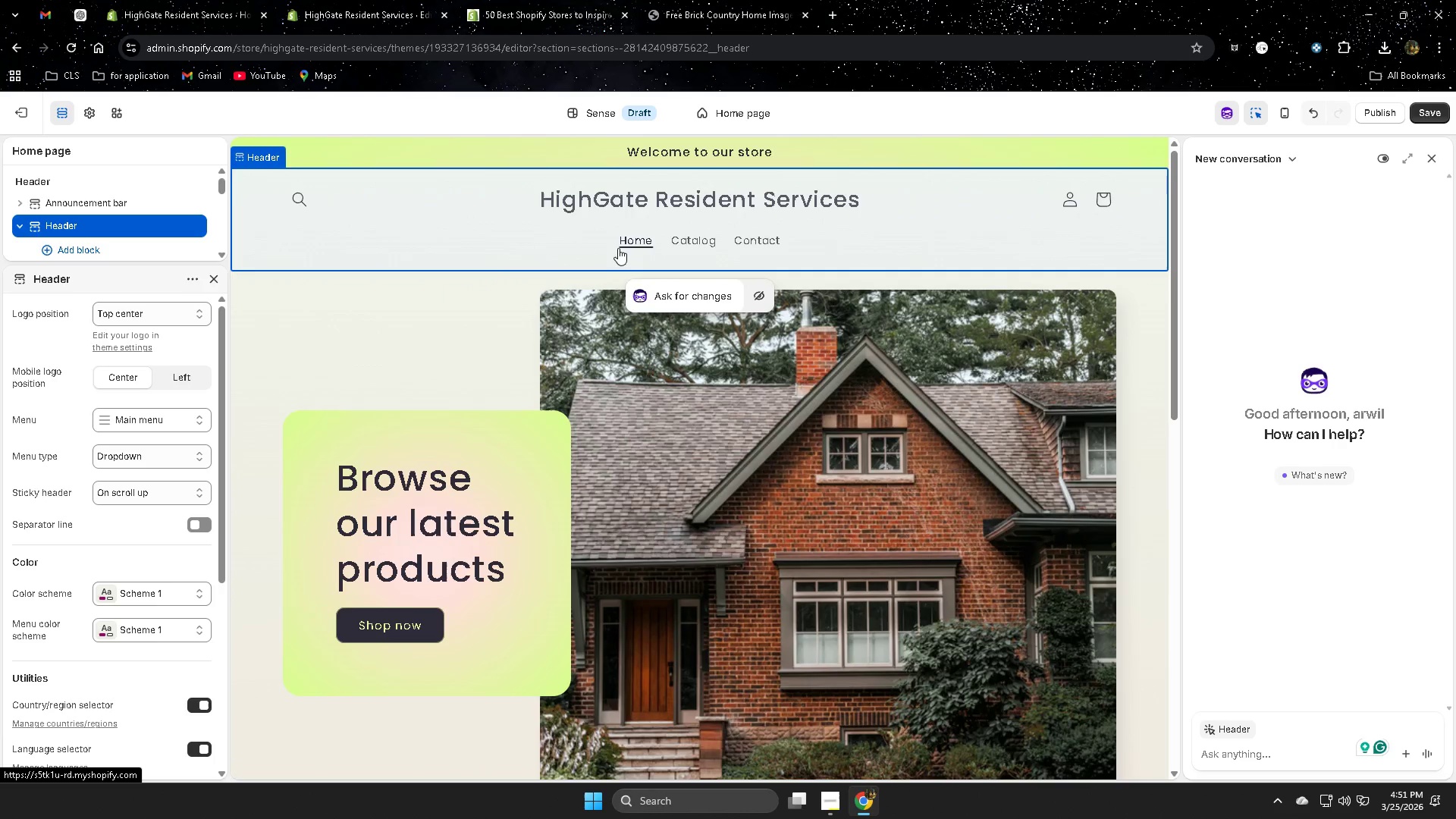 
right_click([618, 247])
 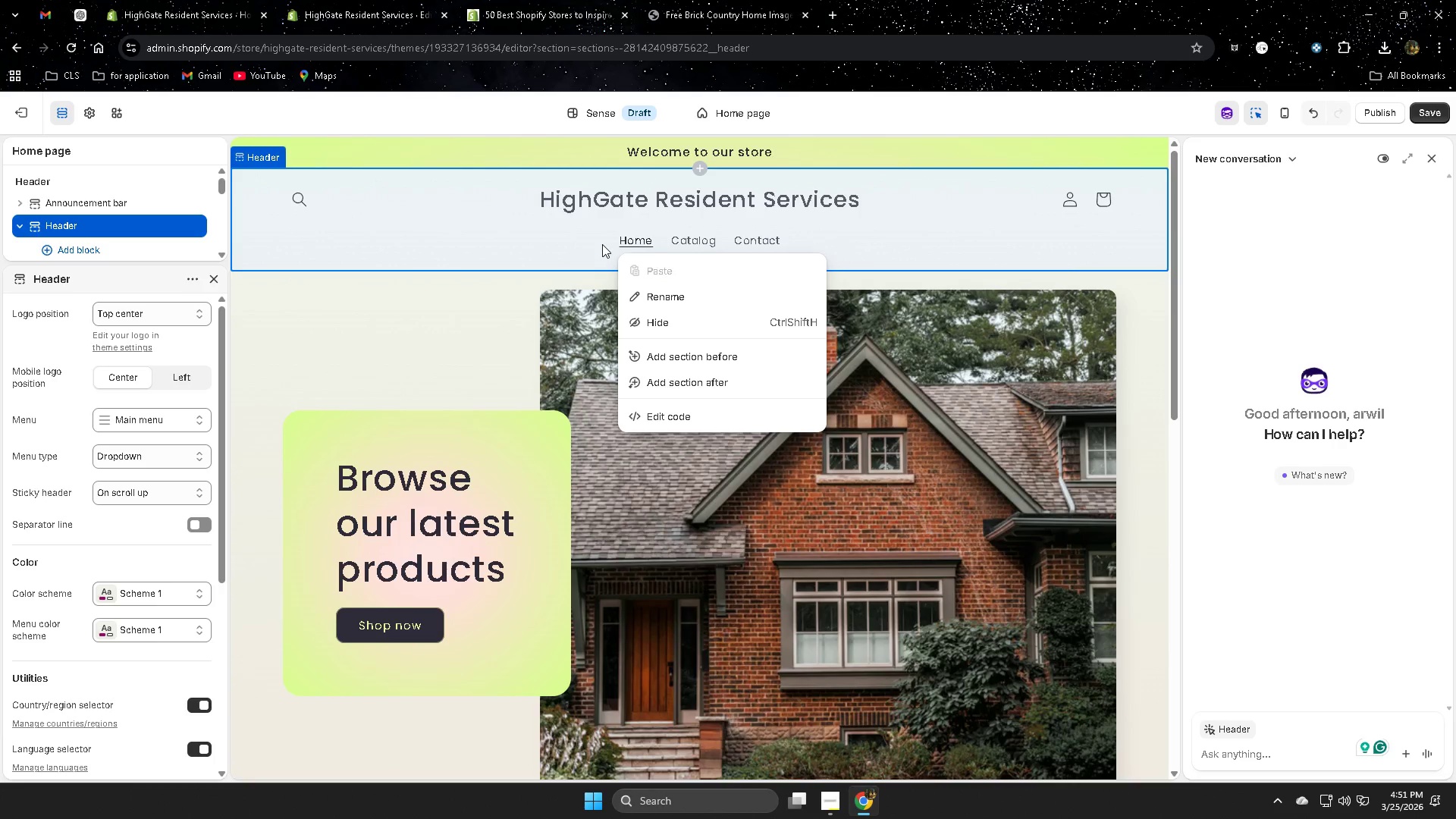 
left_click([665, 318])
 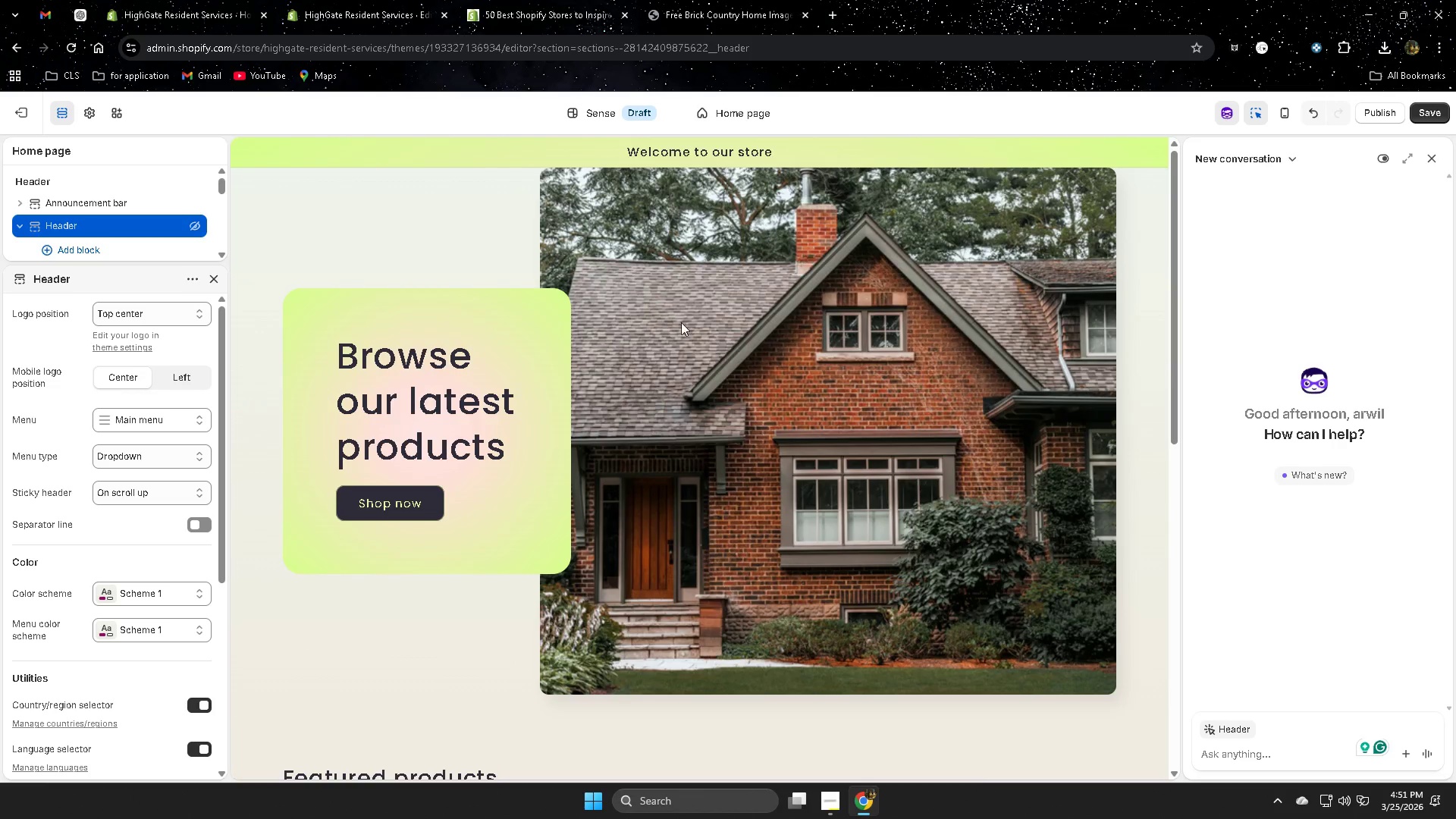 
scroll: coordinate [715, 347], scroll_direction: up, amount: 2.0
 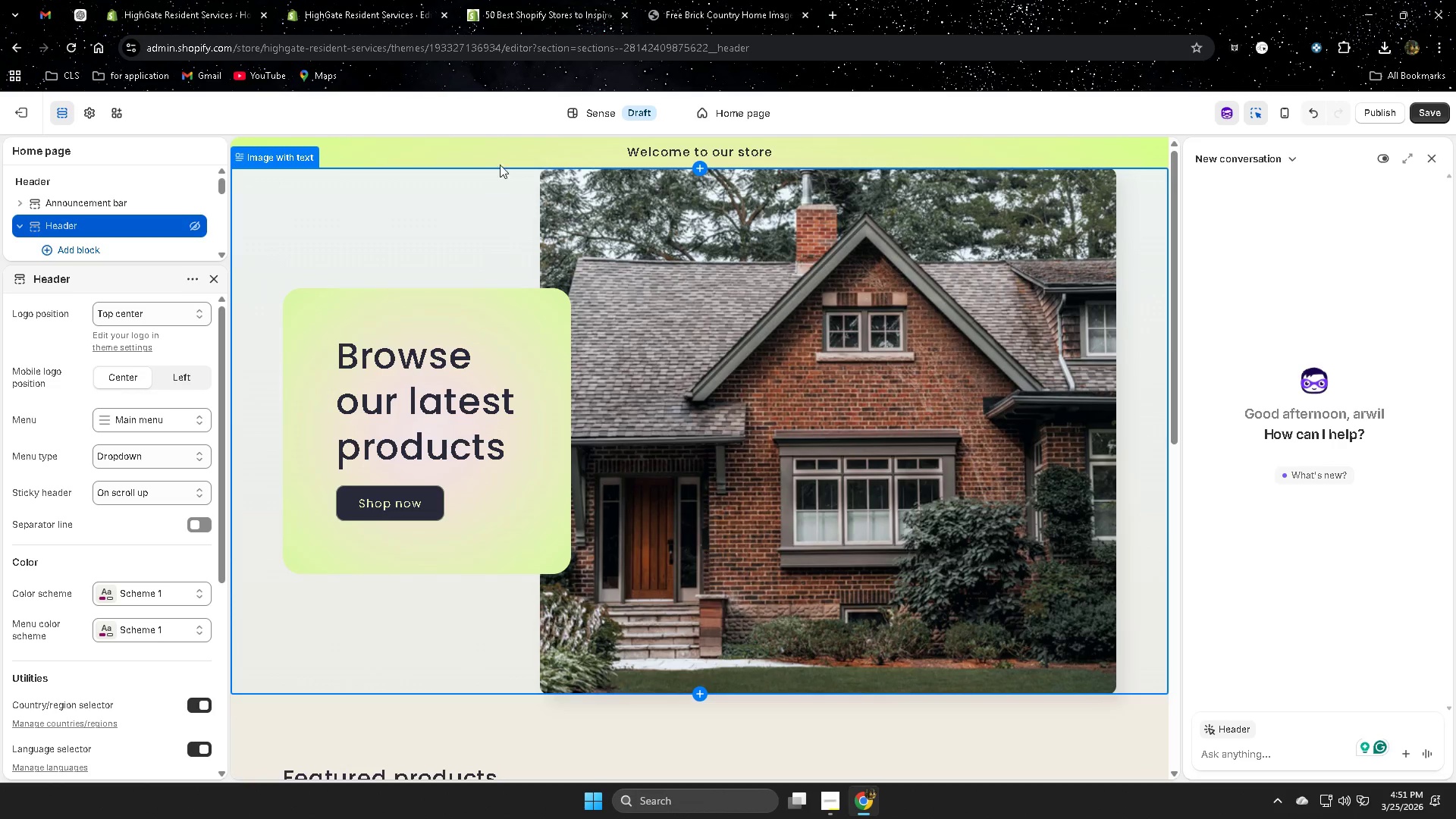 
right_click([505, 152])
 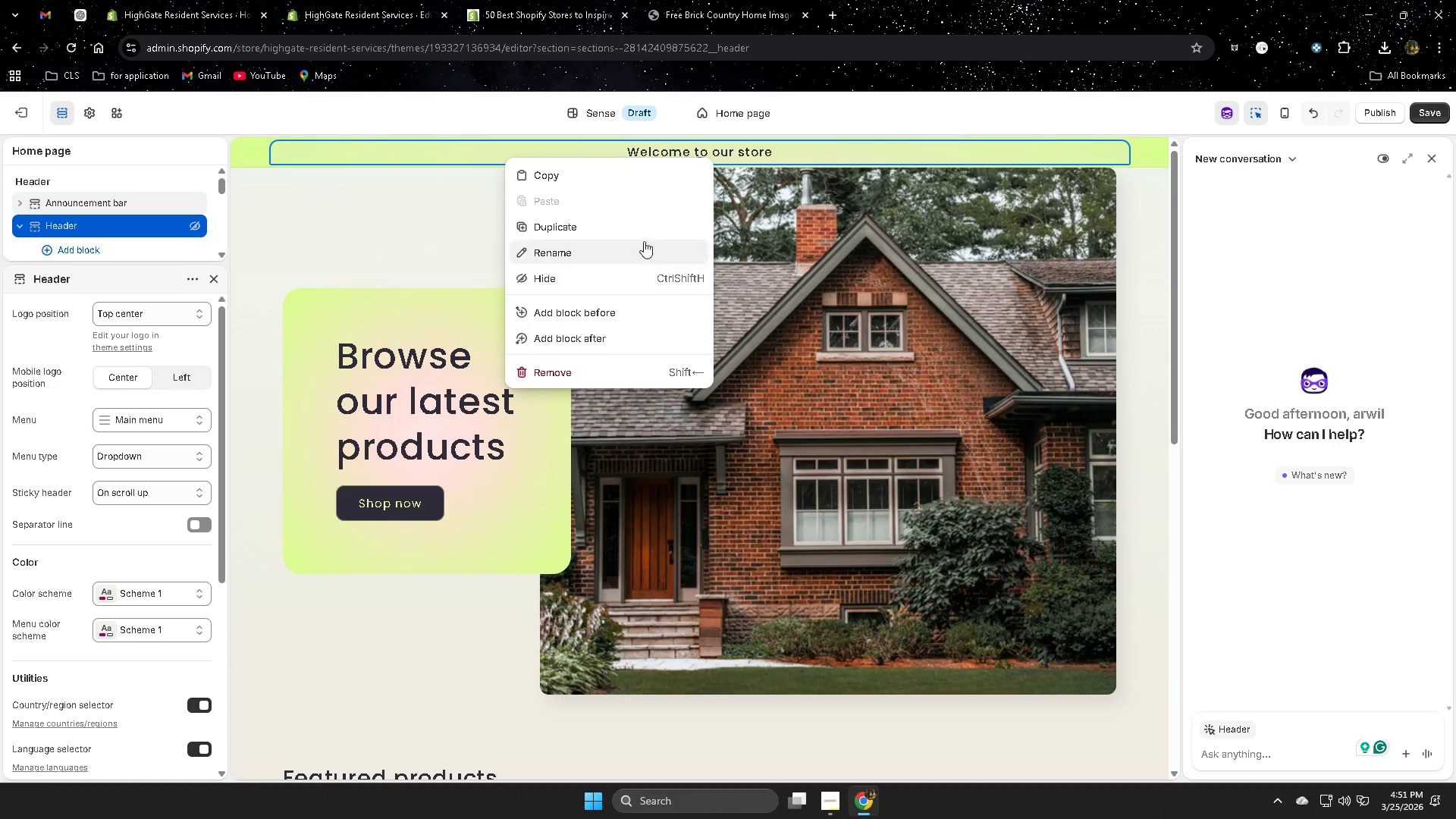 
left_click([1310, 115])
 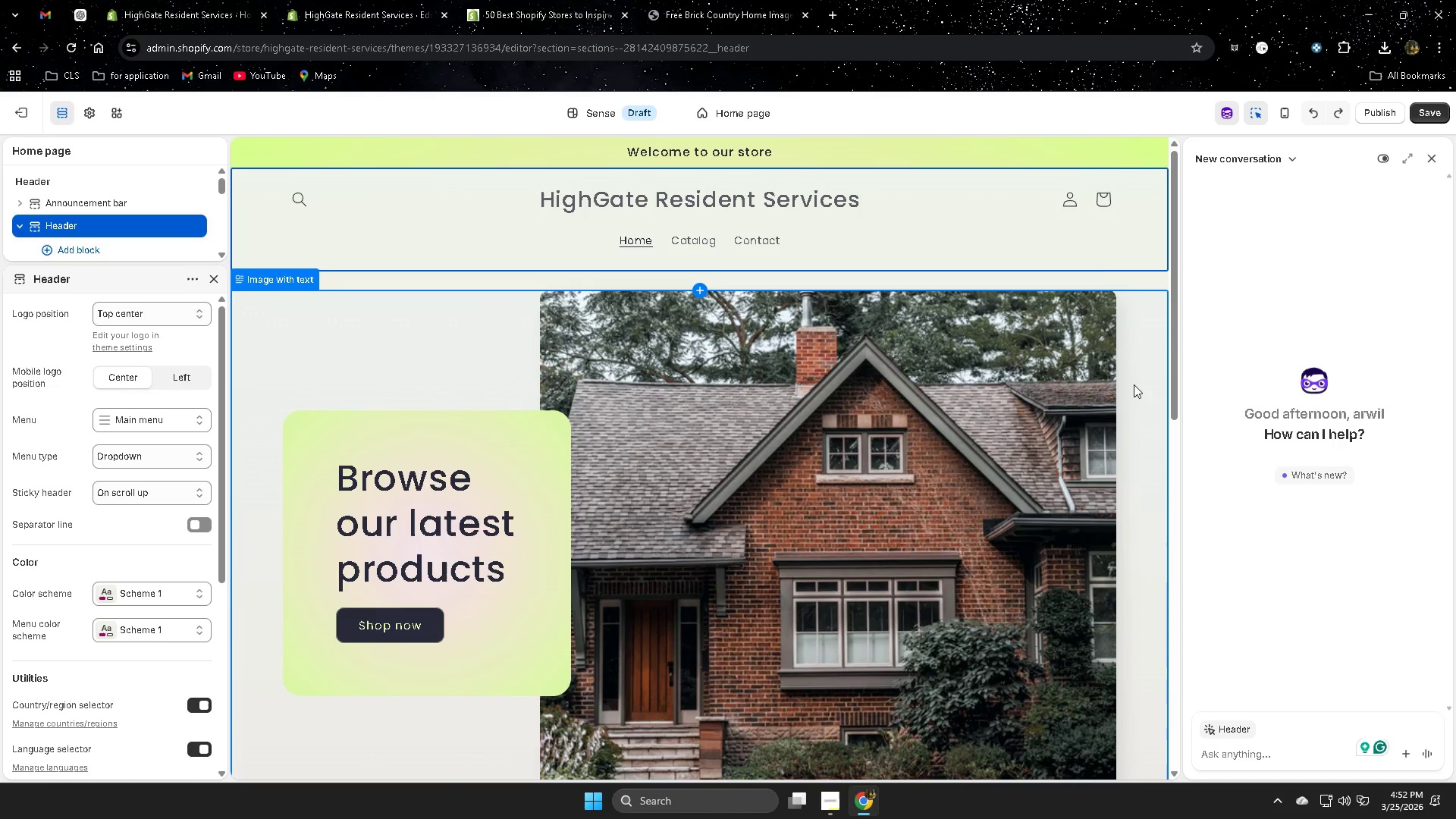 
left_click([1086, 258])
 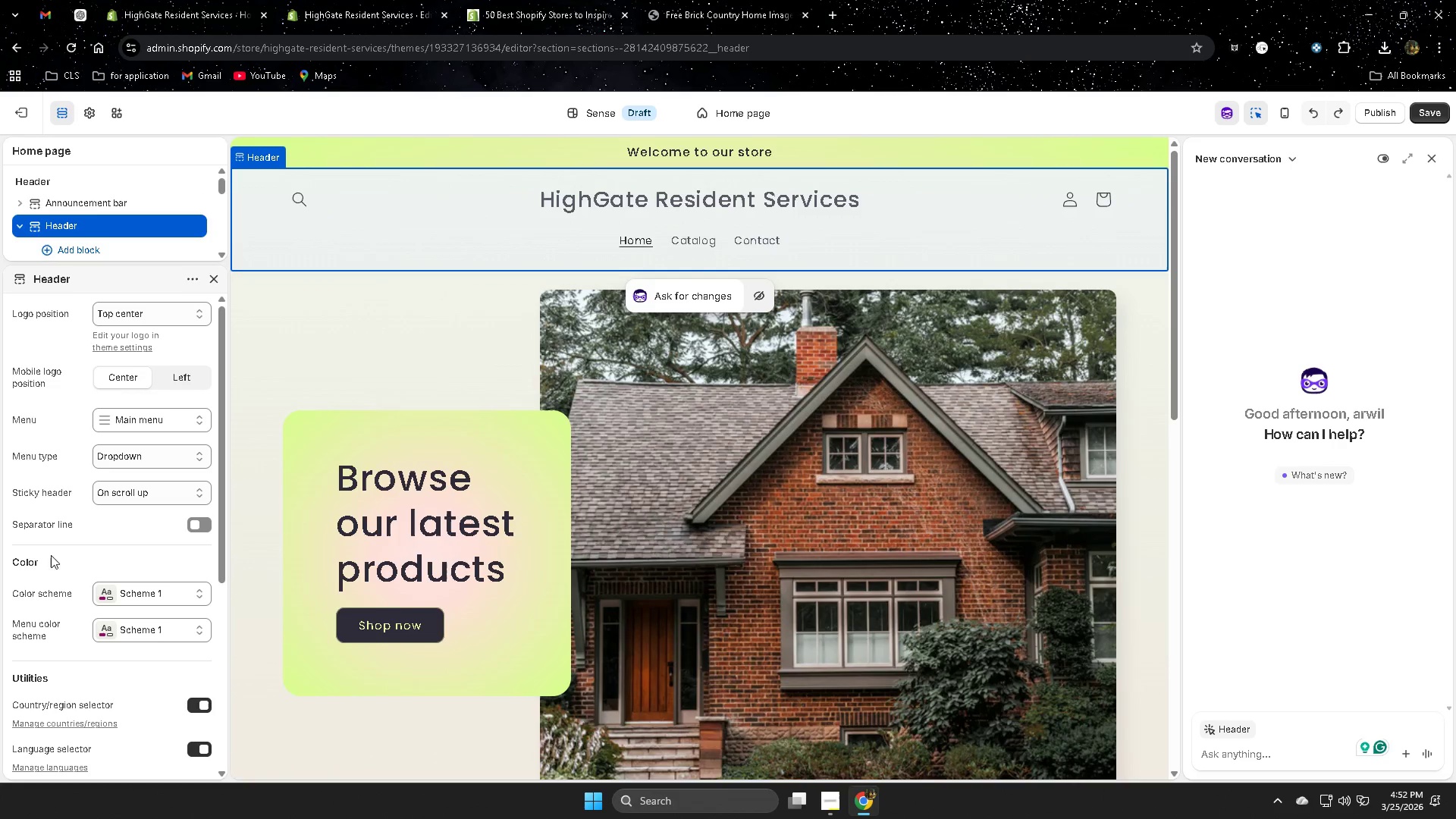 
scroll: coordinate [31, 536], scroll_direction: down, amount: 5.0
 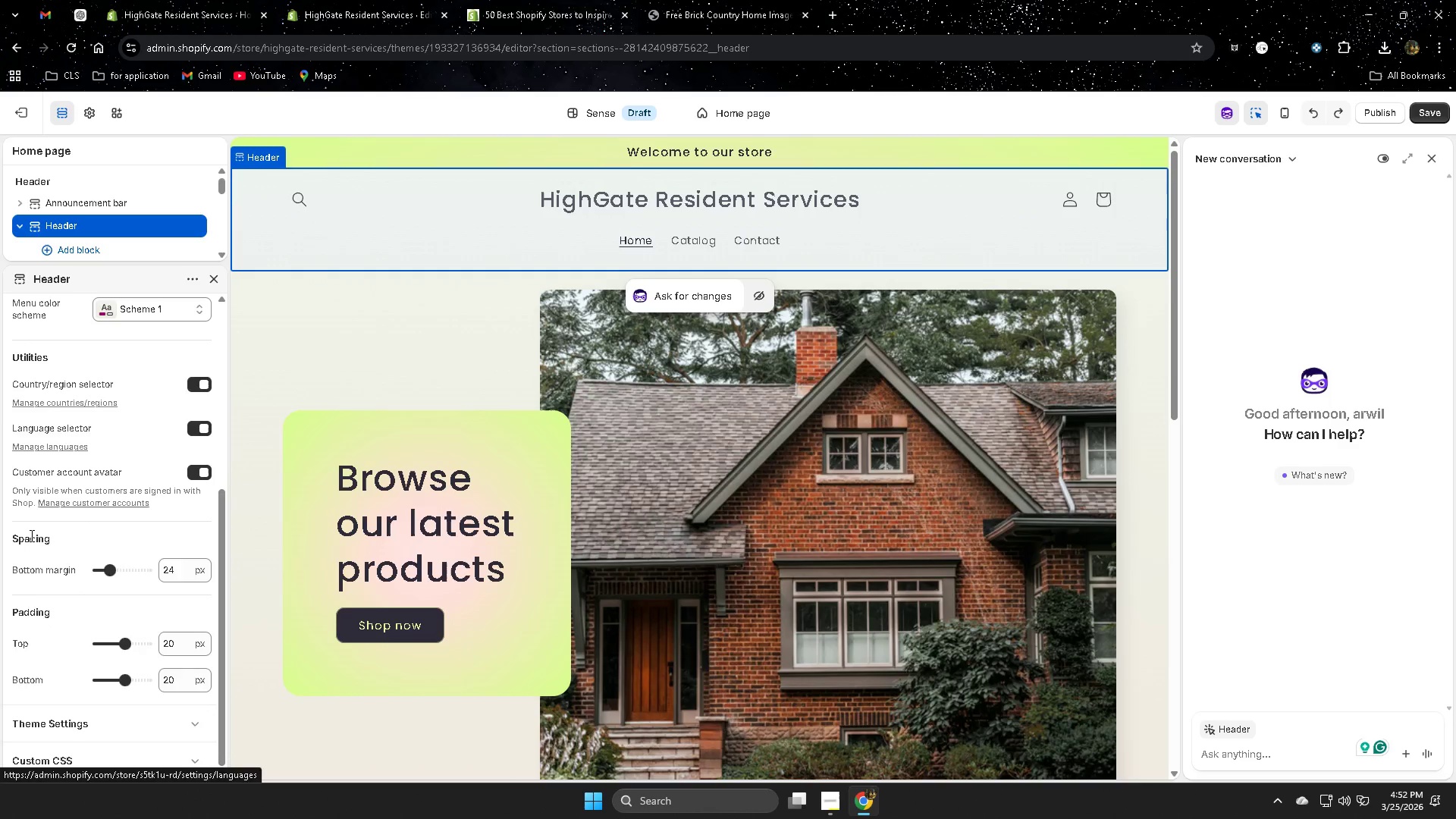 
scroll: coordinate [30, 535], scroll_direction: up, amount: 4.0
 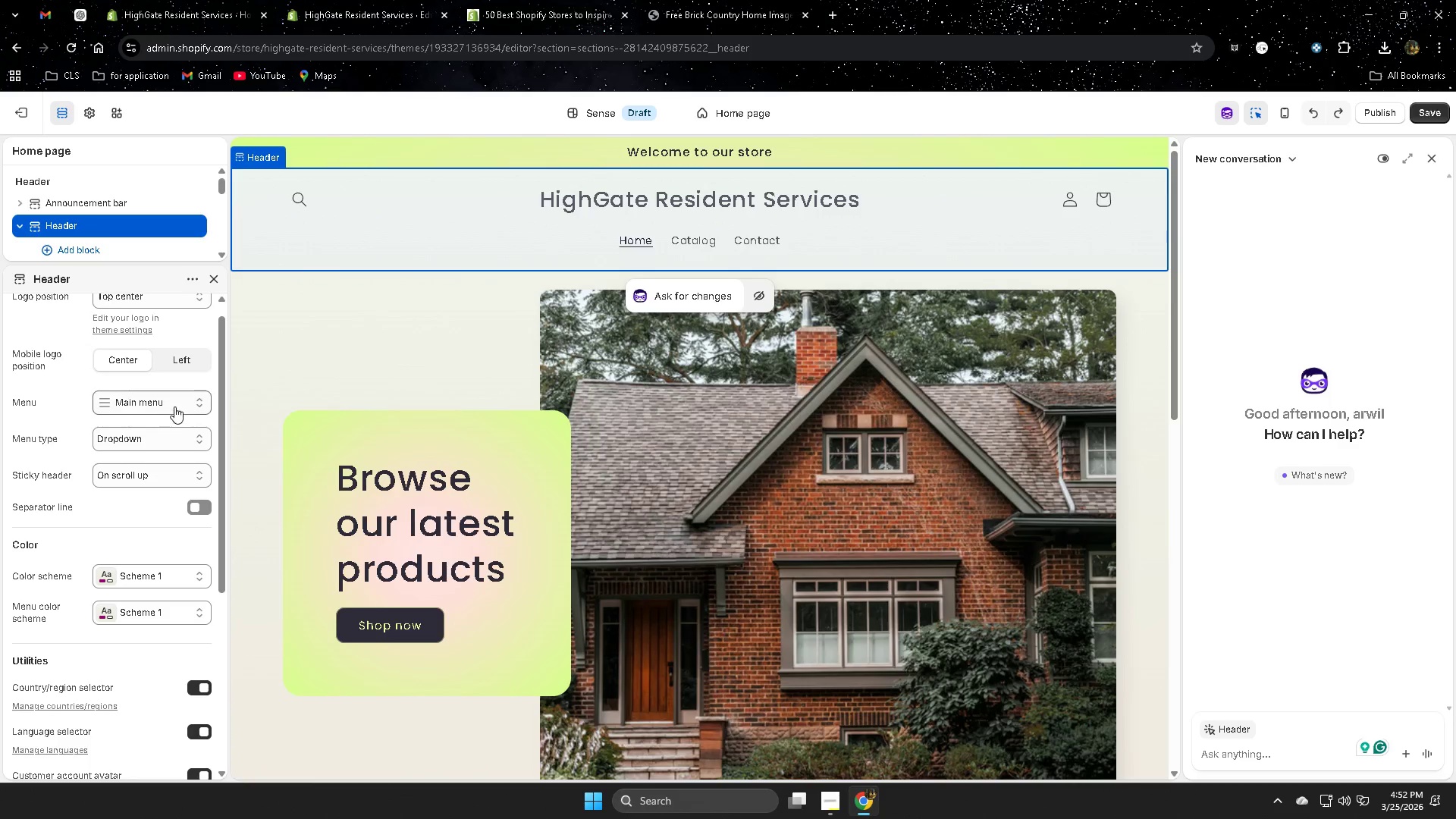 
left_click([176, 403])
 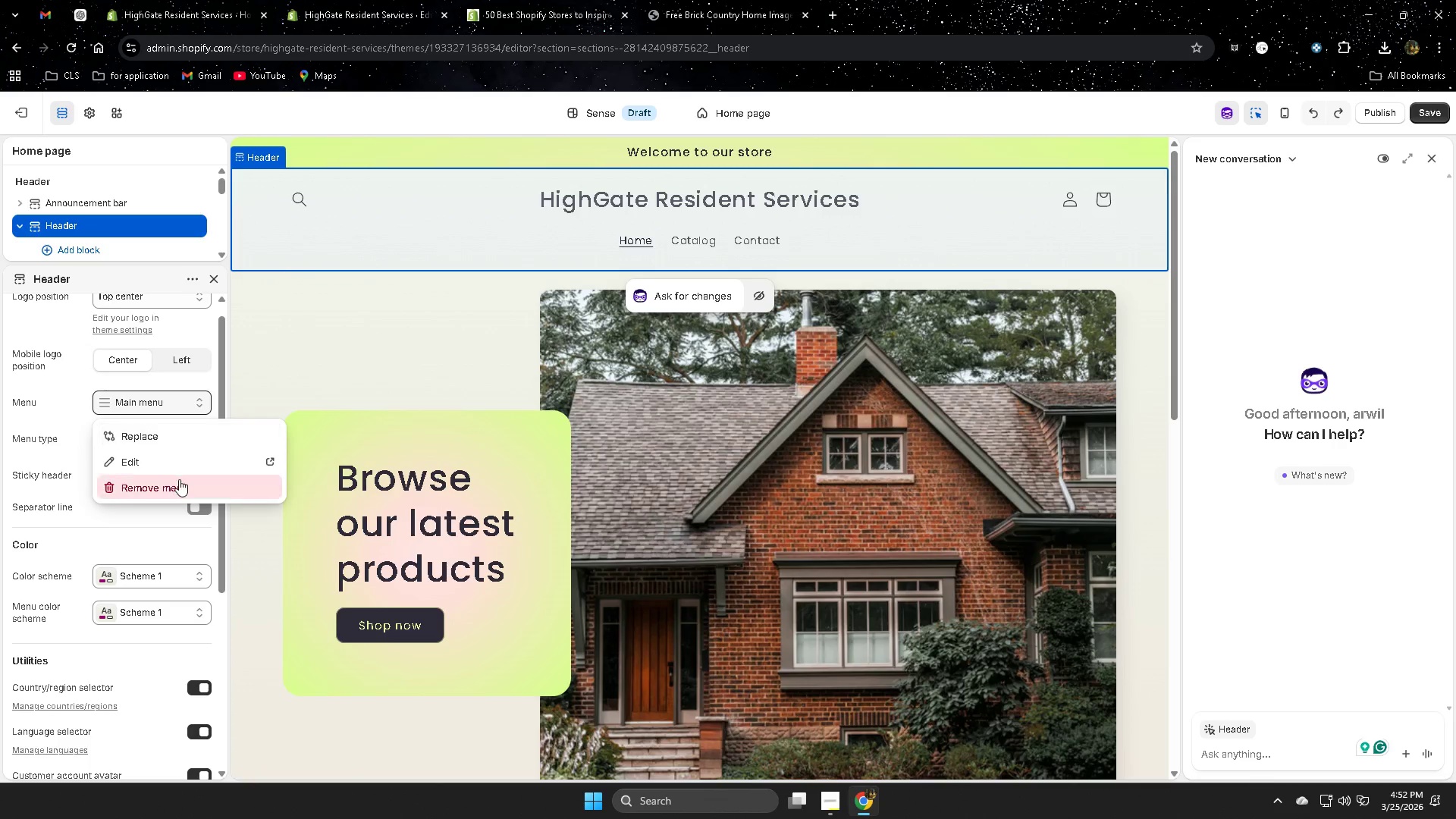 
left_click([179, 480])
 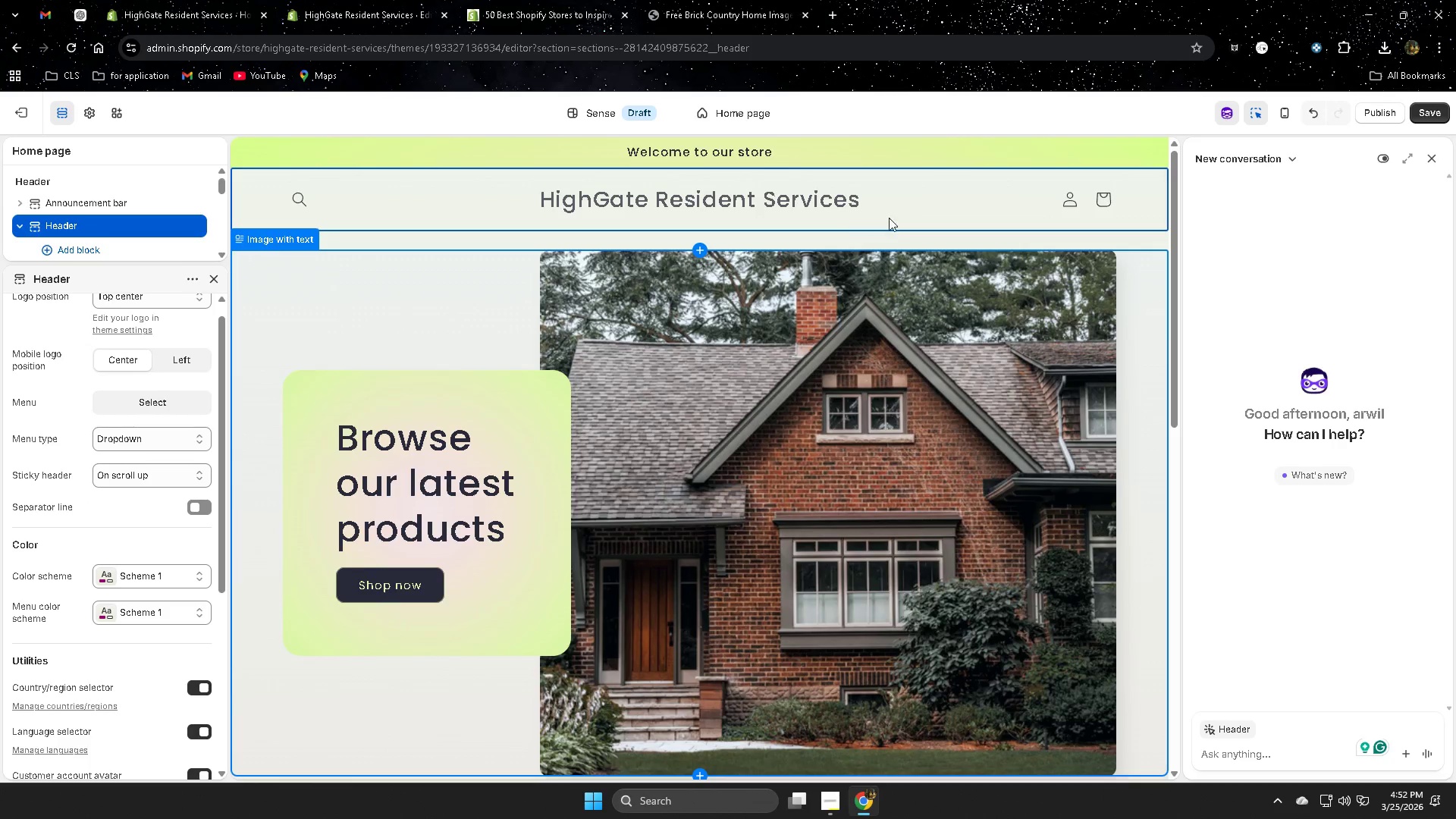 
left_click([974, 154])
 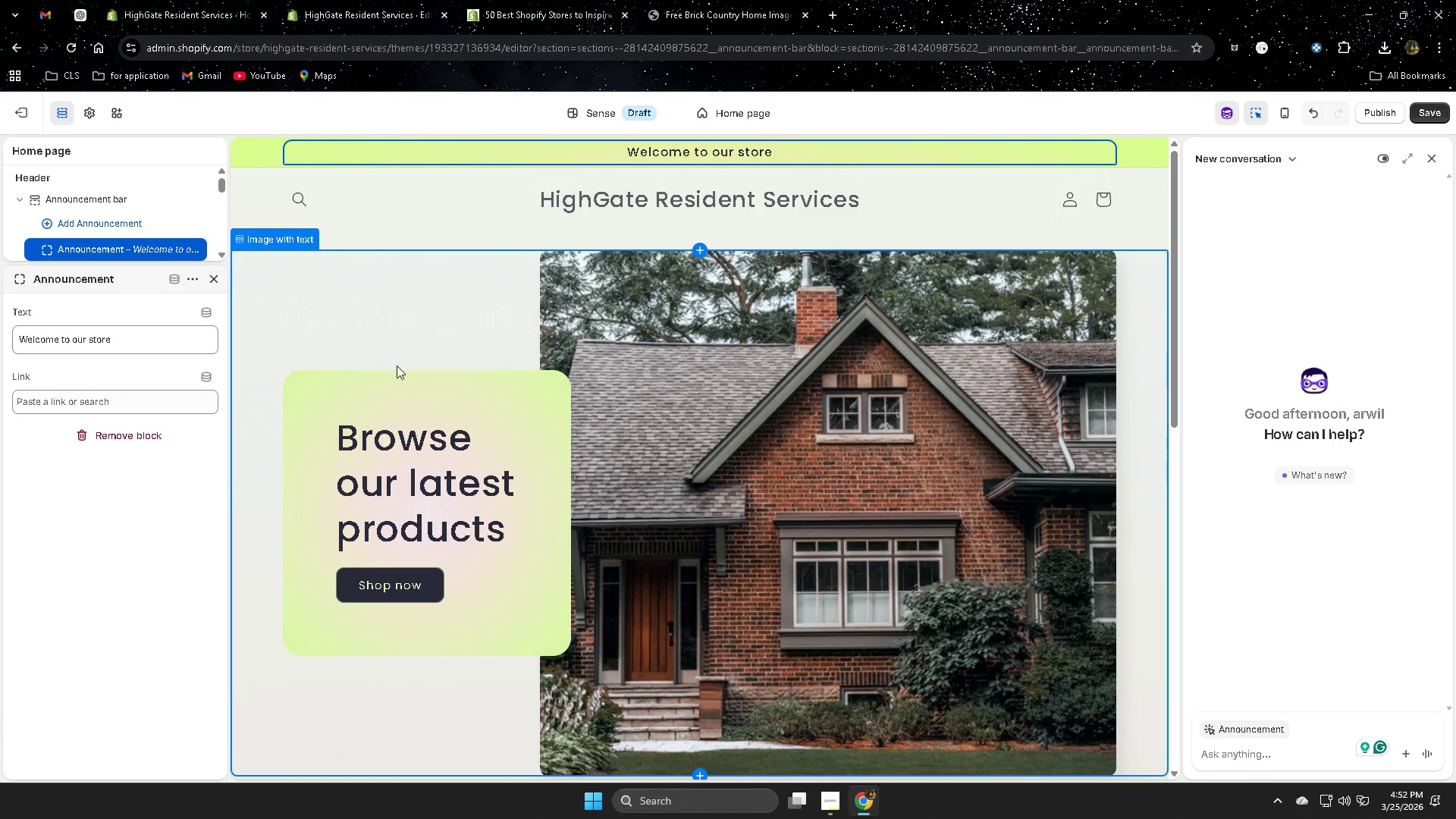 
scroll: coordinate [385, 361], scroll_direction: down, amount: 8.0
 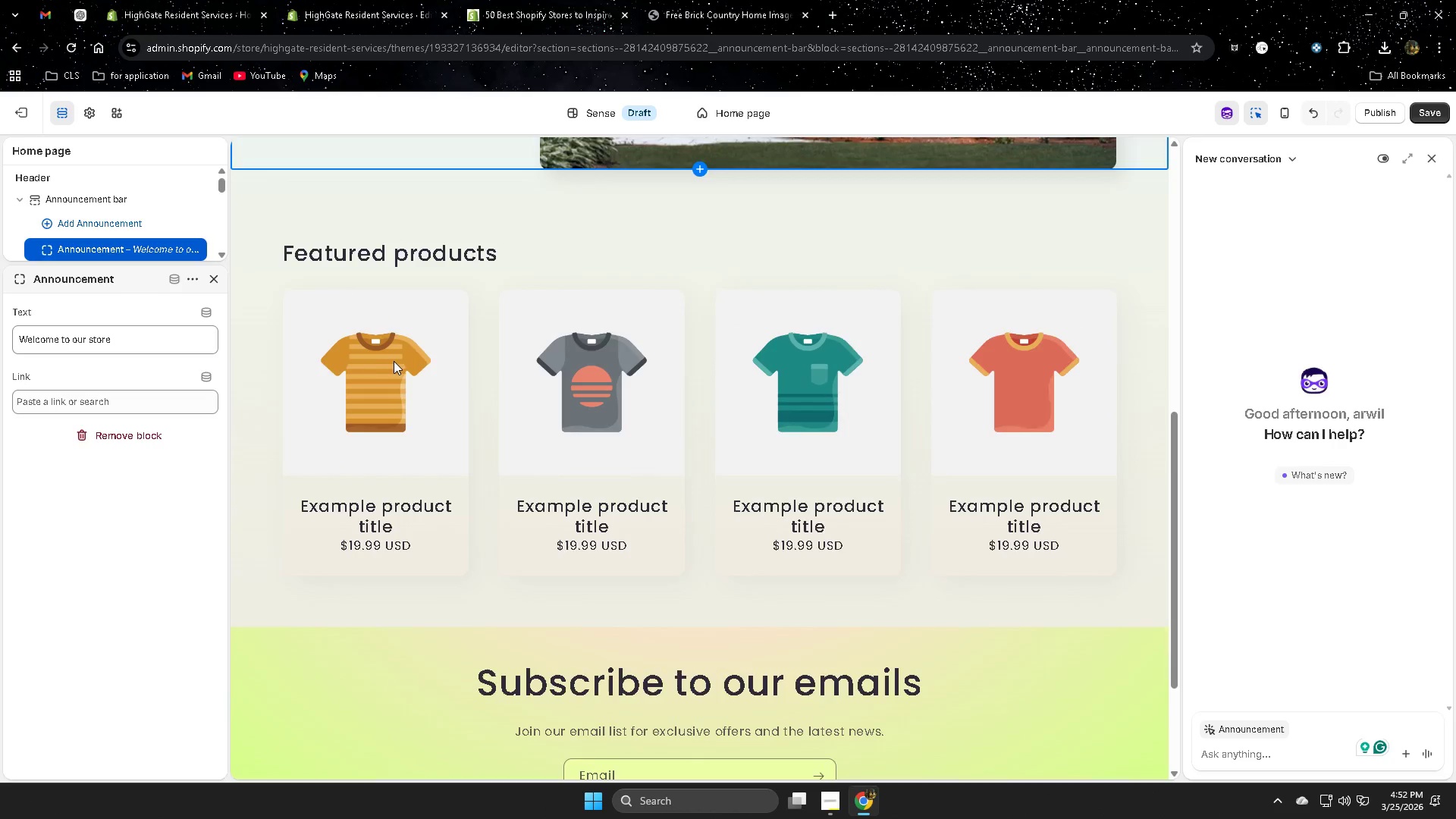 
scroll: coordinate [394, 361], scroll_direction: up, amount: 1.0
 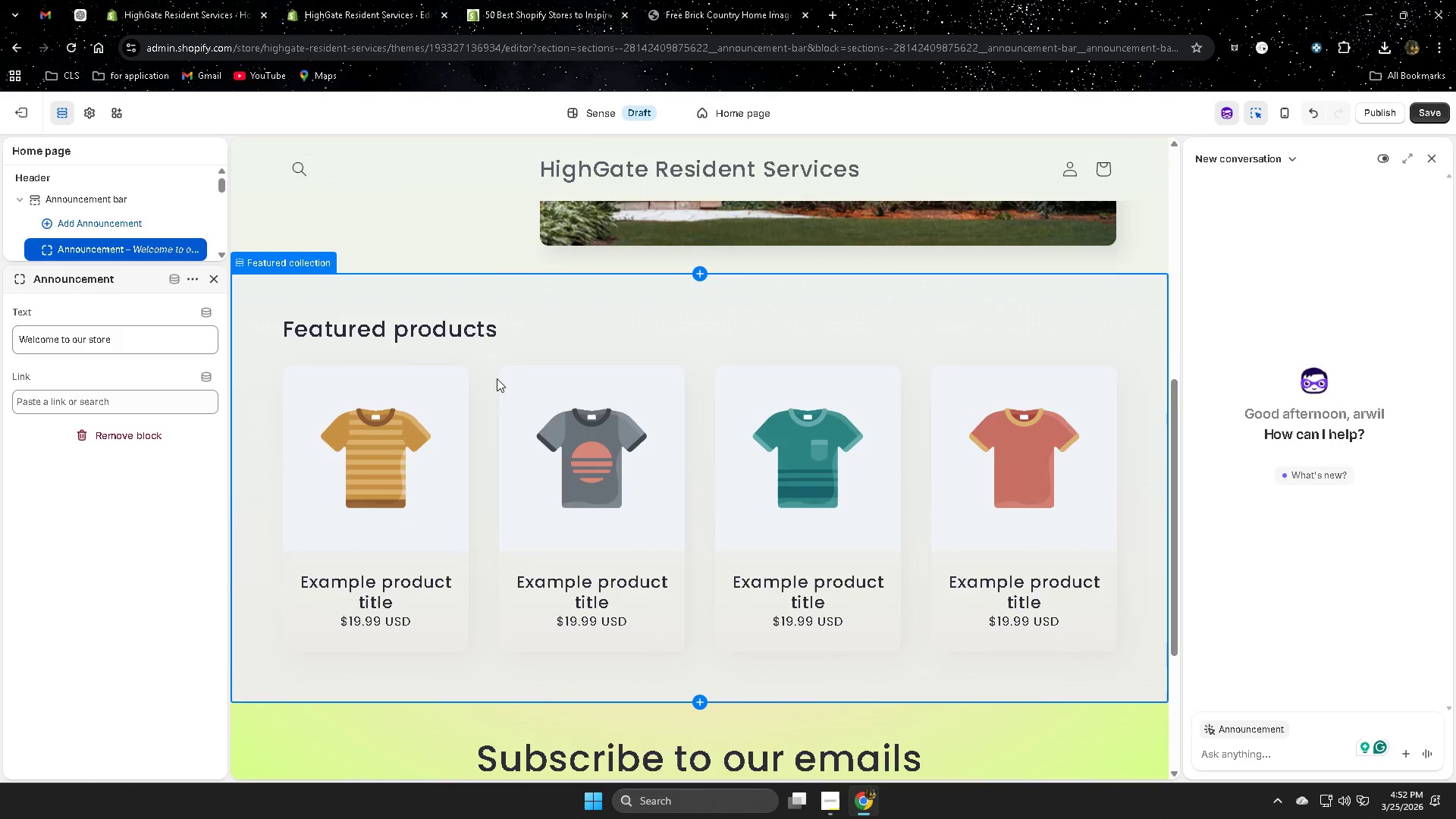 
scroll: coordinate [715, 428], scroll_direction: down, amount: 5.0
 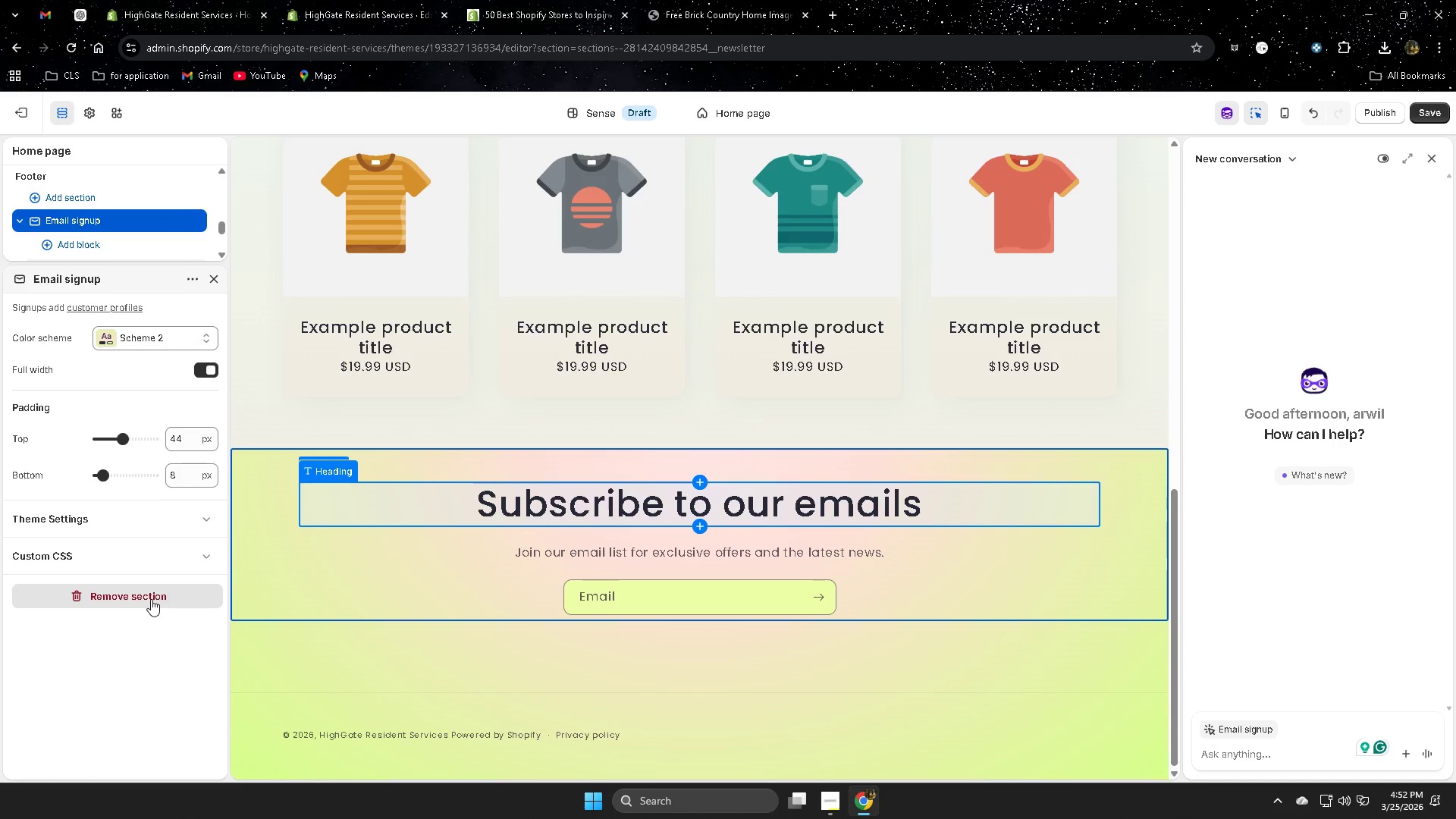 
left_click([159, 598])
 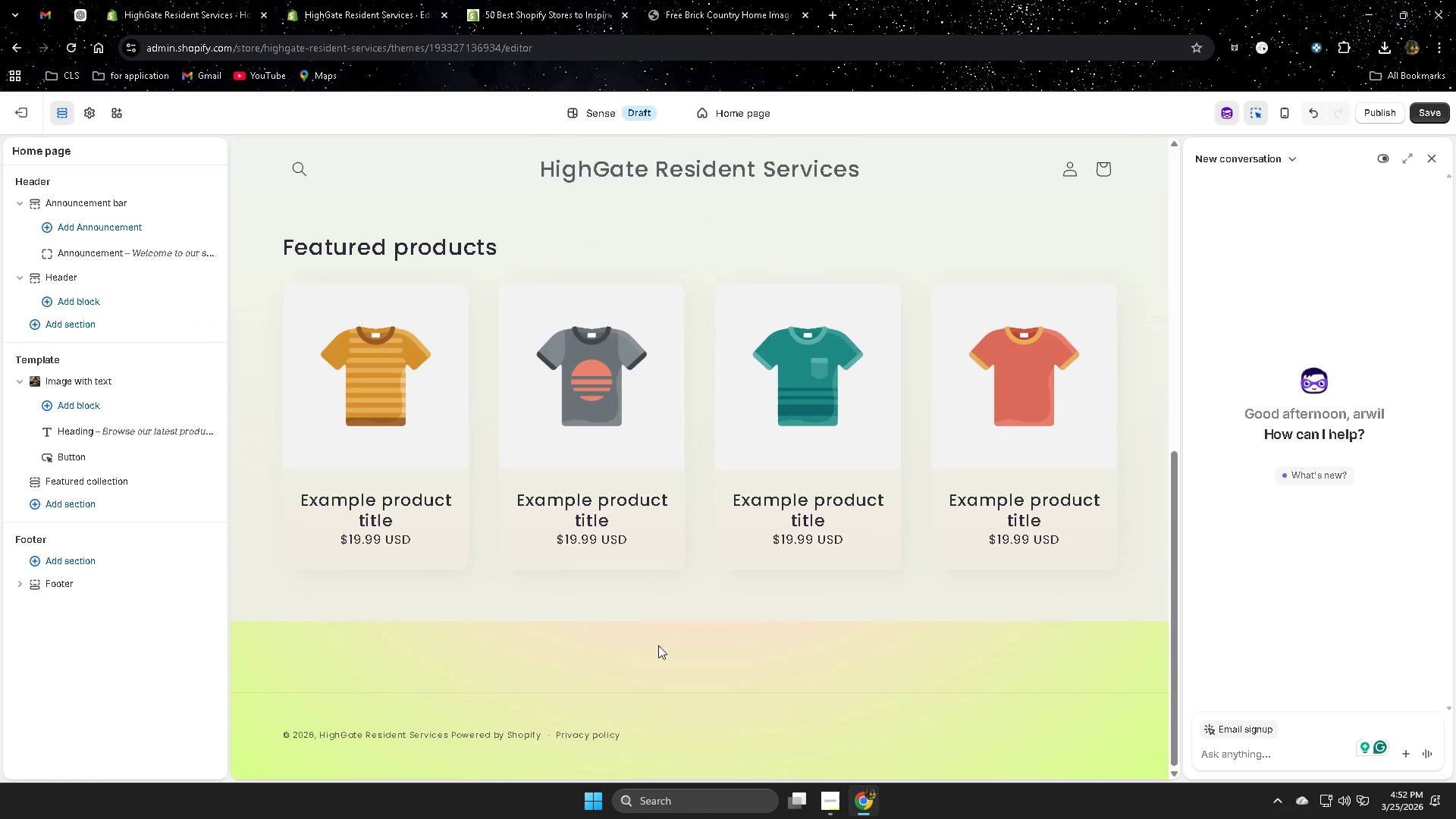 
scroll: coordinate [867, 609], scroll_direction: up, amount: 11.0
 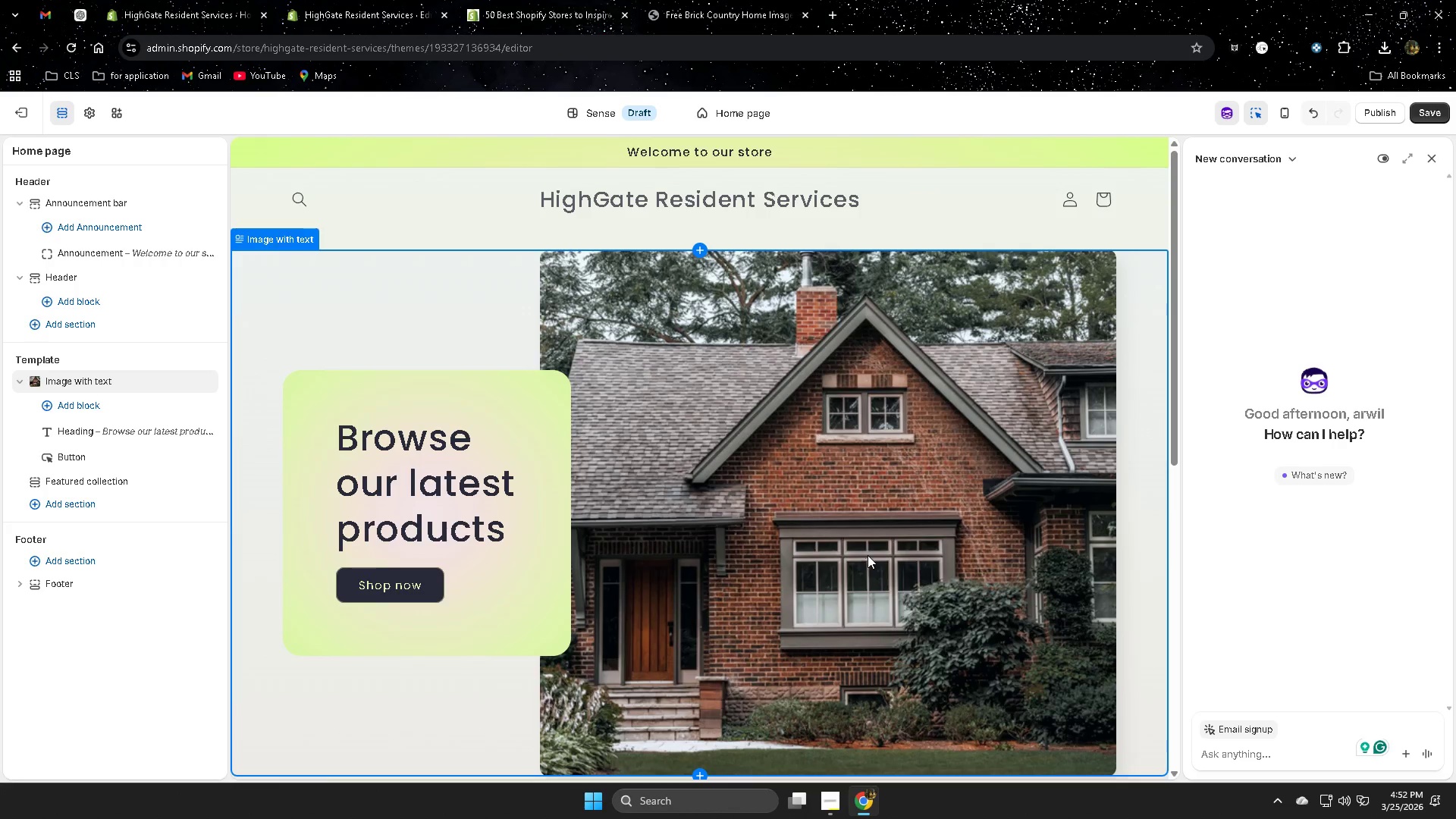 
scroll: coordinate [871, 555], scroll_direction: down, amount: 1.0
 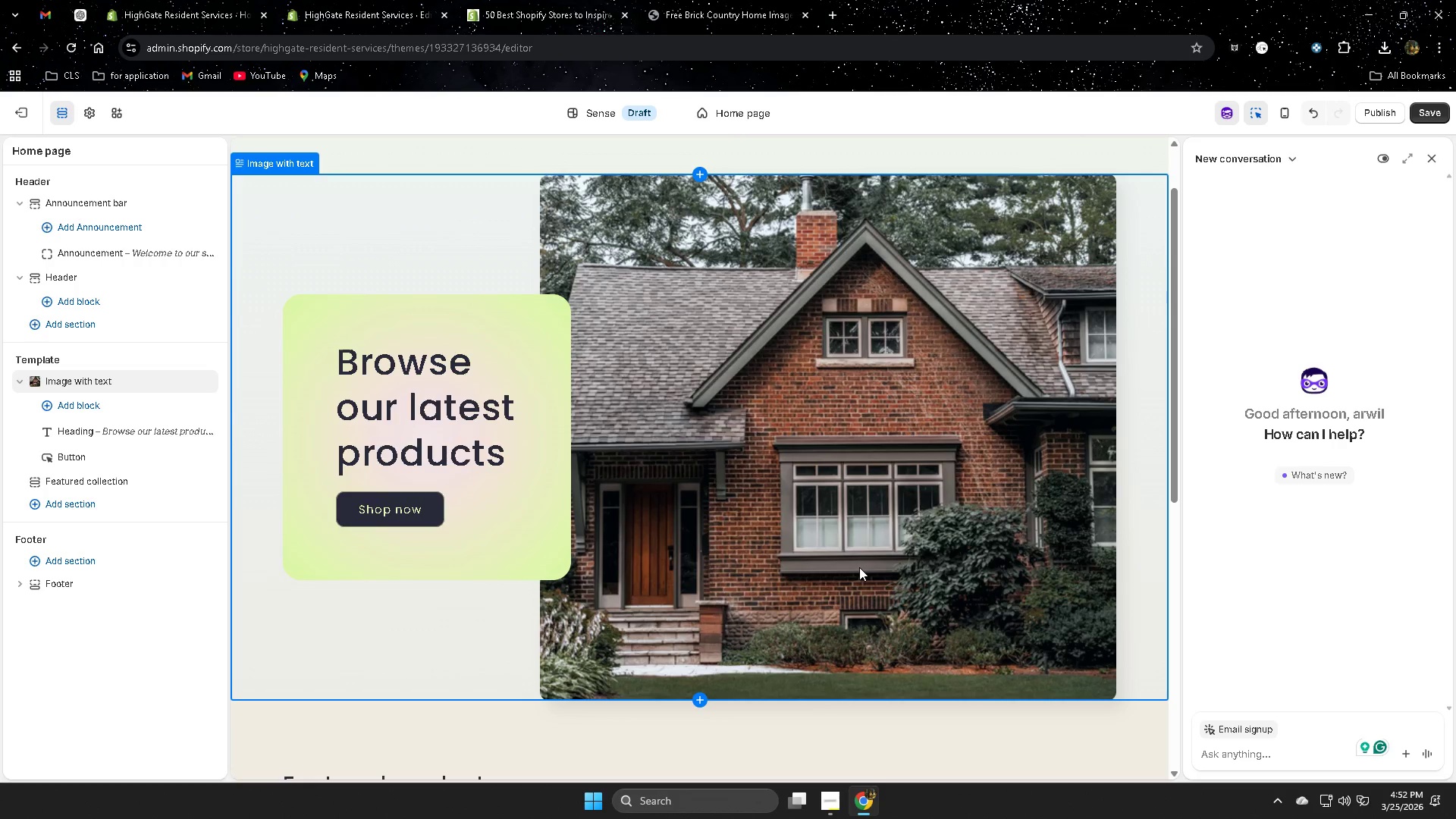 
wait(6.63)
 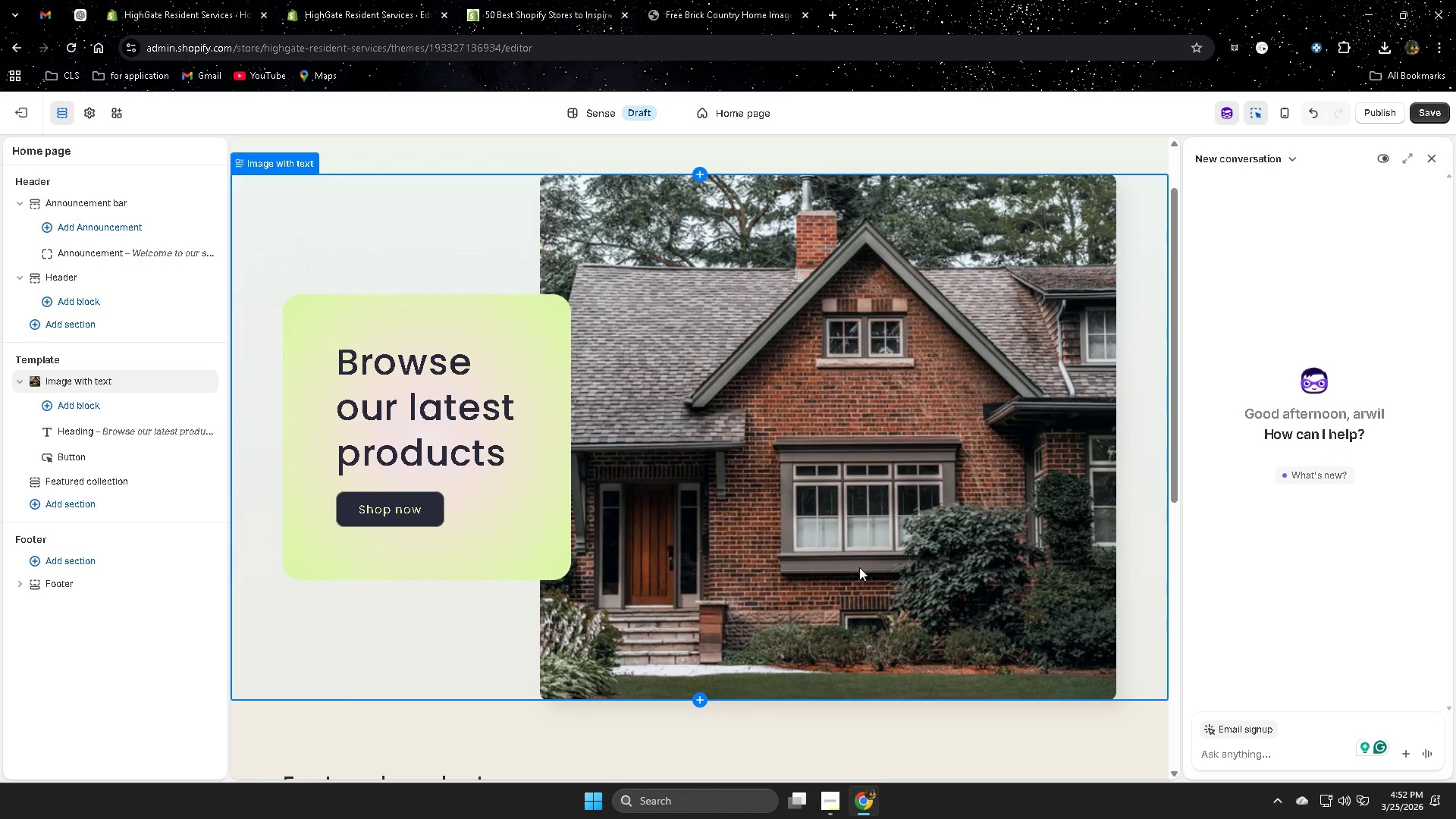 
scroll: coordinate [884, 590], scroll_direction: up, amount: 5.0
 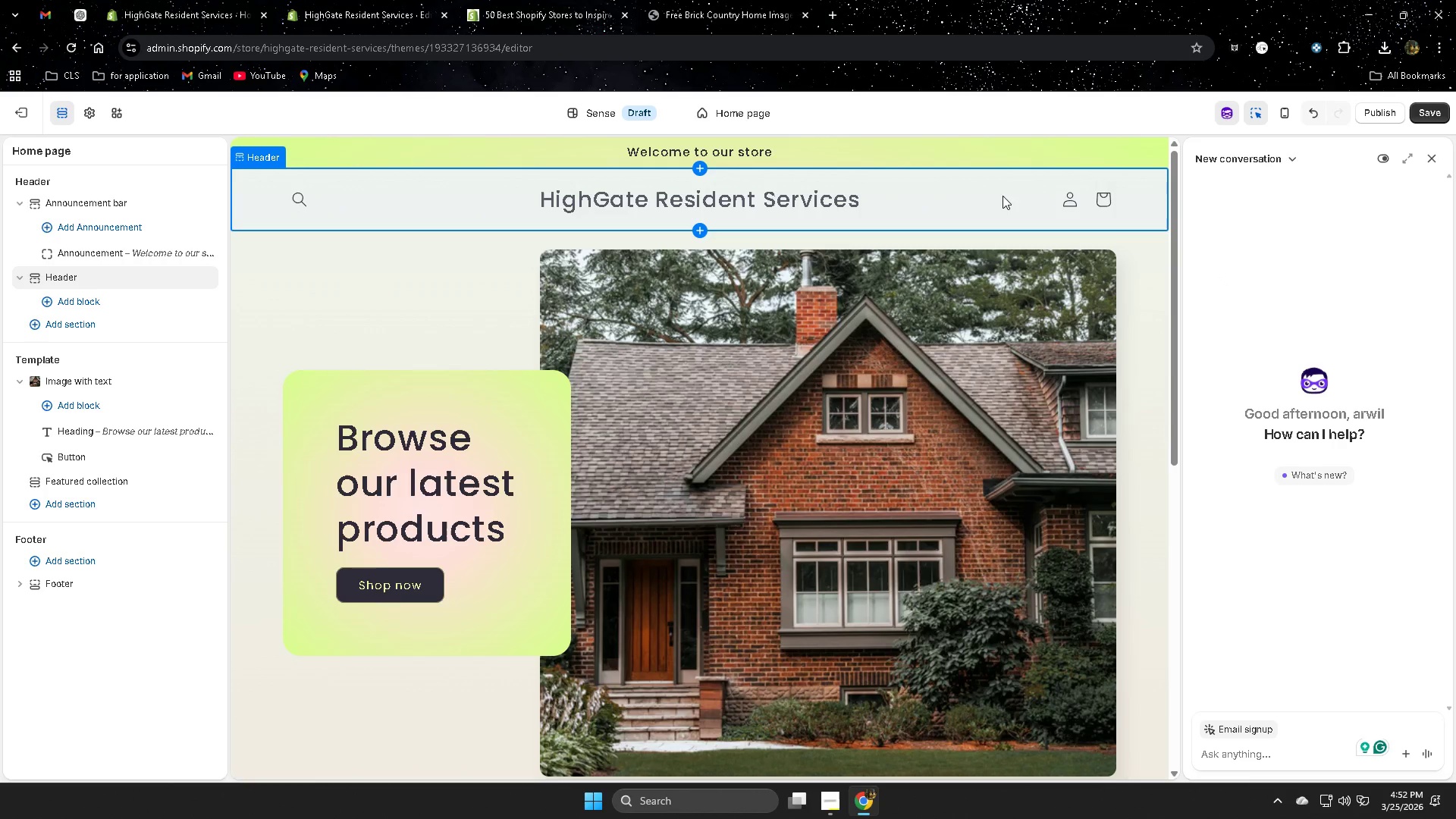 
left_click([1147, 295])
 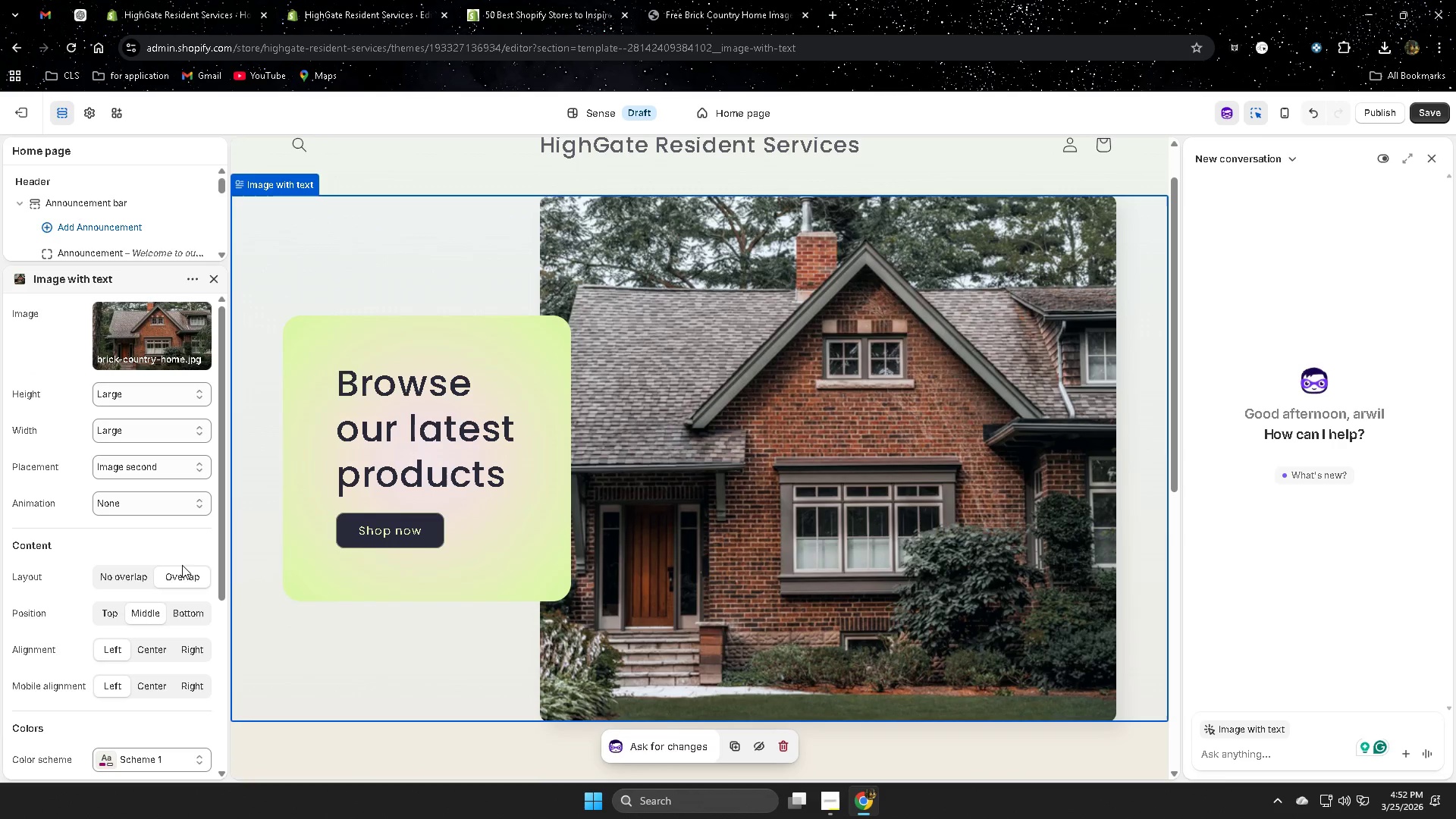 
scroll: coordinate [33, 526], scroll_direction: down, amount: 2.0
 